 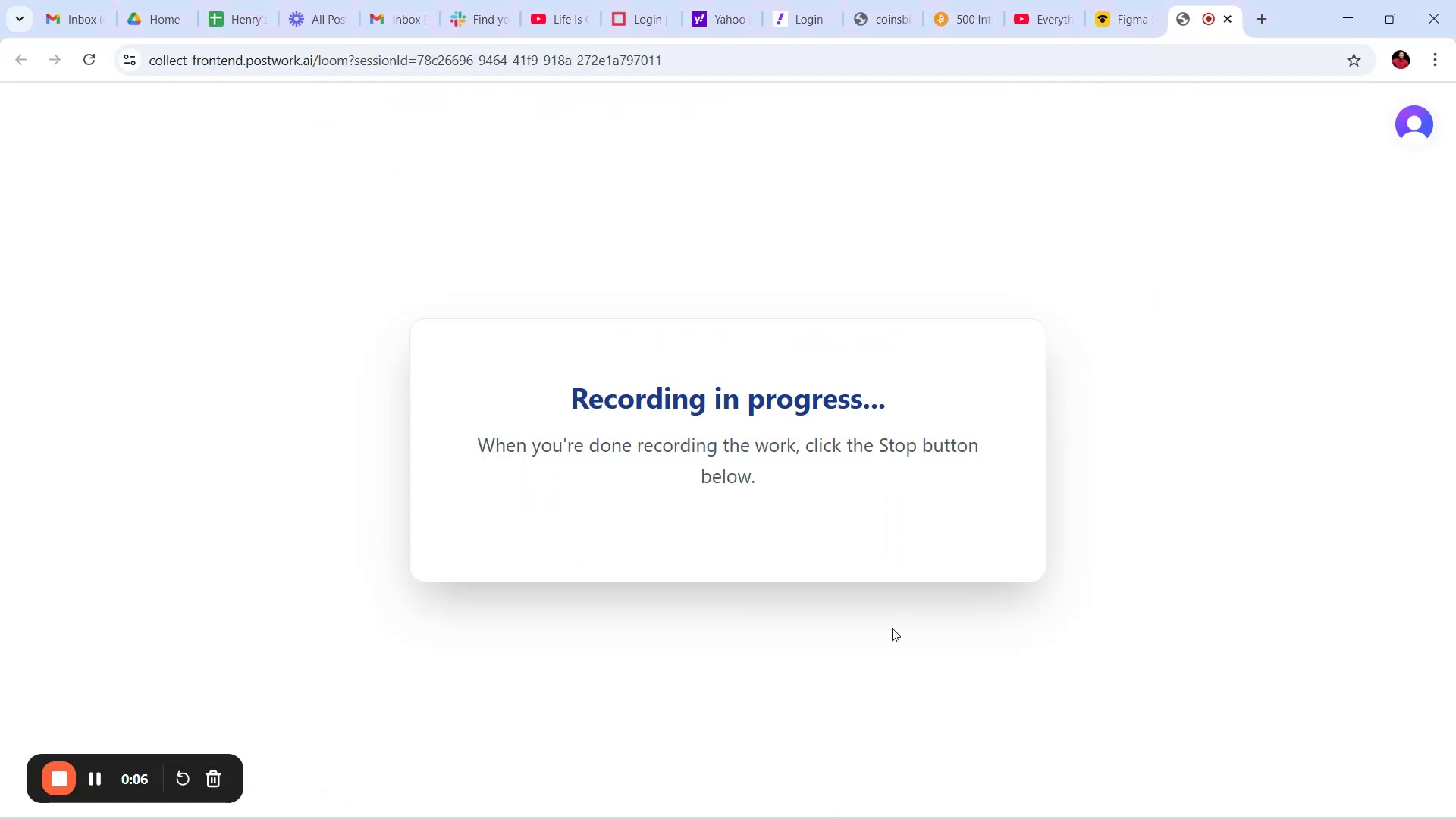 
left_click([603, 795])
 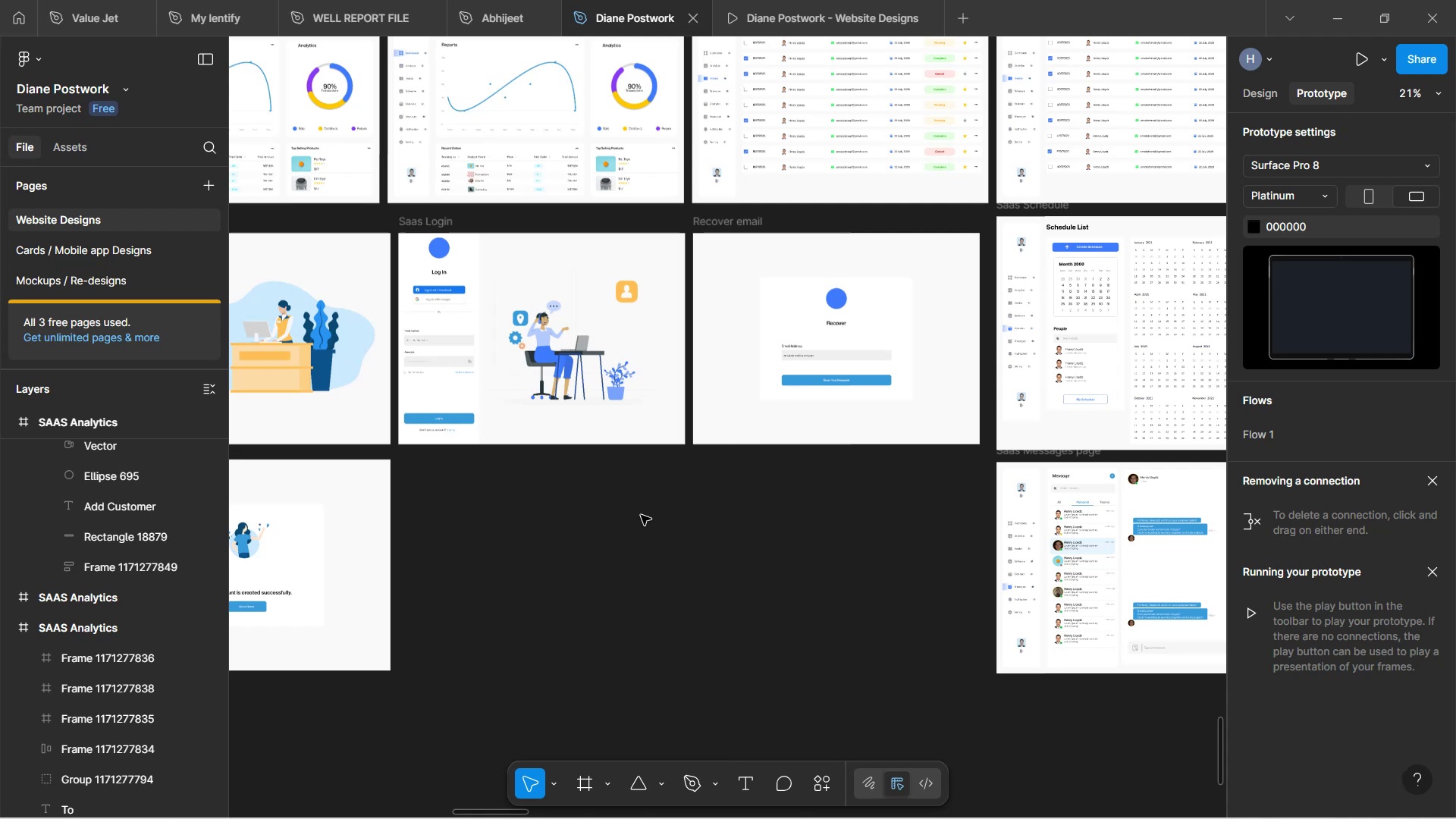 
hold_key(key=ControlLeft, duration=1.01)
scroll: coordinate [629, 481], scroll_direction: down, amount: 1.0
 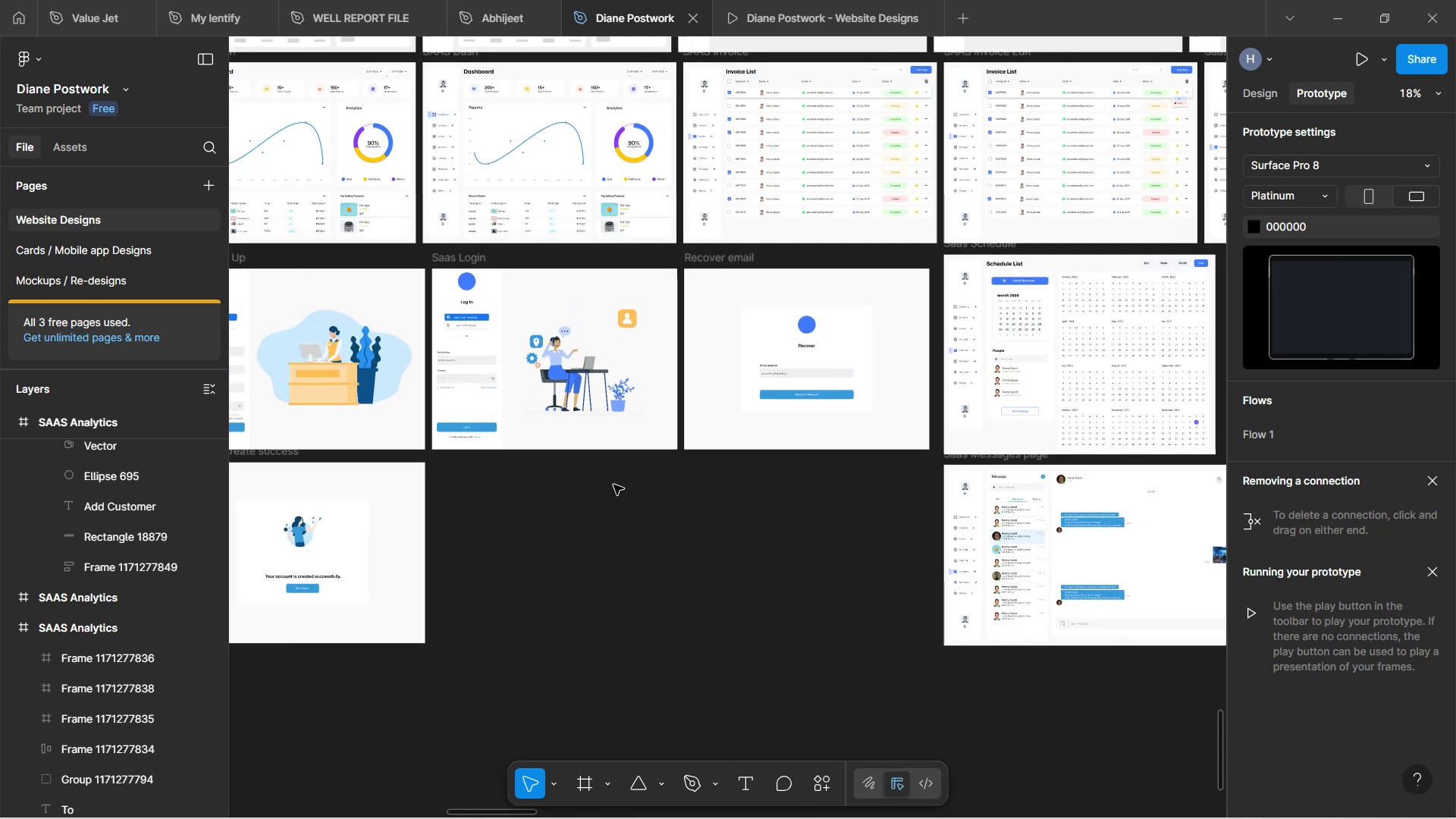 
hold_key(key=Space, duration=1.52)
 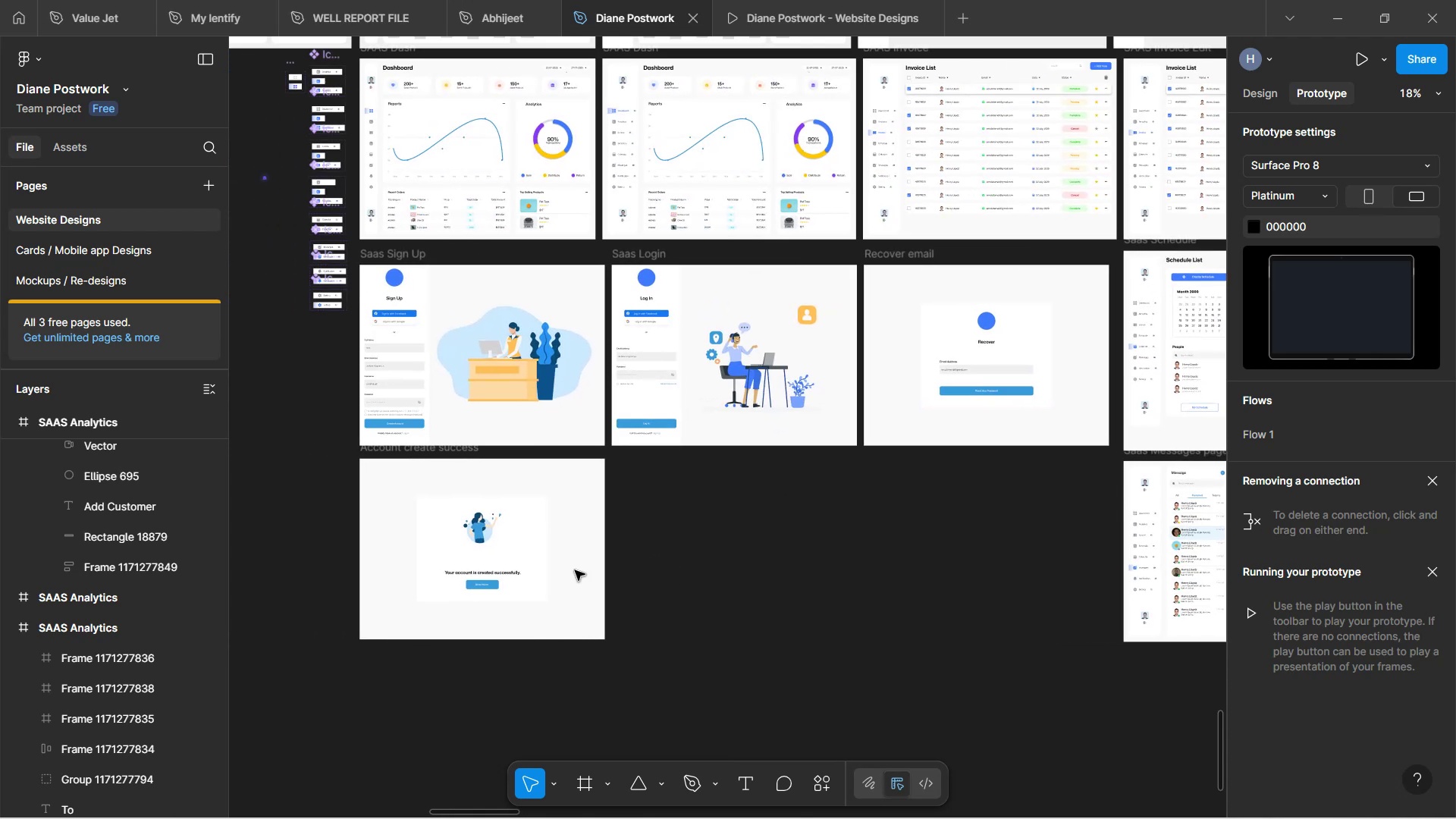 
left_click_drag(start_coordinate=[484, 570], to_coordinate=[664, 566])
 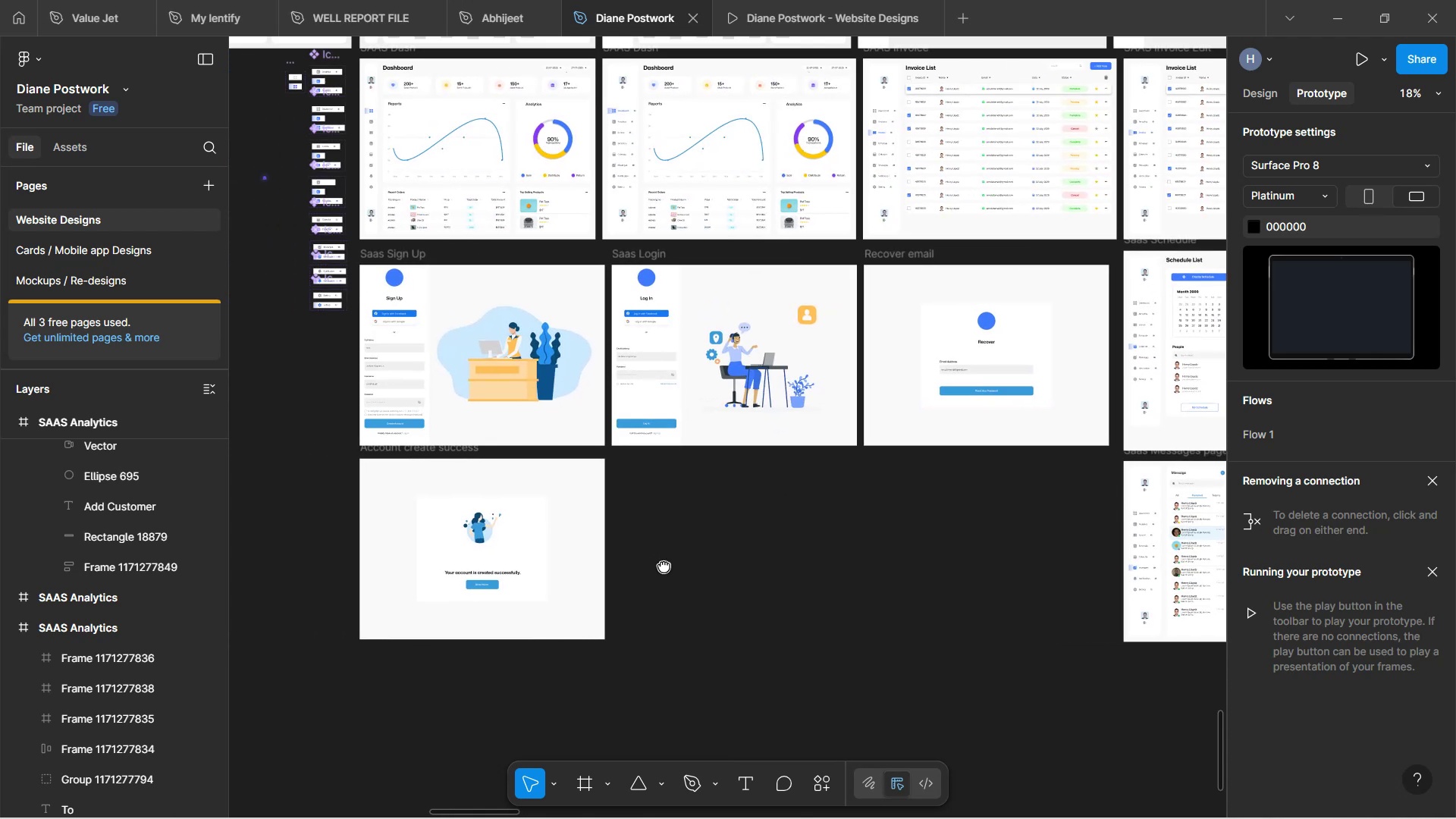 
key(Space)
 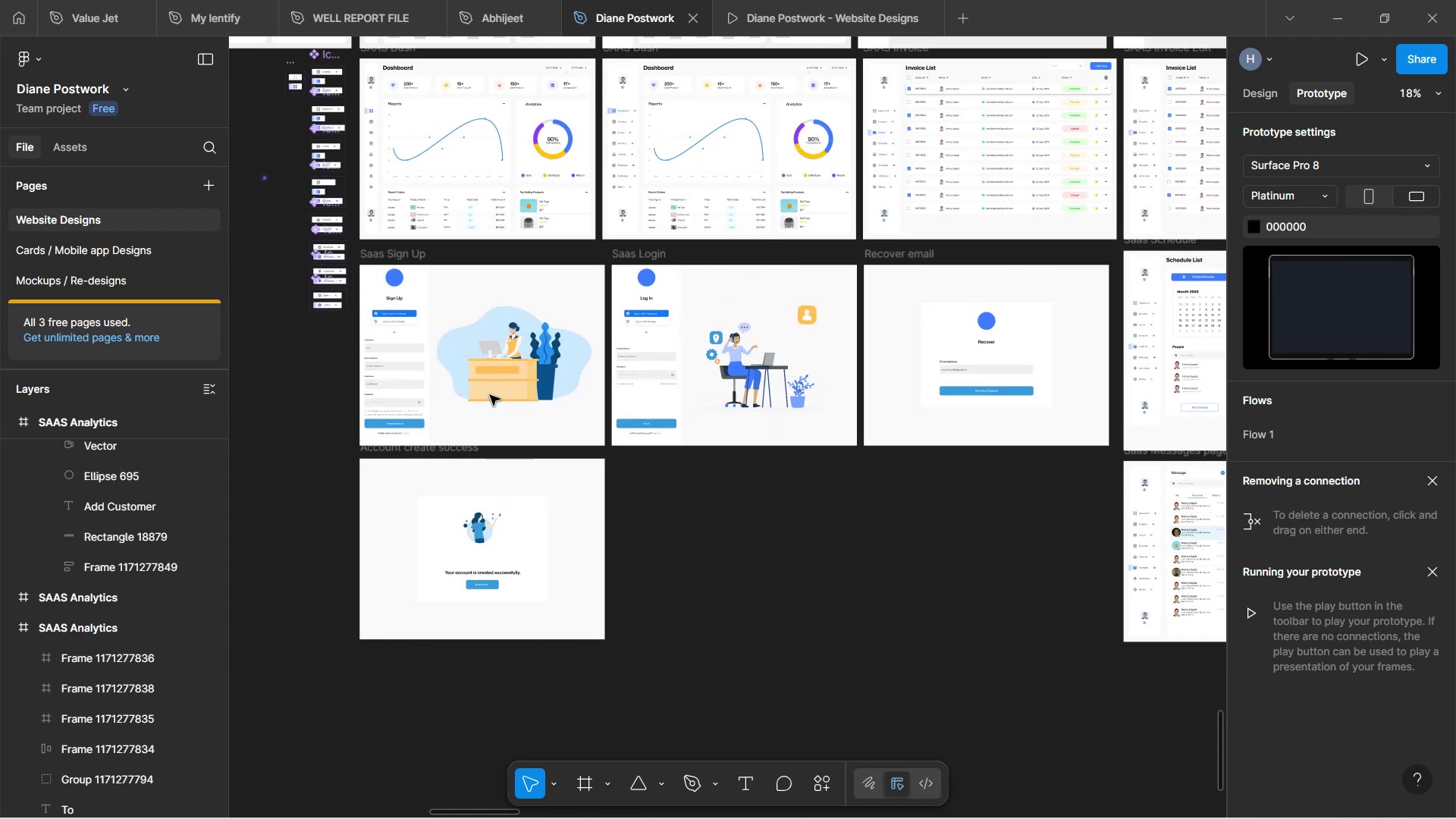 
hold_key(key=ControlLeft, duration=1.65)
scroll: coordinate [411, 320], scroll_direction: up, amount: 5.0
 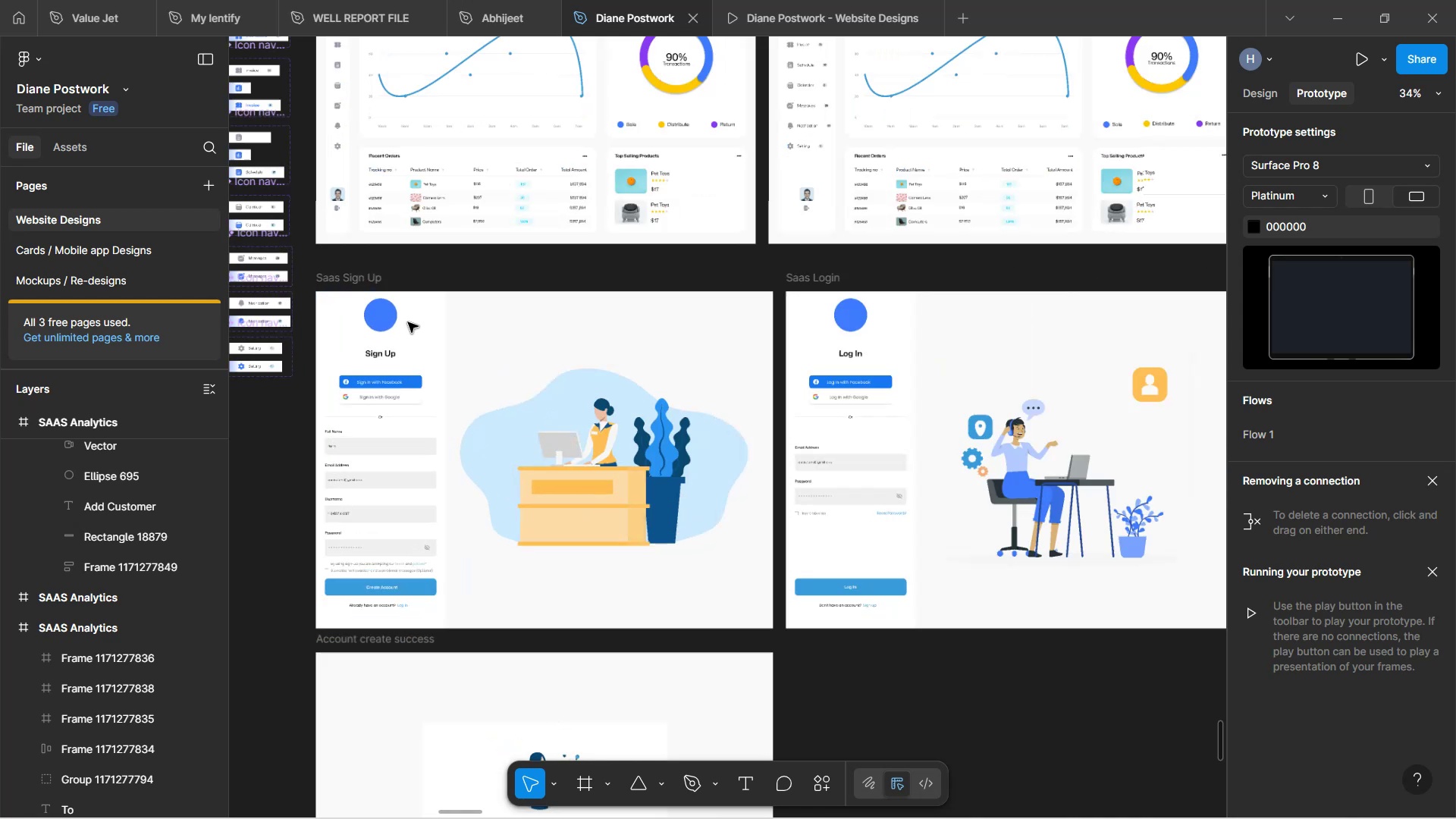 
hold_key(key=ControlLeft, duration=1.47)
left_click([368, 285])
 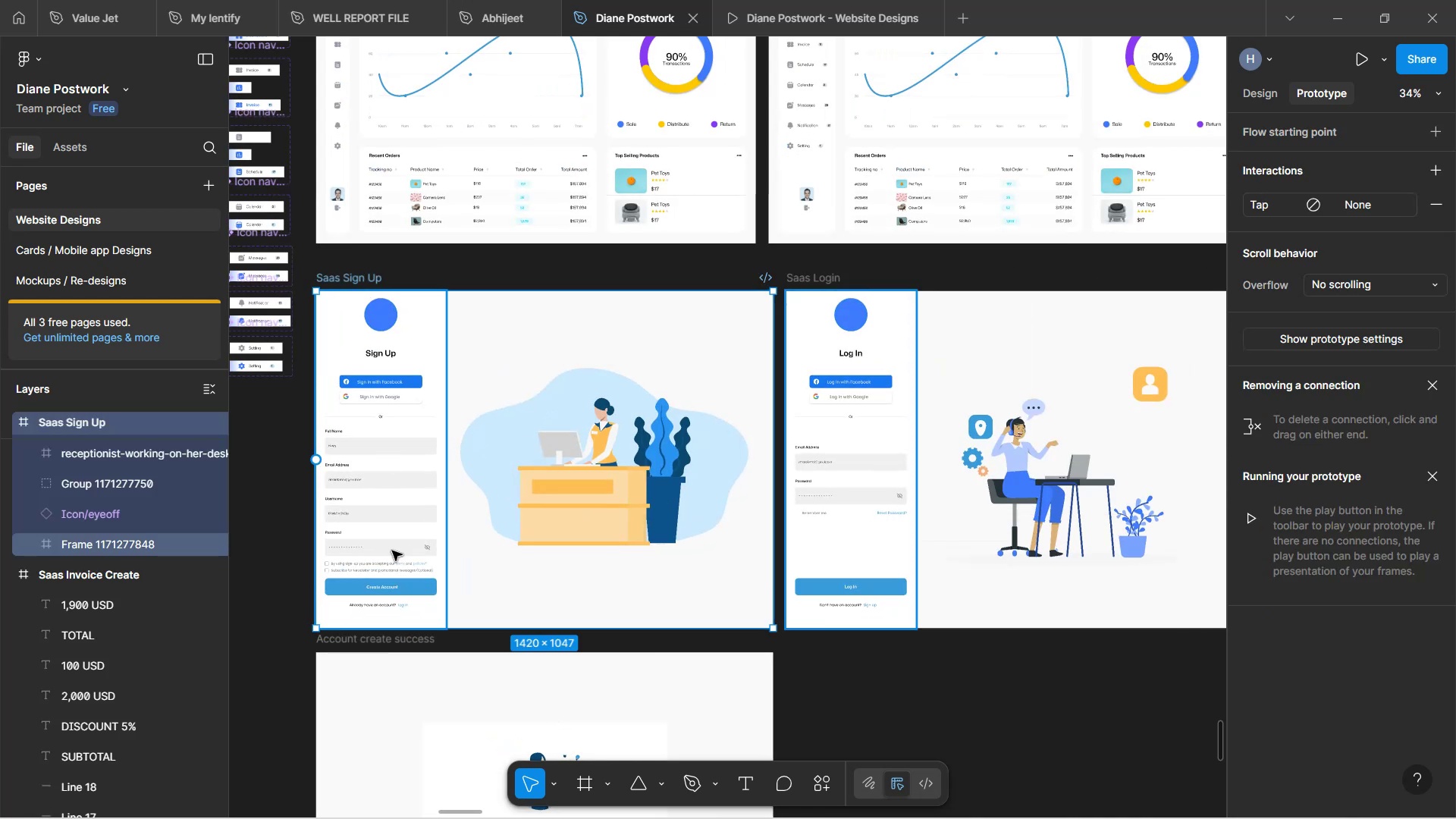 
hold_key(key=ControlLeft, duration=0.59)
scroll: coordinate [403, 540], scroll_direction: up, amount: 3.0
 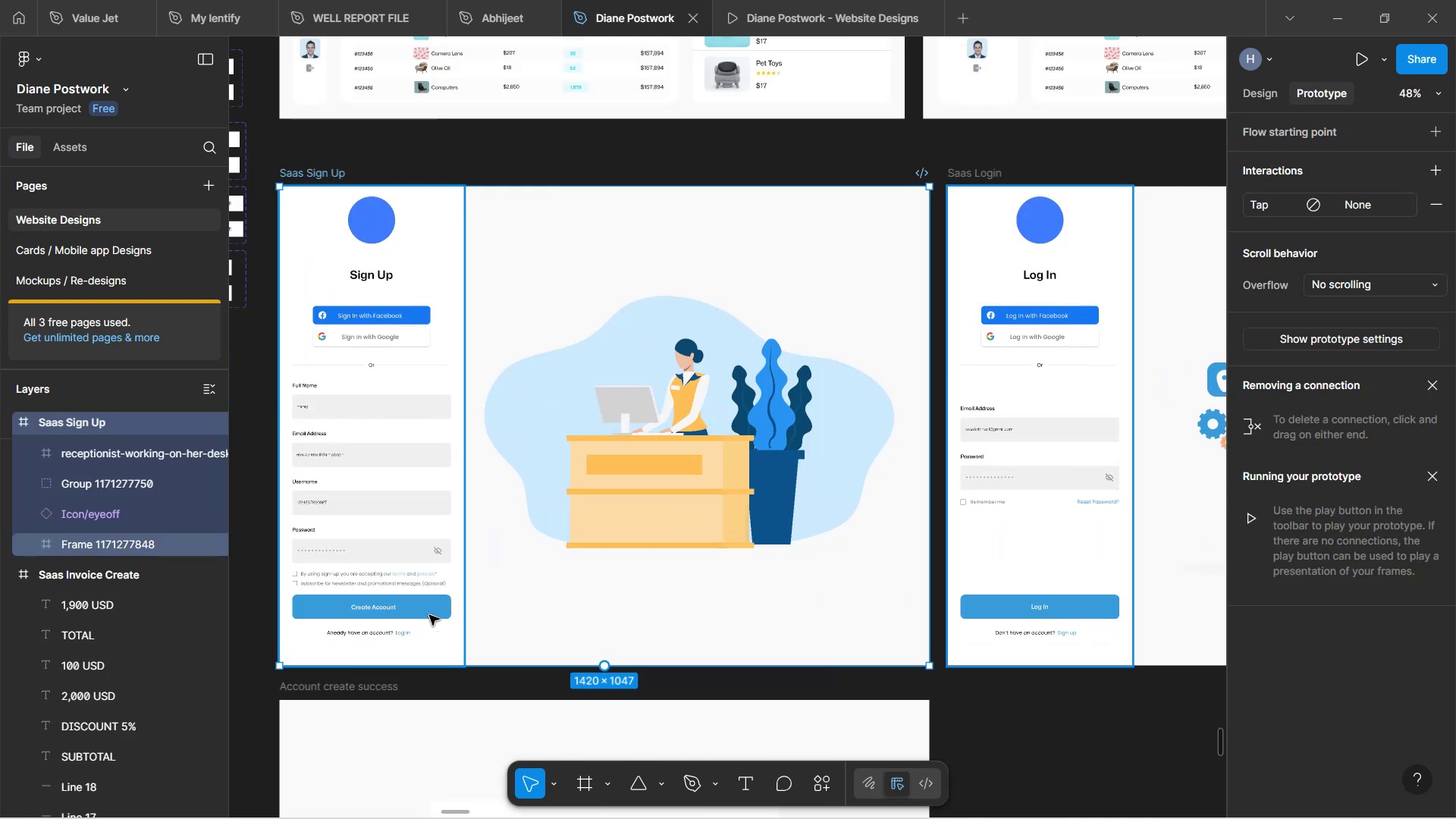 
double_click([429, 614])
 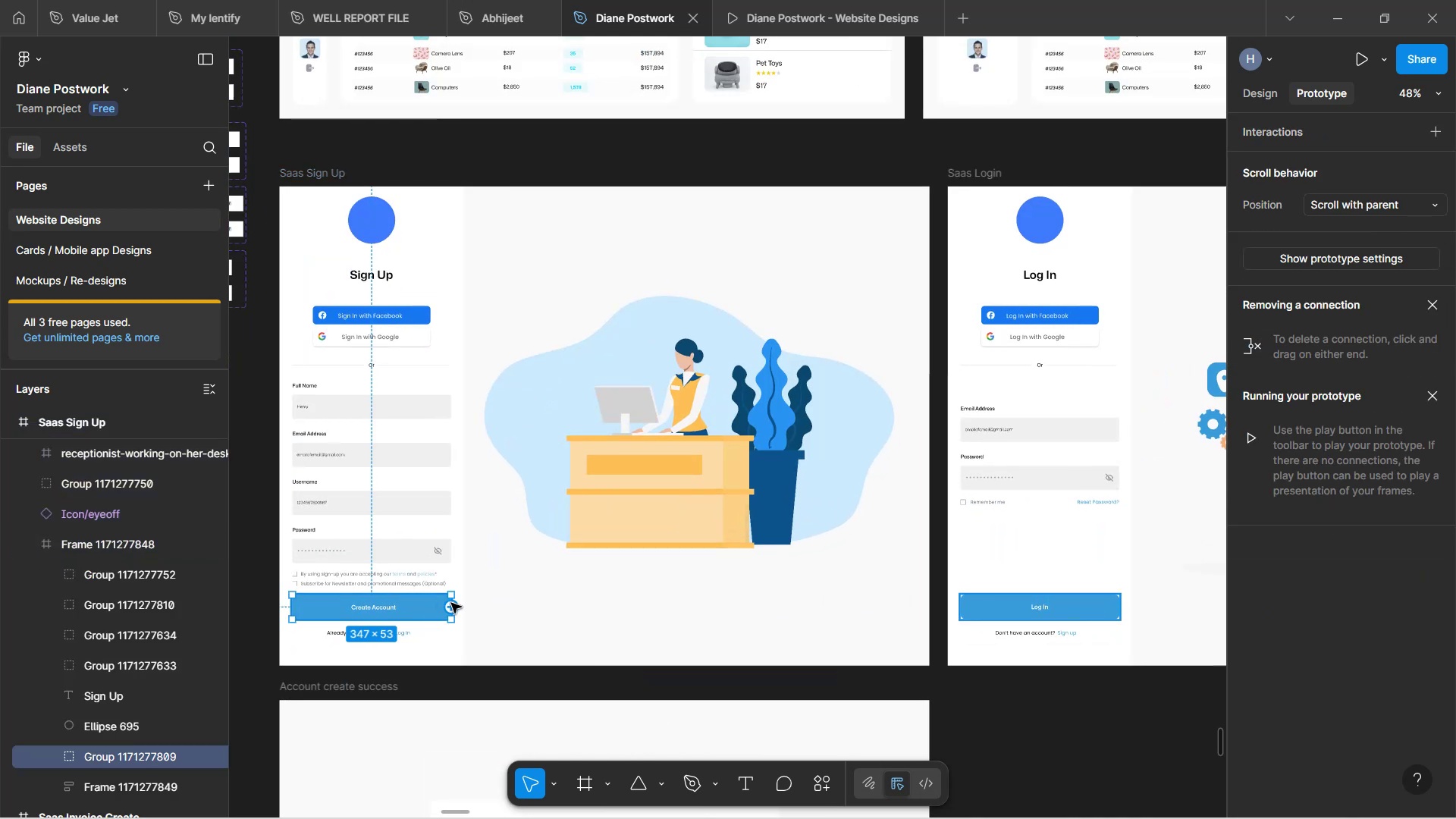 
left_click_drag(start_coordinate=[451, 607], to_coordinate=[1013, 483])
 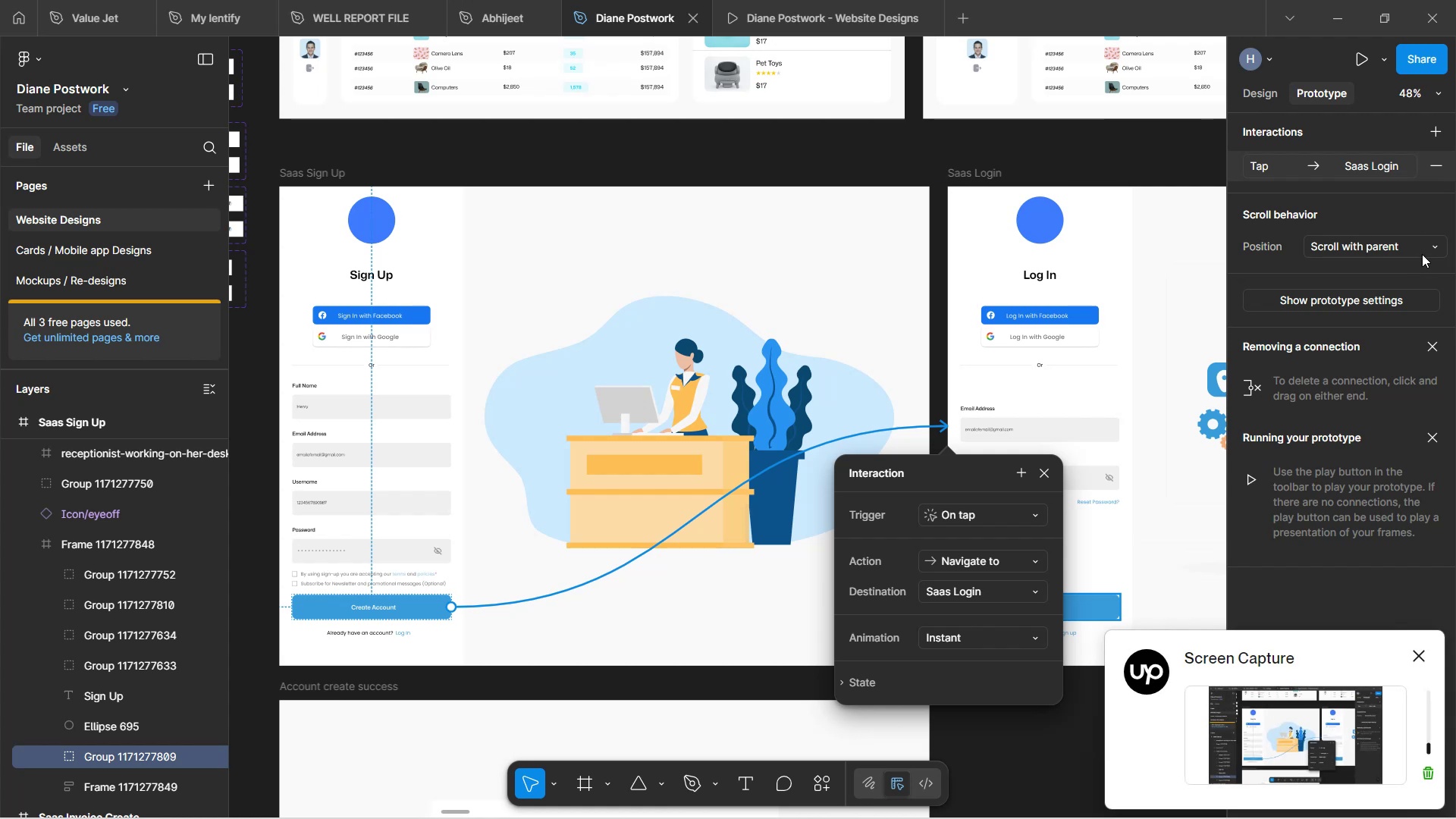 
wait(17.07)
 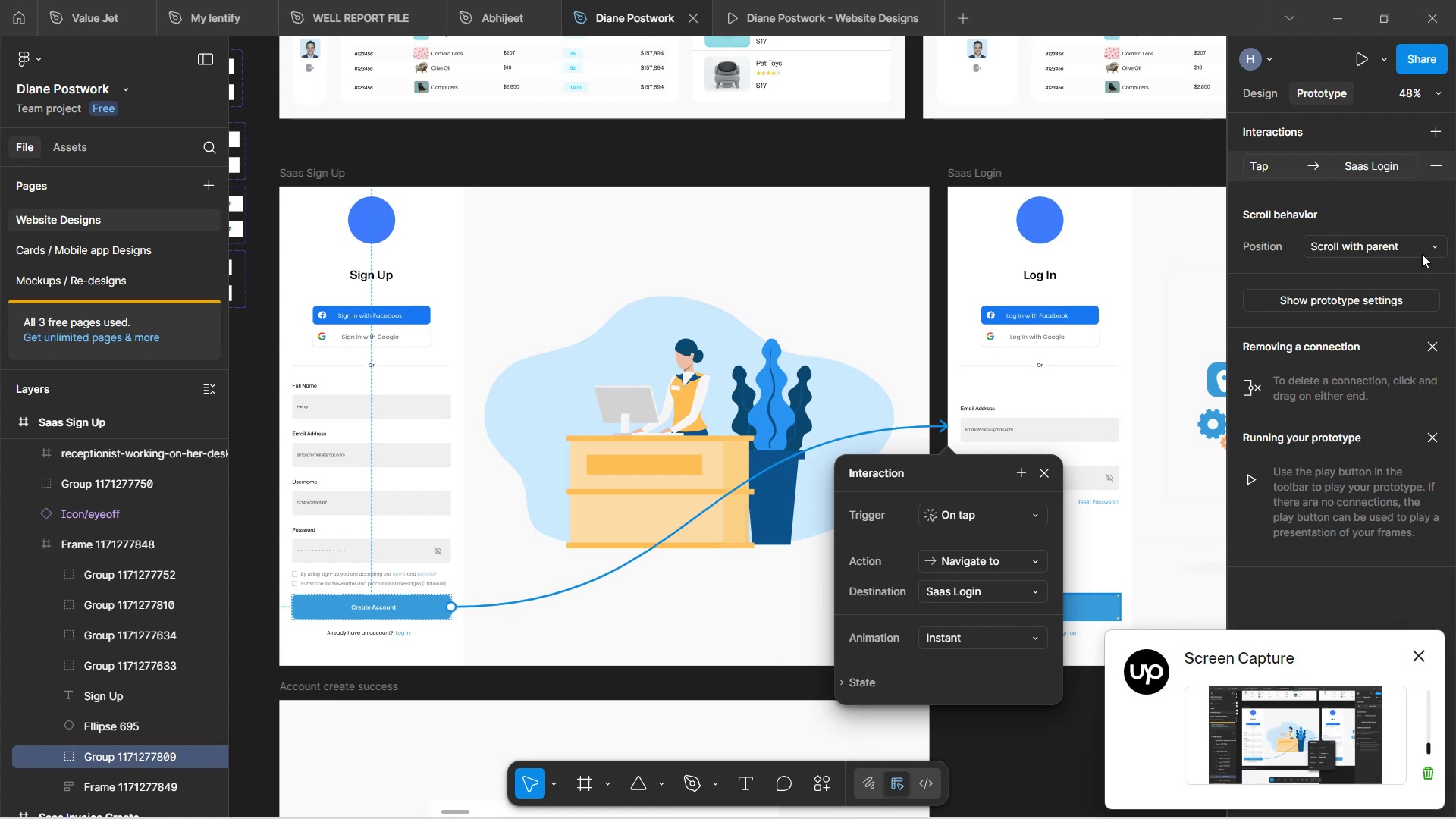 
left_click([1016, 152])
 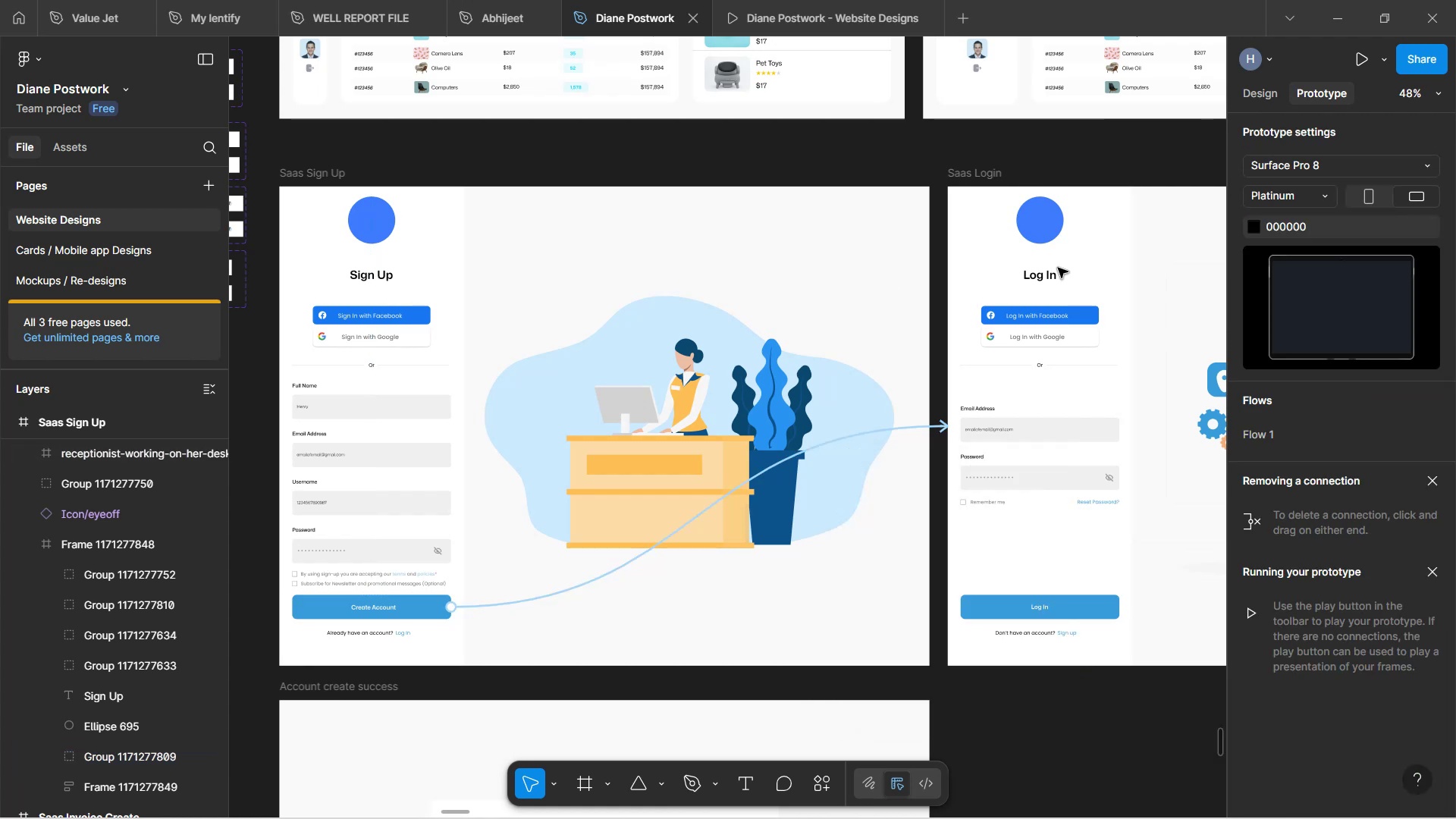 
hold_key(key=ControlLeft, duration=1.64)
scroll: coordinate [1068, 334], scroll_direction: none, amount: 0.0
 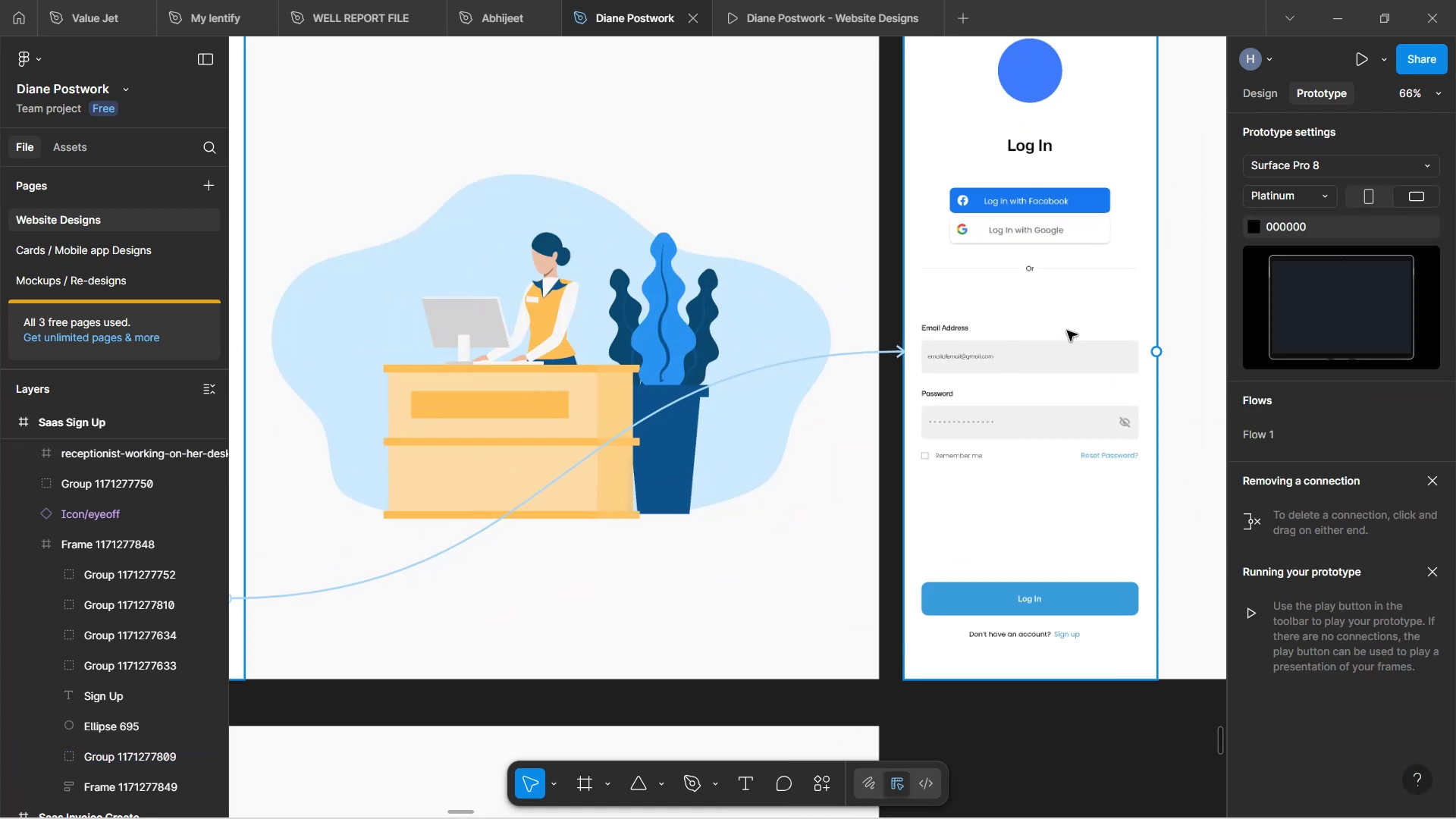 
hold_key(key=ControlLeft, duration=0.61)
scroll: coordinate [1063, 330], scroll_direction: down, amount: 2.0
 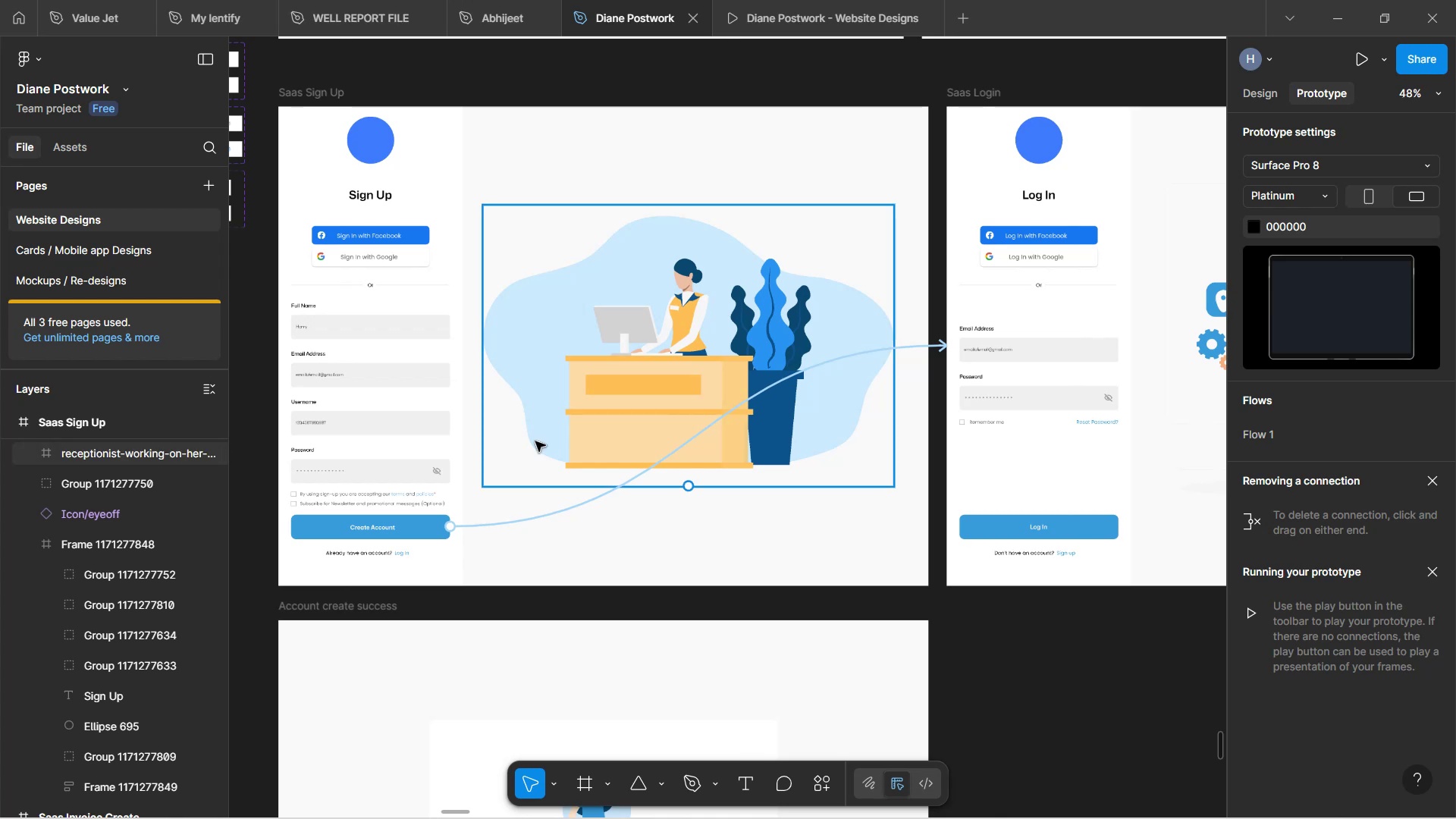 
hold_key(key=ControlLeft, duration=1.59)
scroll: coordinate [428, 490], scroll_direction: up, amount: 4.0
 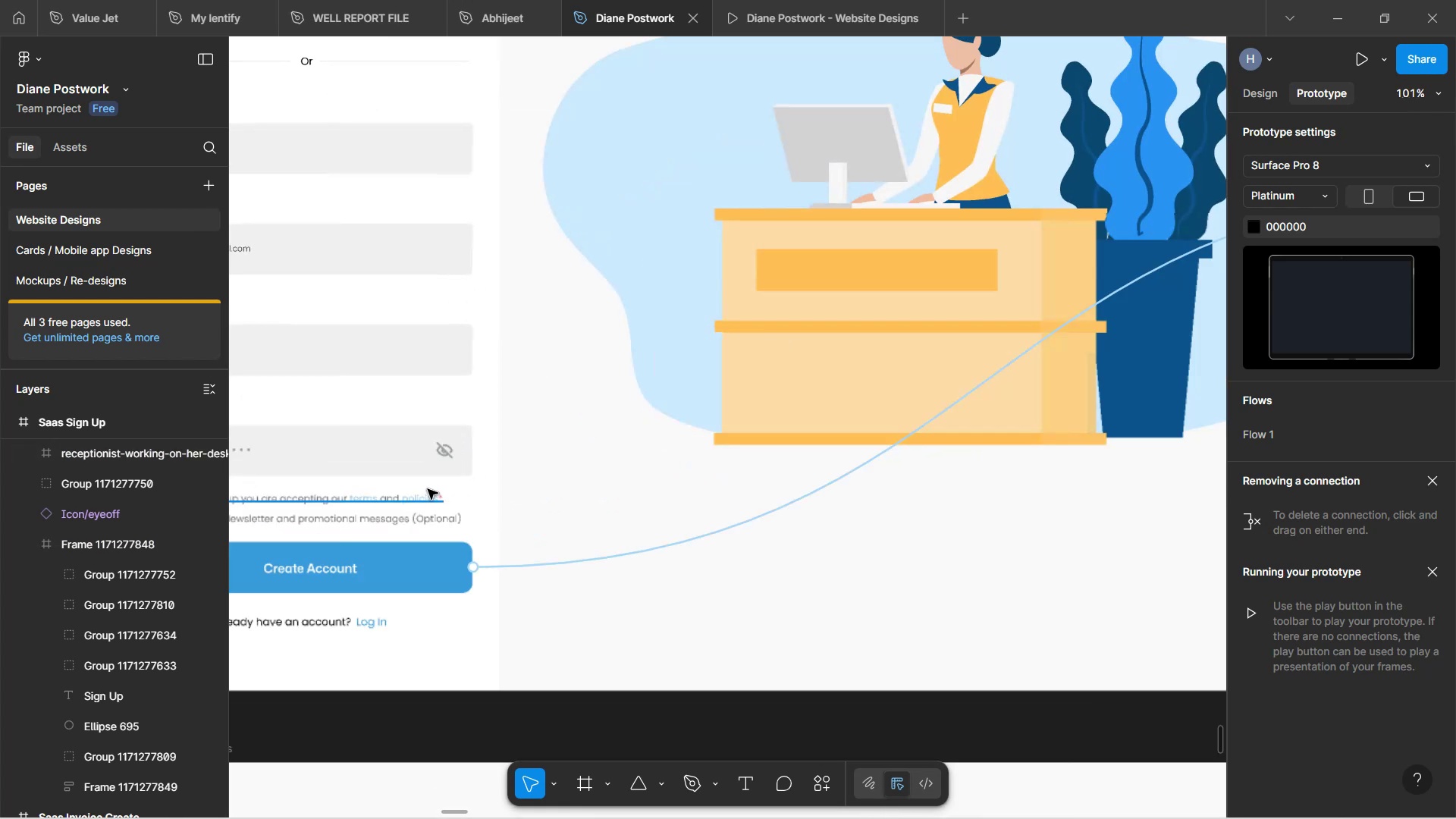 
key(Control+ControlLeft)
 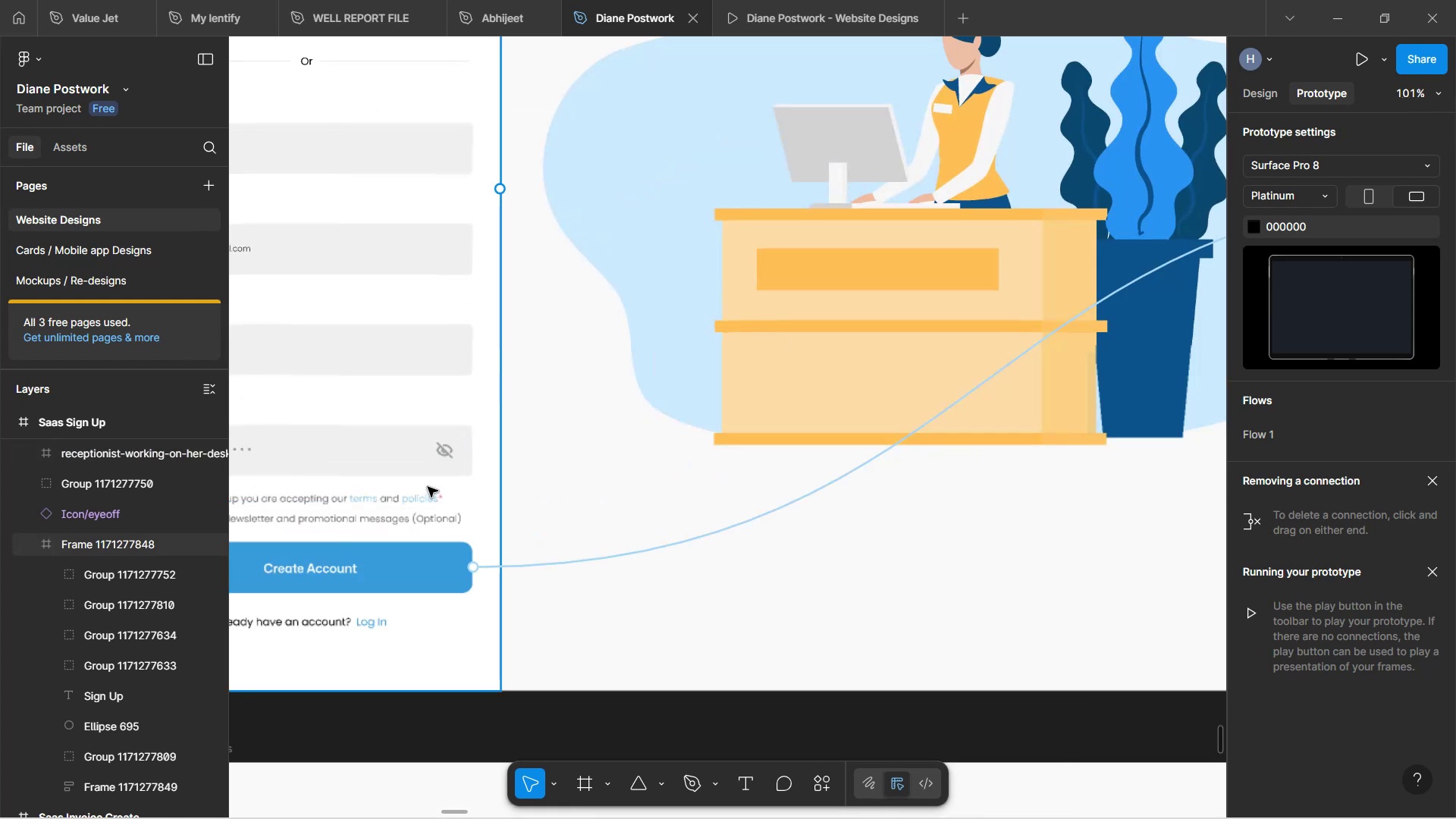 
key(Control+ControlLeft)
 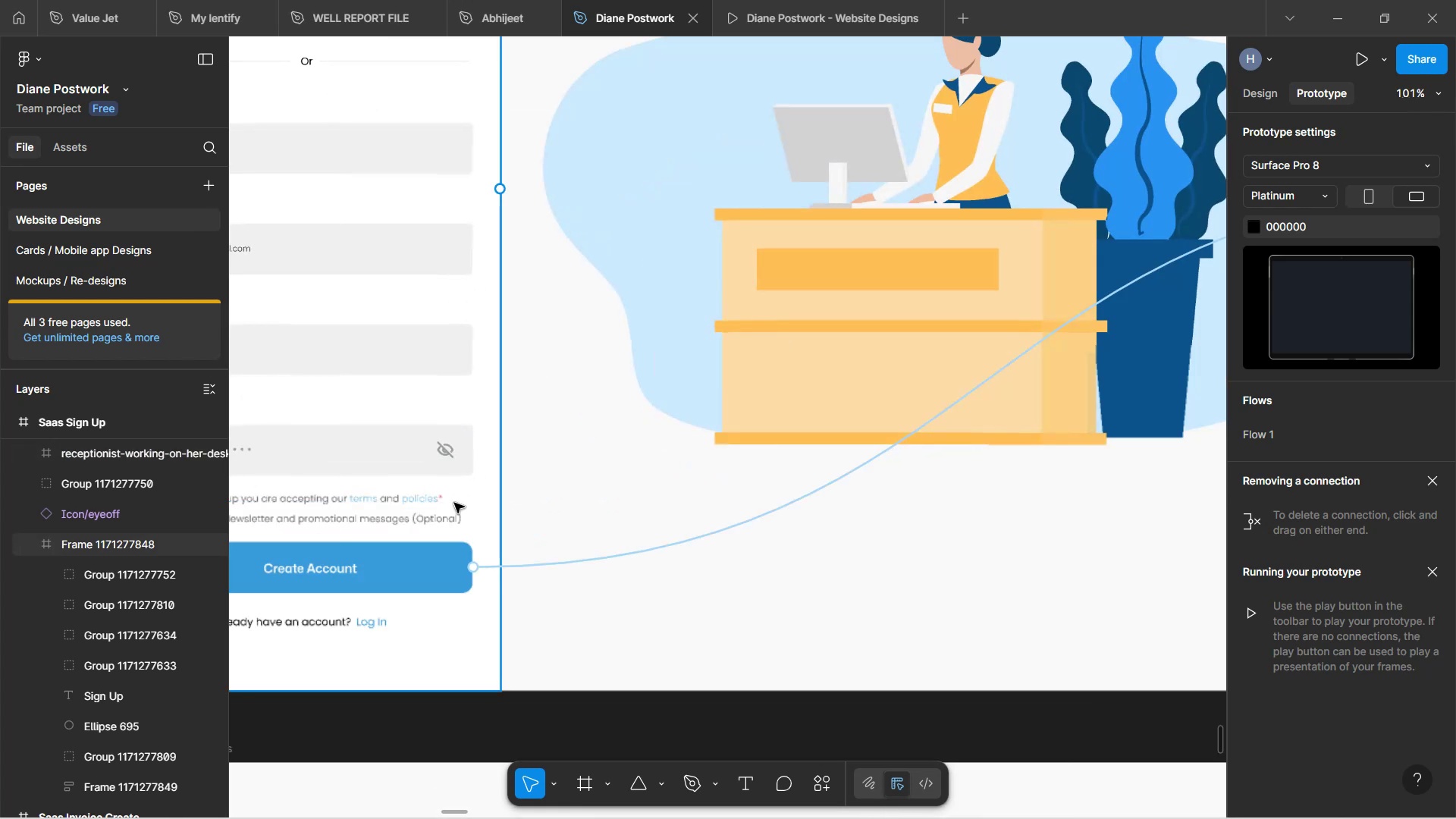 
key(Control+ControlLeft)
 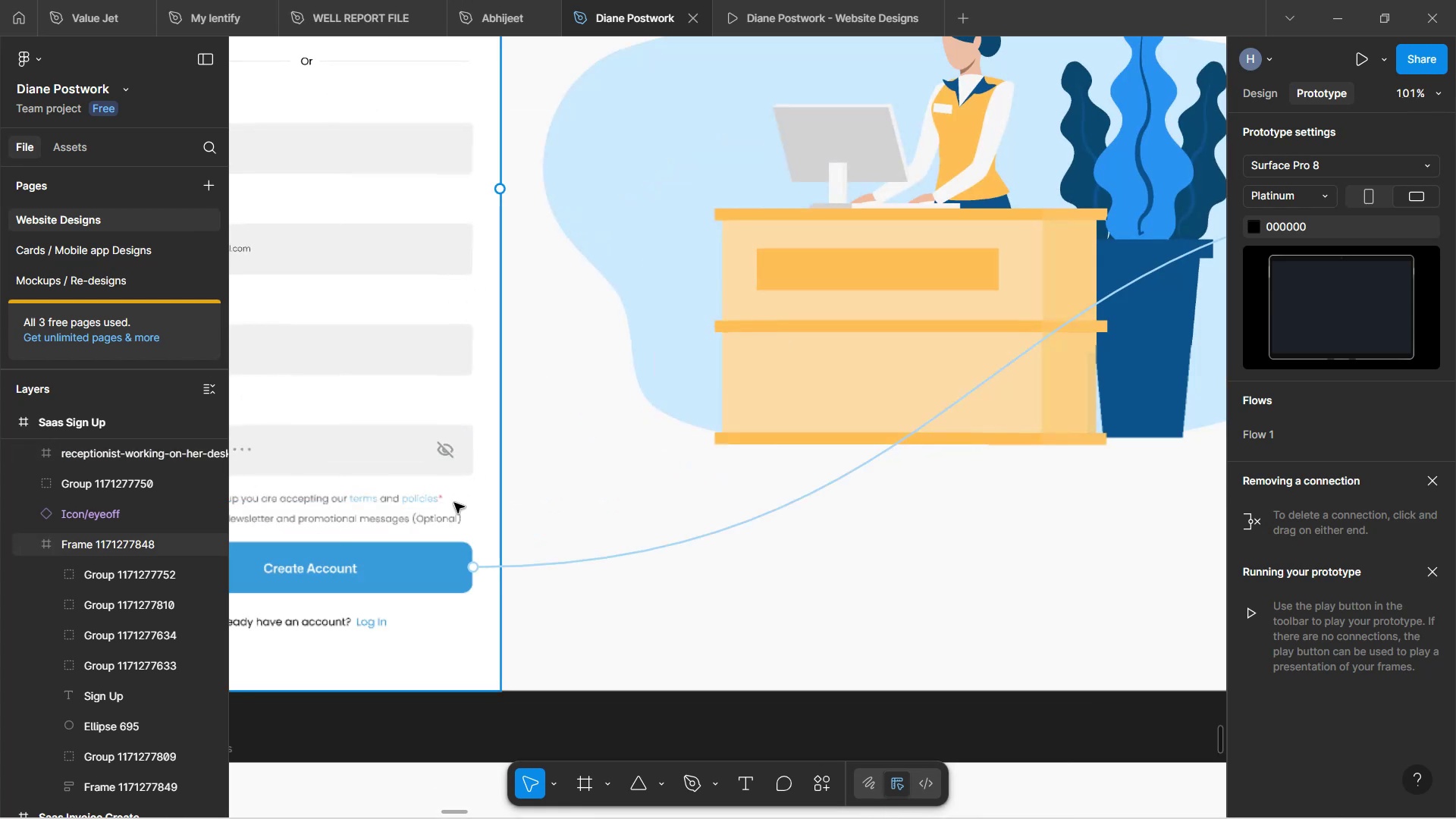 
key(Control+ControlLeft)
 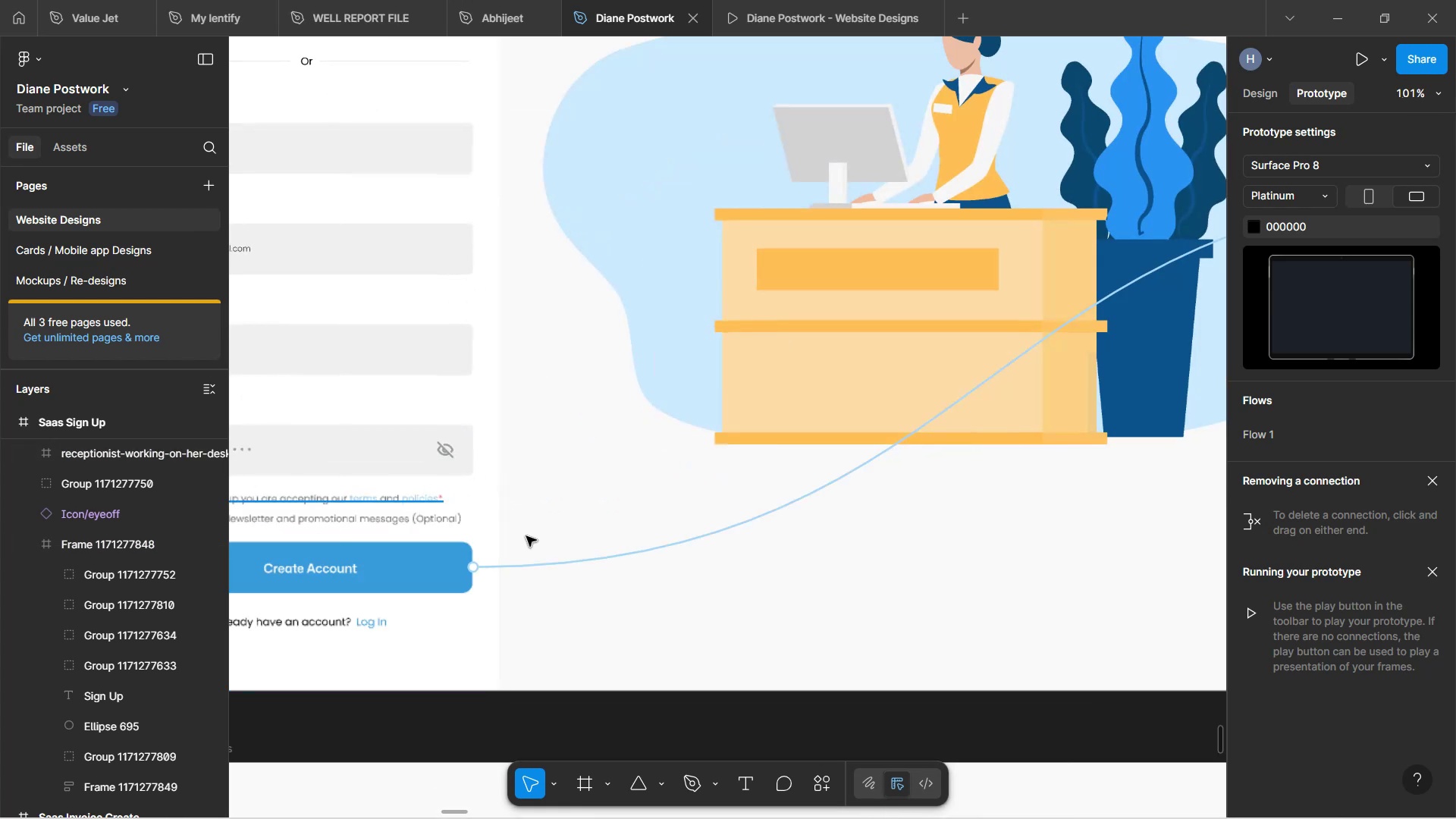 
key(Control+ControlLeft)
 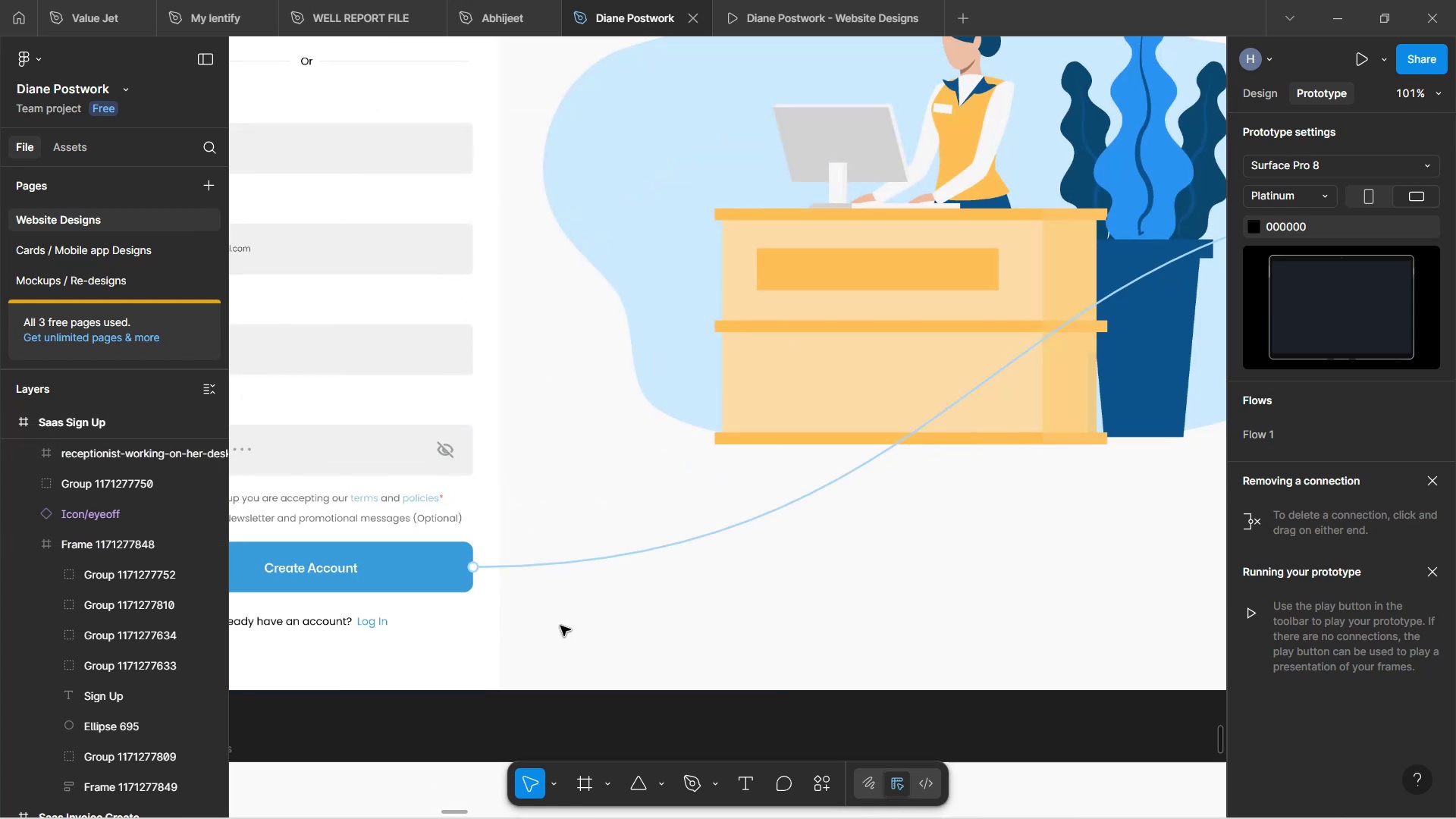 
hold_key(key=Space, duration=1.06)
 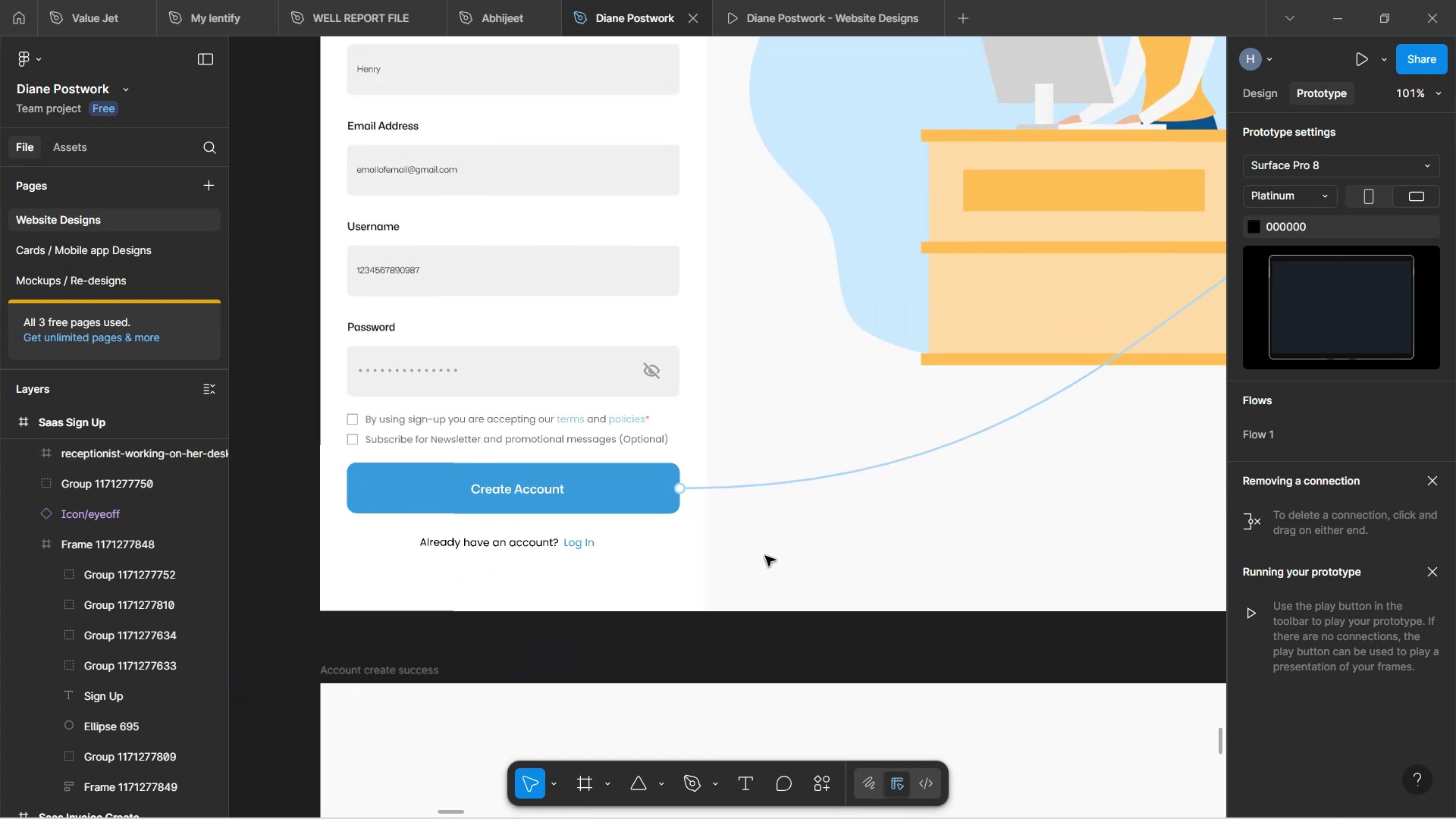 
left_click_drag(start_coordinate=[558, 642], to_coordinate=[764, 563])
 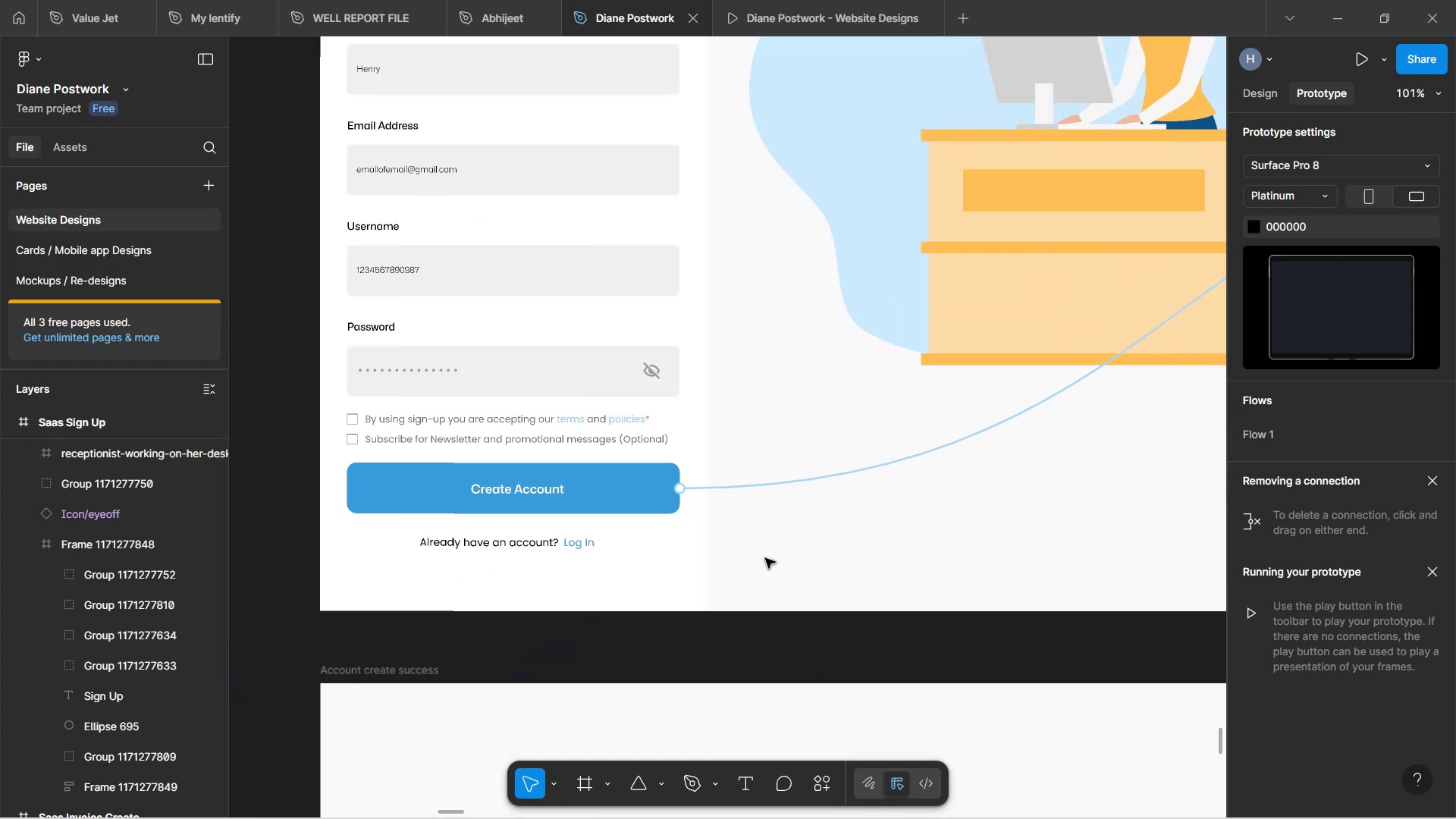 
hold_key(key=ControlLeft, duration=0.51)
scroll: coordinate [765, 556], scroll_direction: down, amount: 2.0
 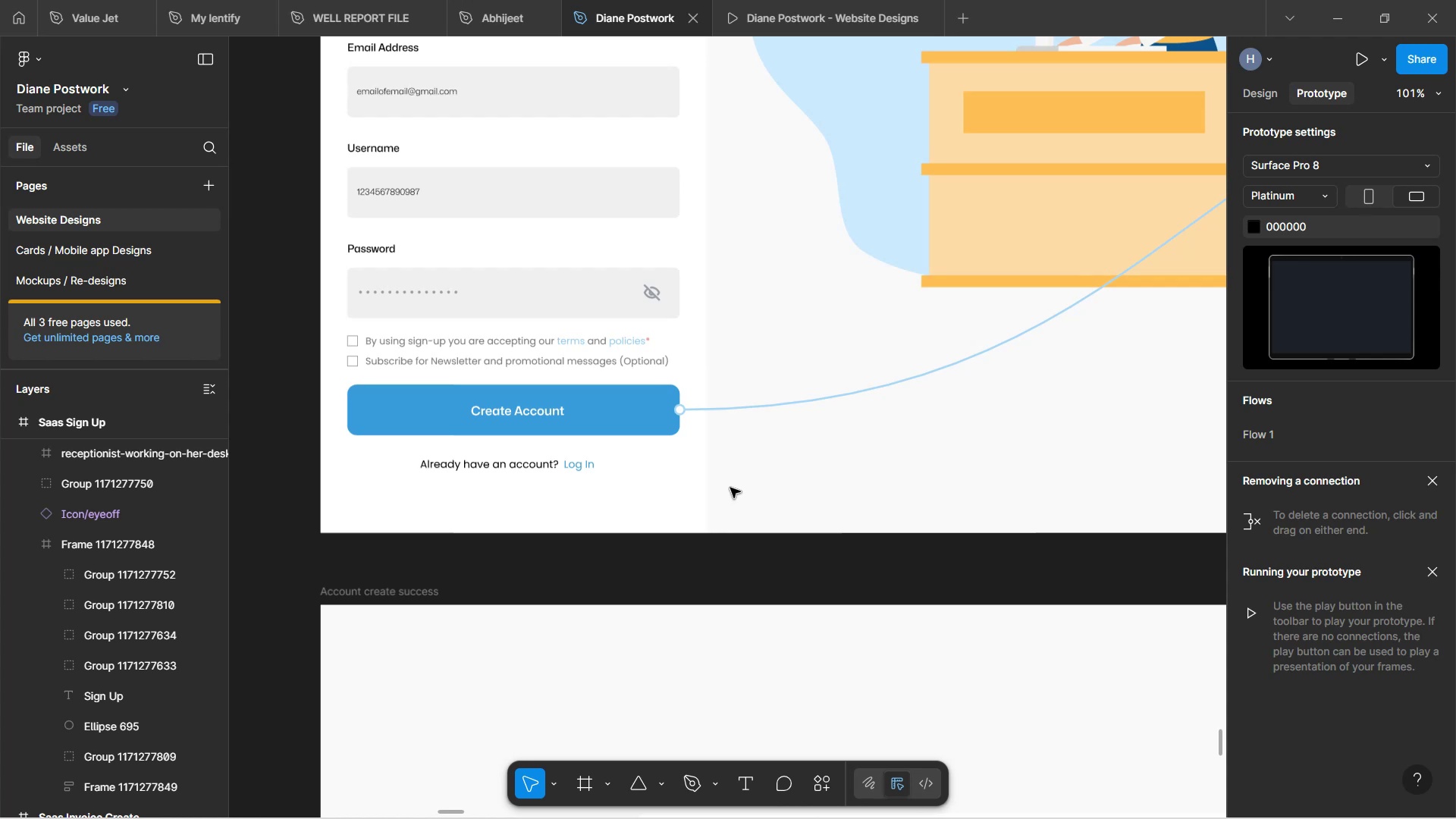 
wait(7.23)
 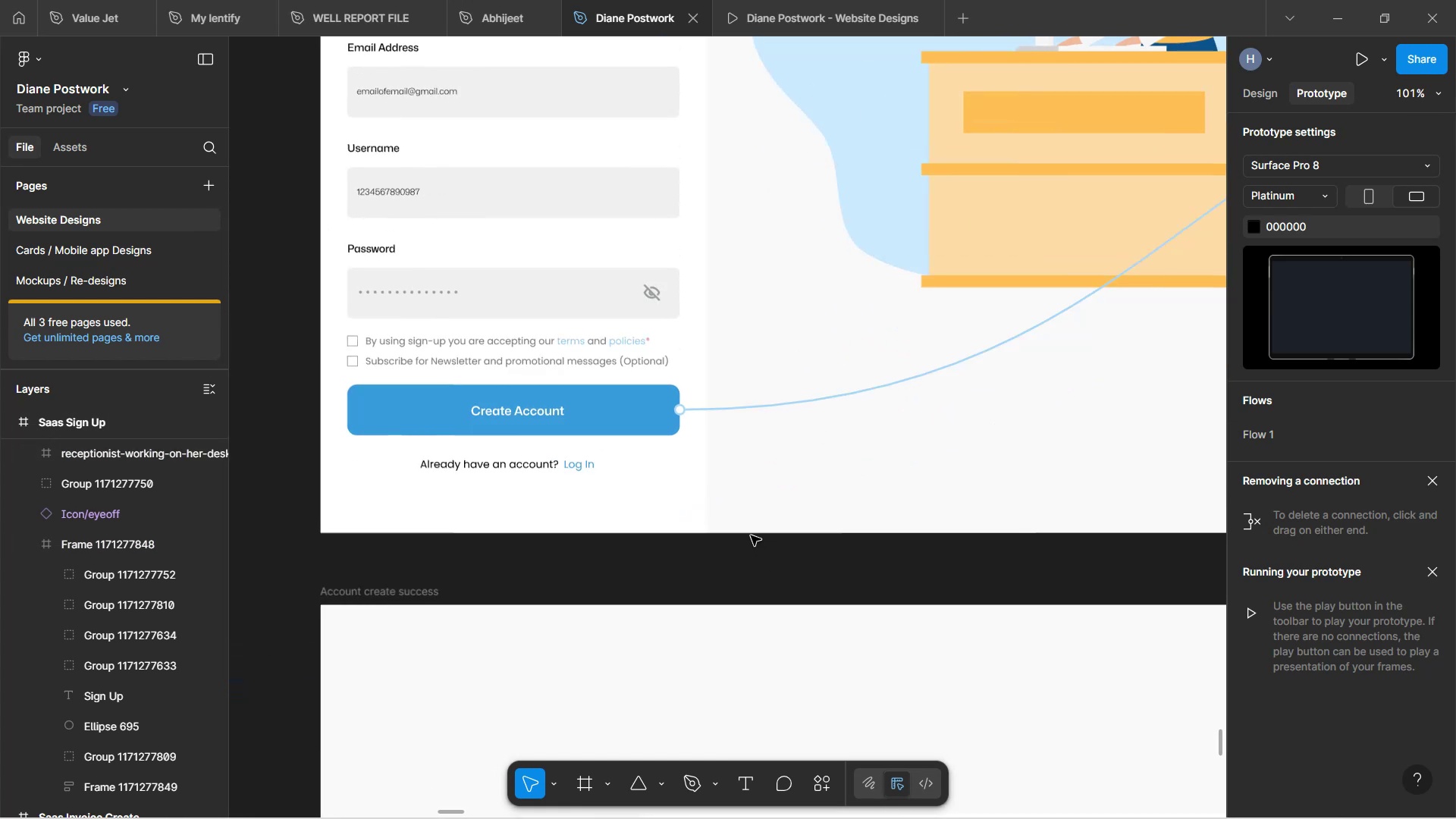 
hold_key(key=ControlLeft, duration=1.07)
scroll: coordinate [819, 450], scroll_direction: down, amount: 5.0
 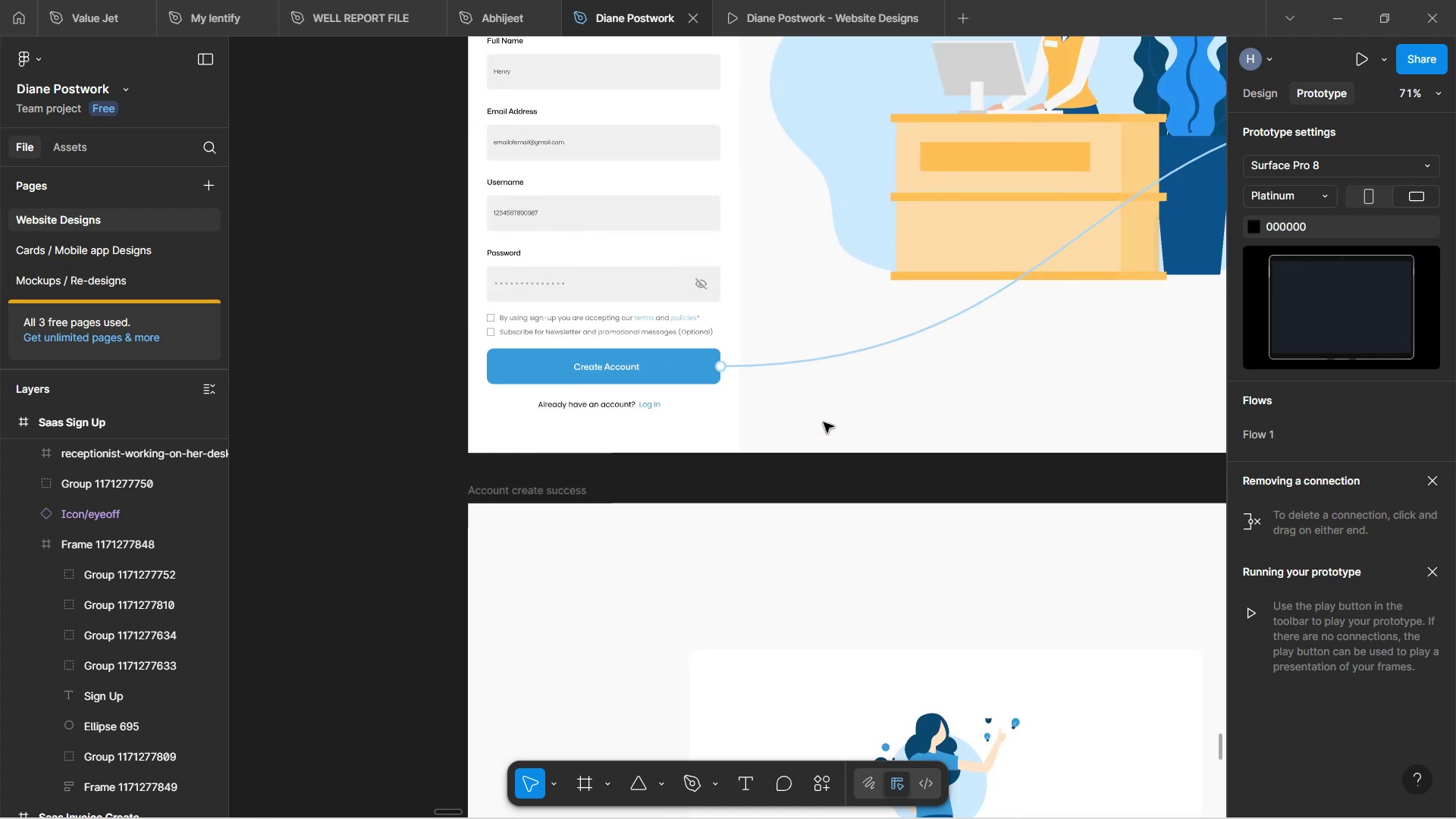 
hold_key(key=Space, duration=1.54)
 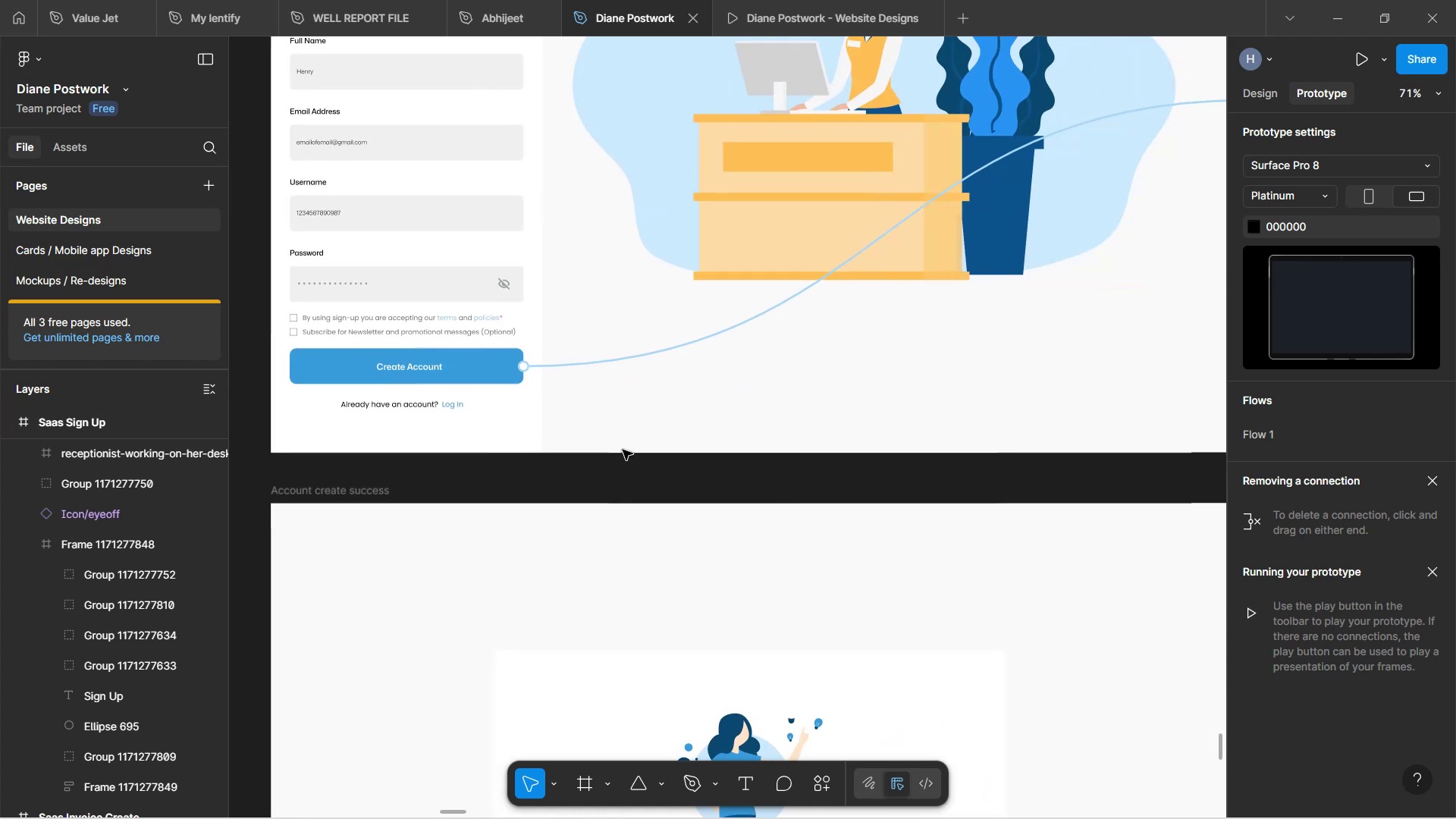 
left_click_drag(start_coordinate=[737, 473], to_coordinate=[540, 473])
 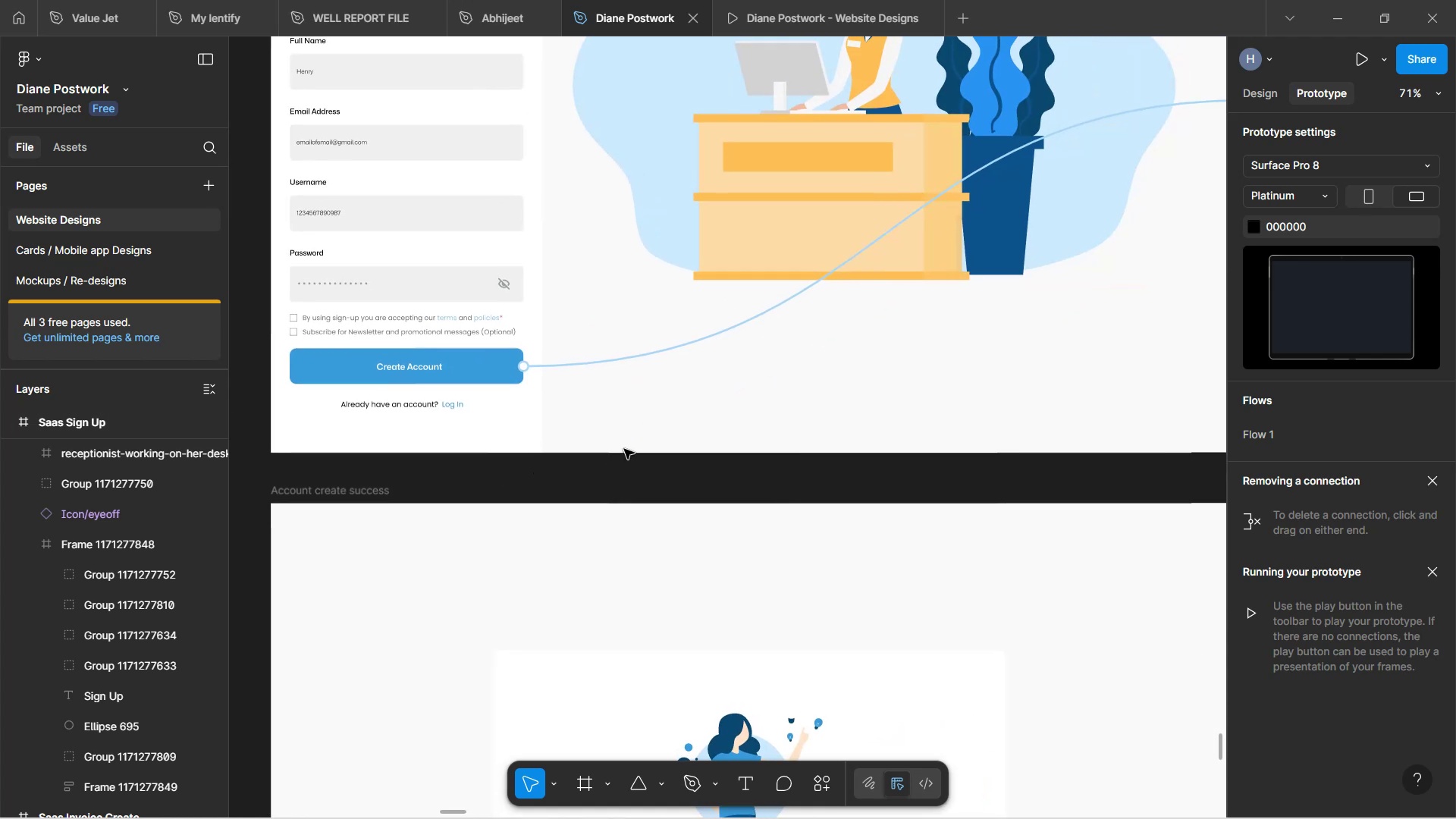 
key(Space)
 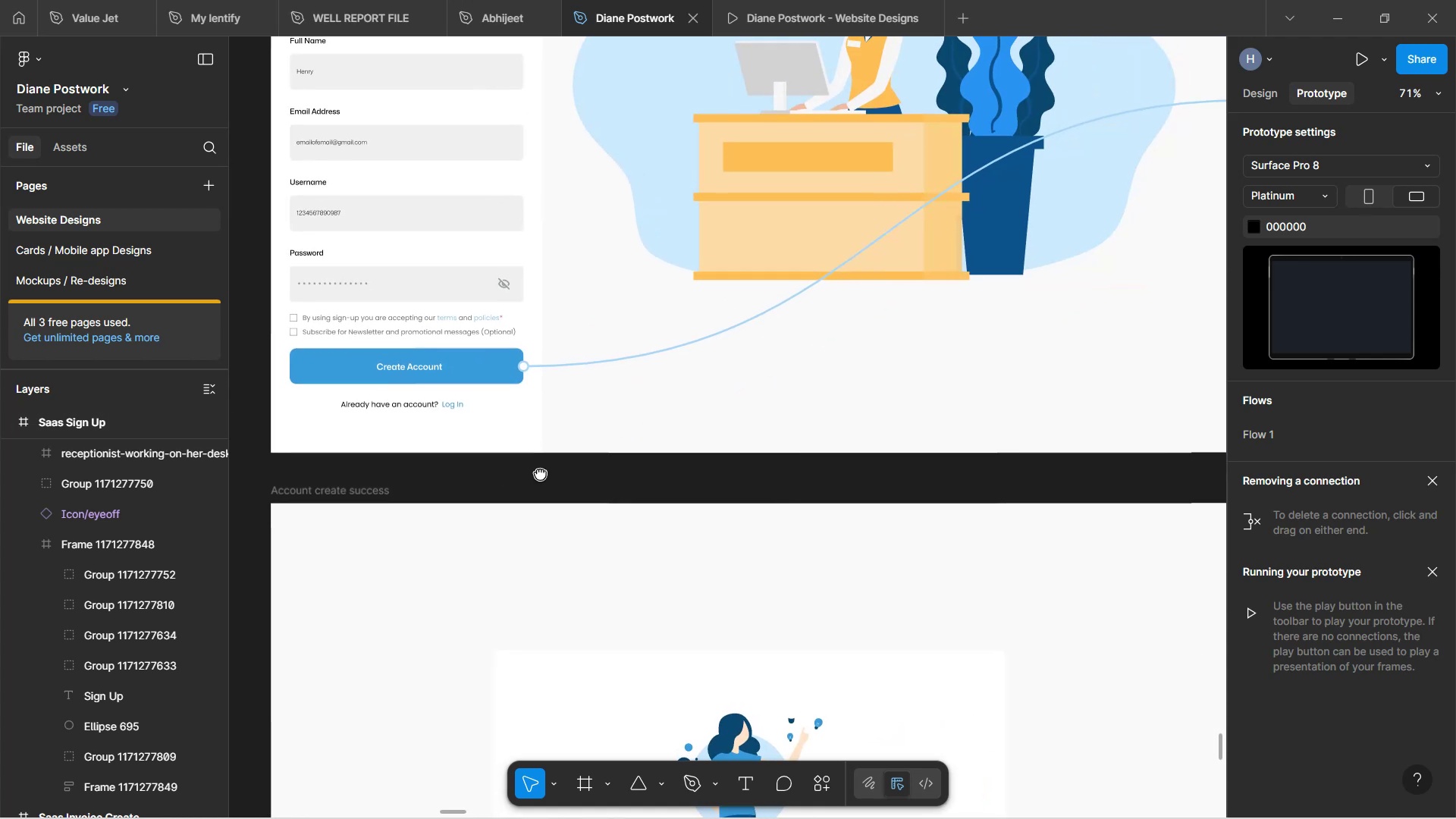 
key(Space)
 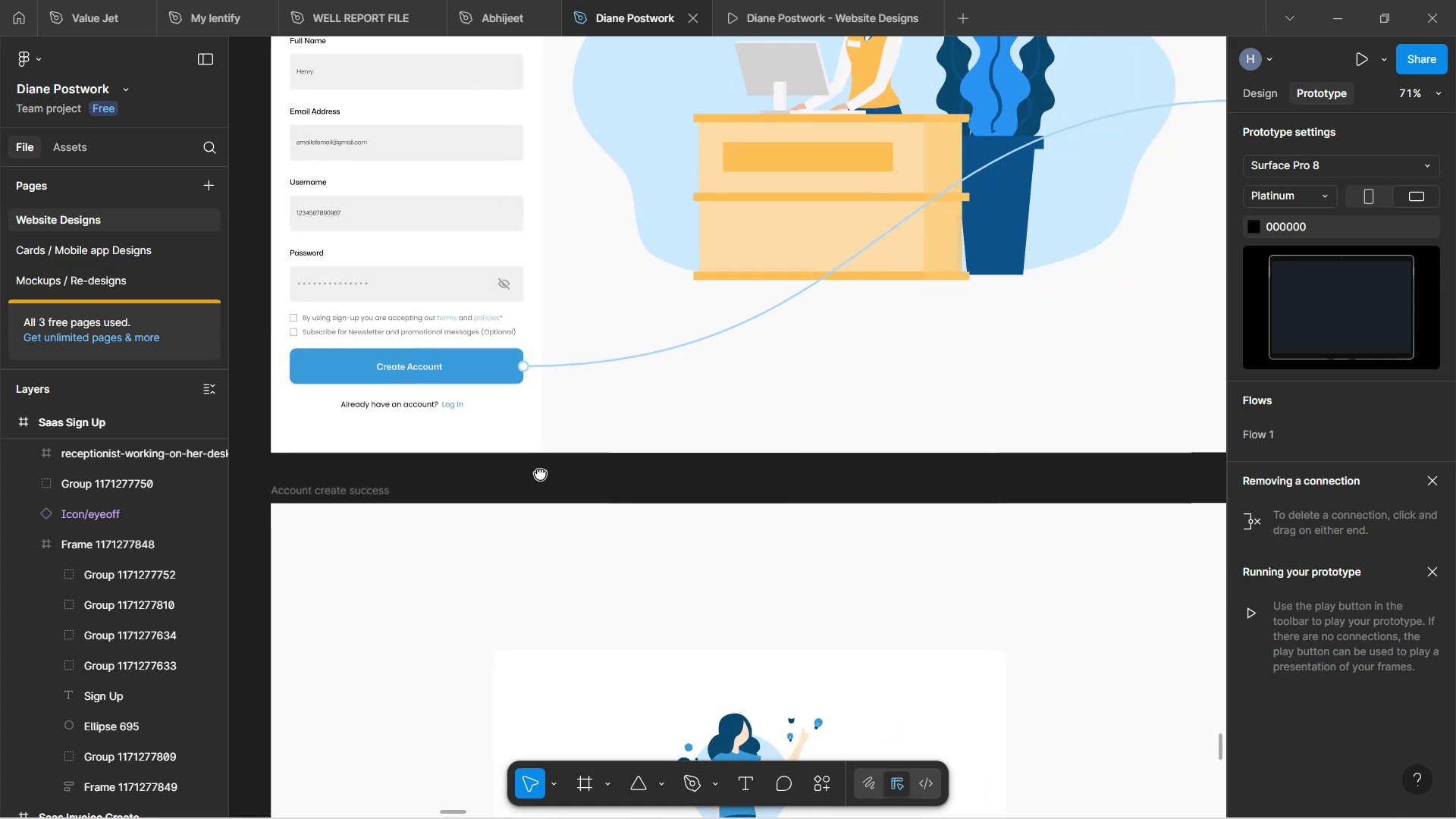 
key(Space)
 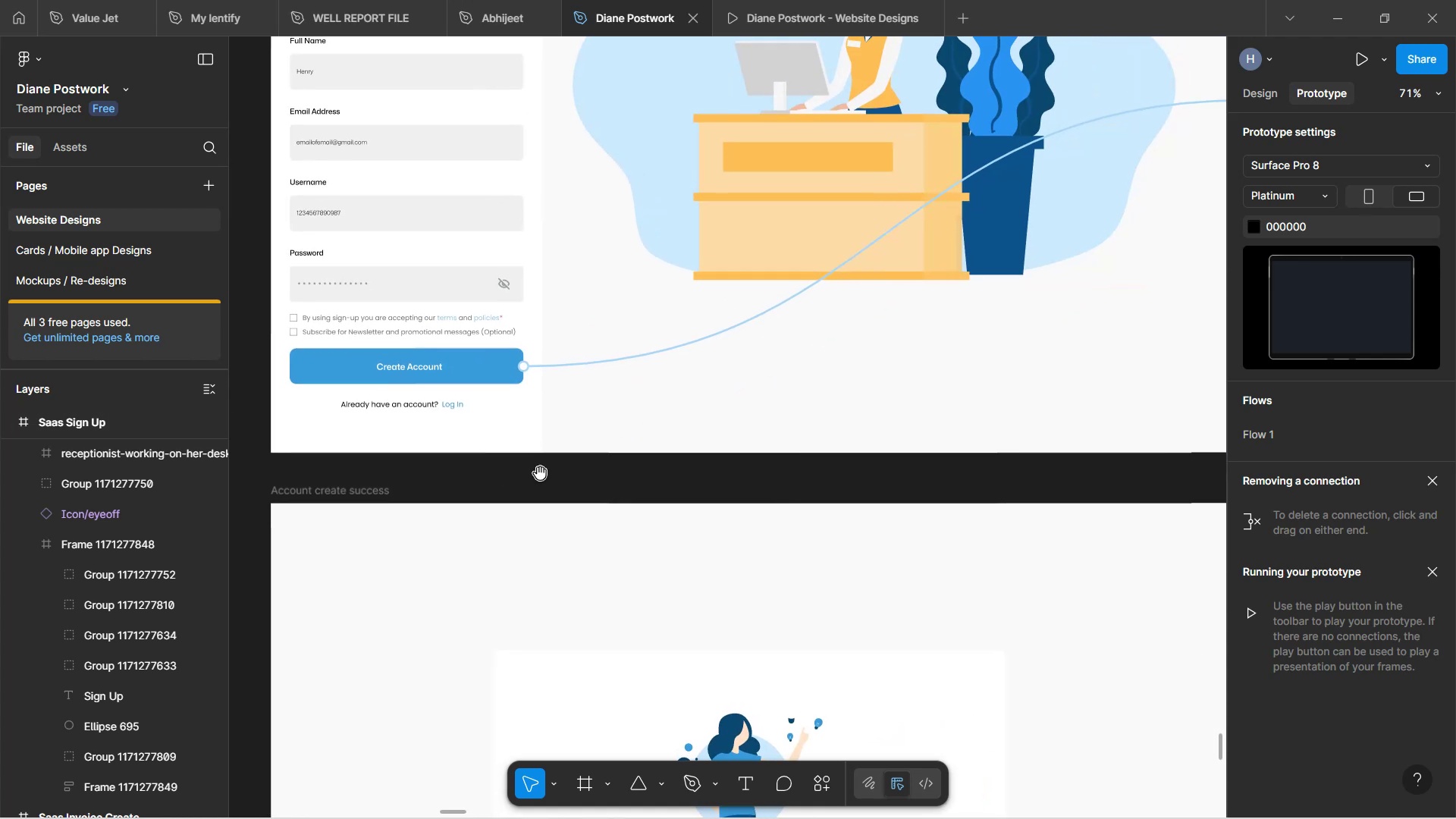 
key(Space)
 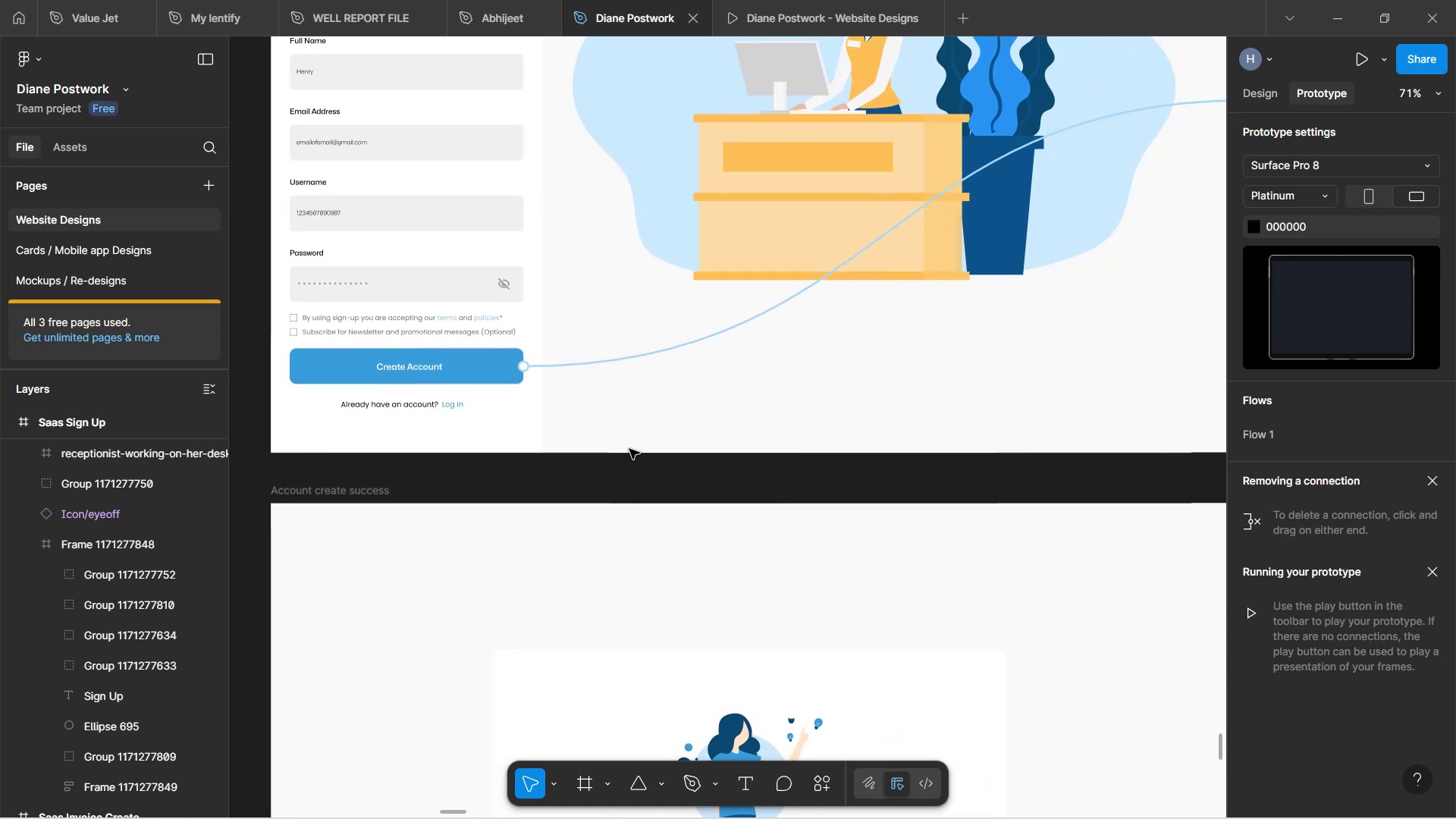 
hold_key(key=ControlLeft, duration=0.7)
scroll: coordinate [636, 443], scroll_direction: down, amount: 3.0
 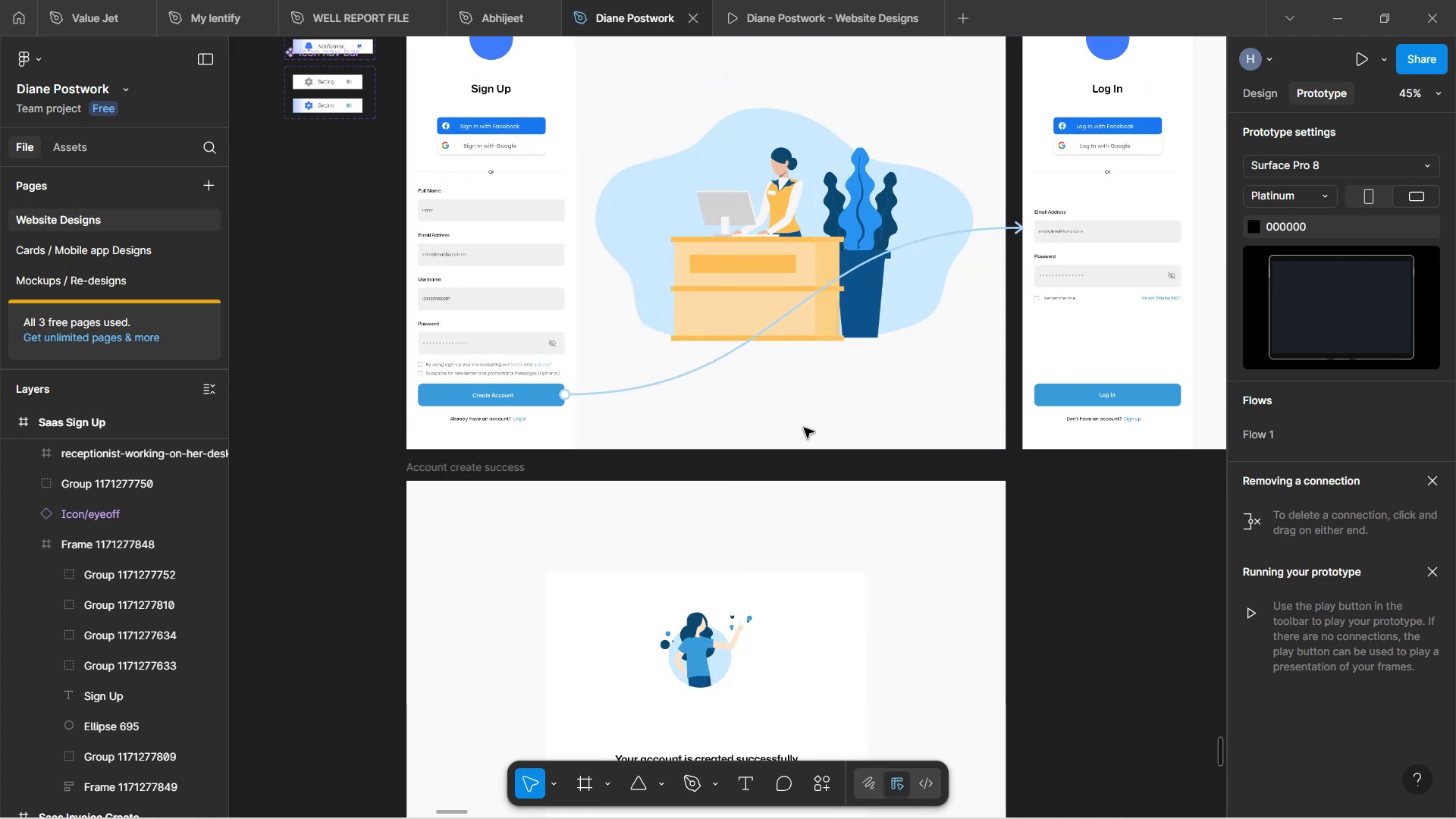 
hold_key(key=Space, duration=1.51)
 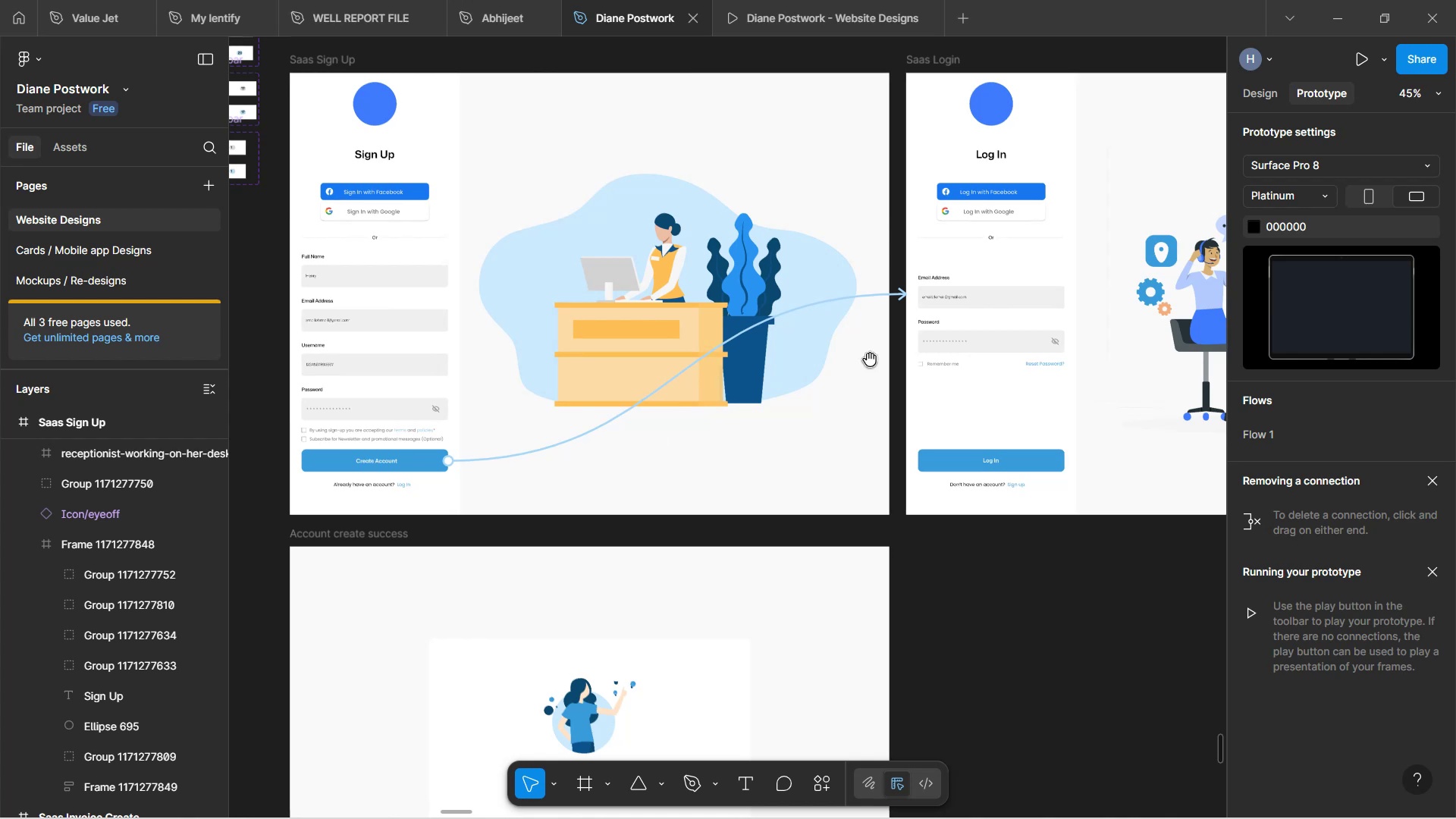 
left_click_drag(start_coordinate=[928, 467], to_coordinate=[812, 533])
 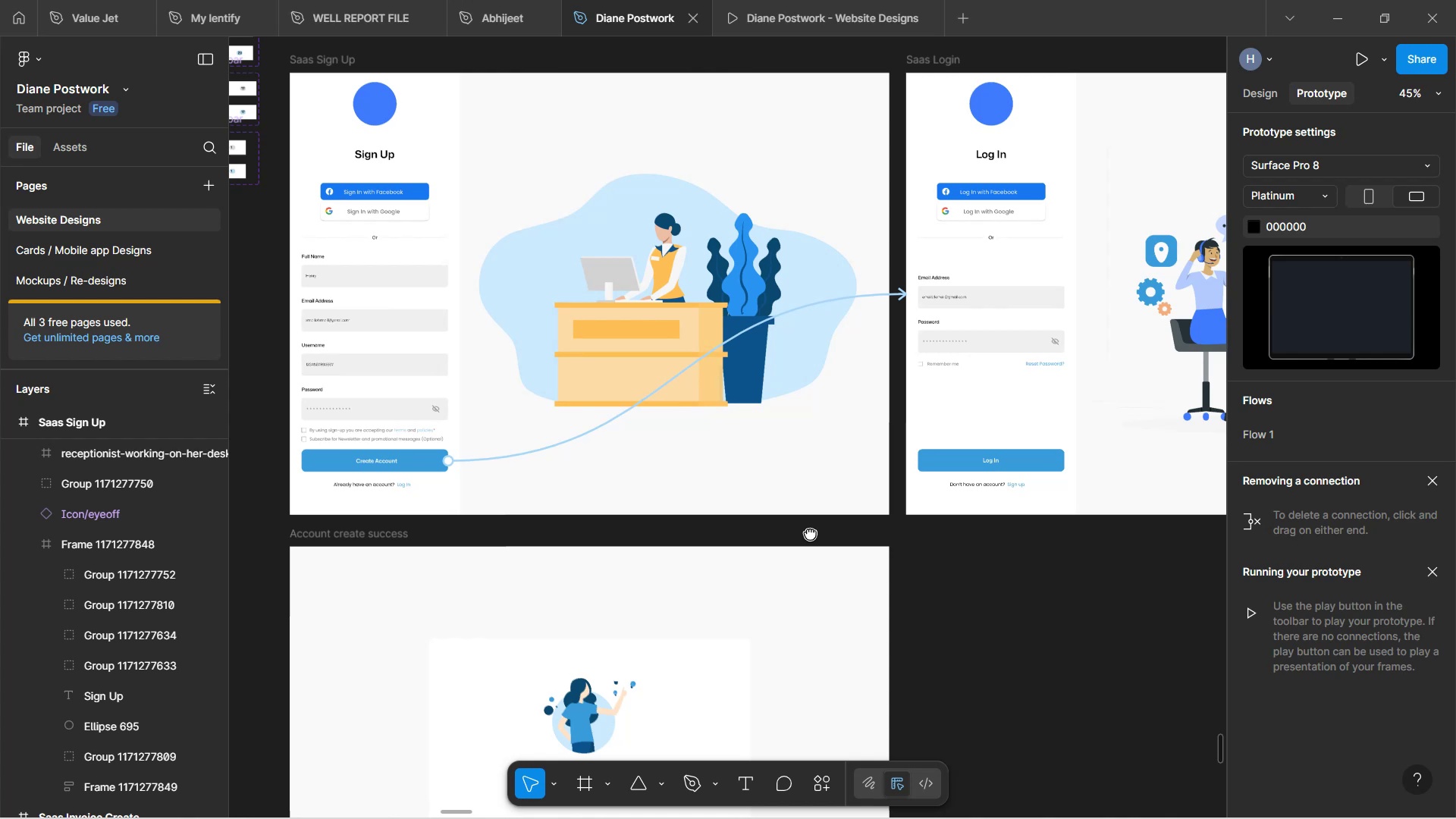 
hold_key(key=Space, duration=0.76)
 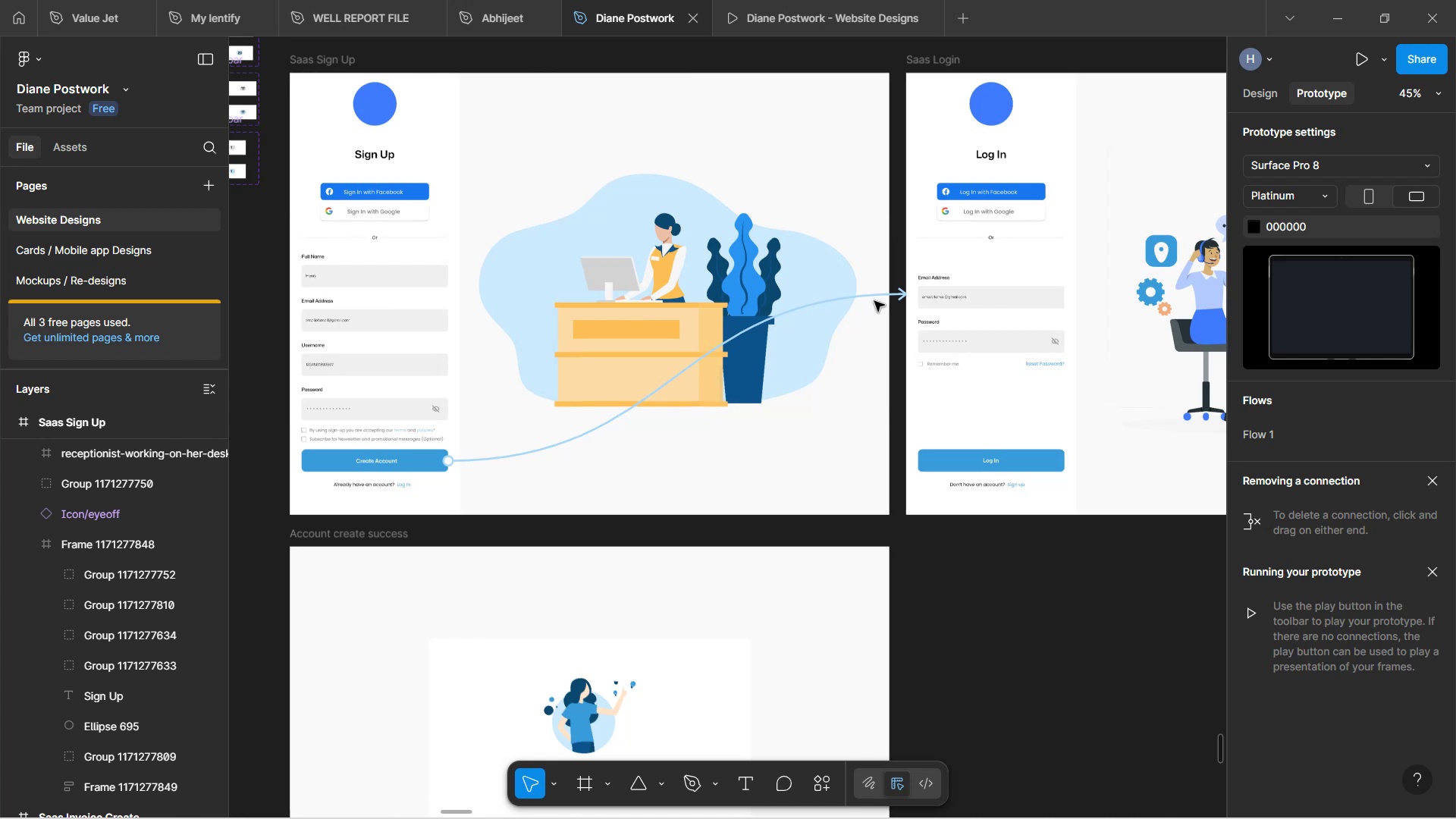 
left_click([874, 301])
 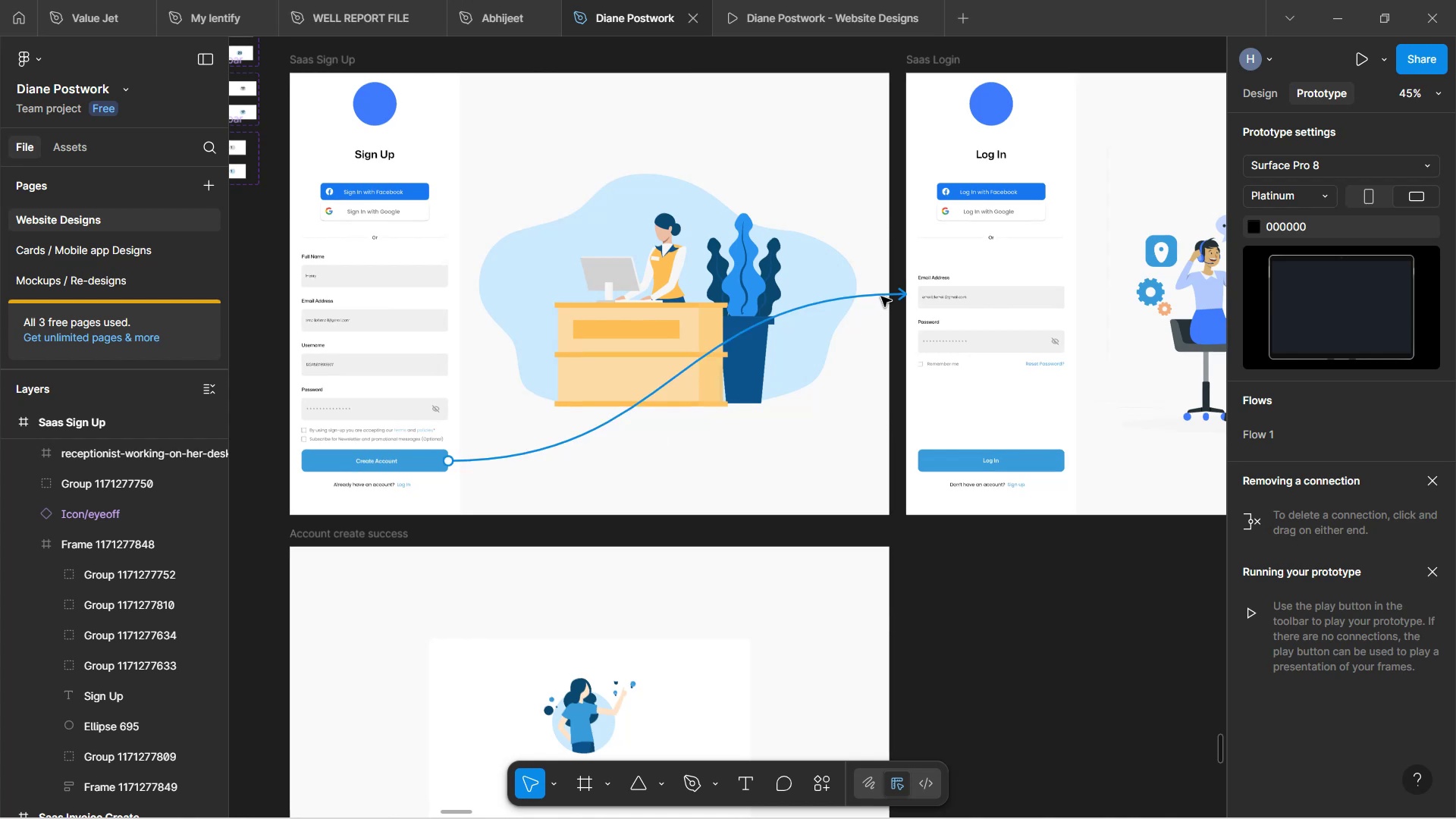 
left_click([881, 297])
 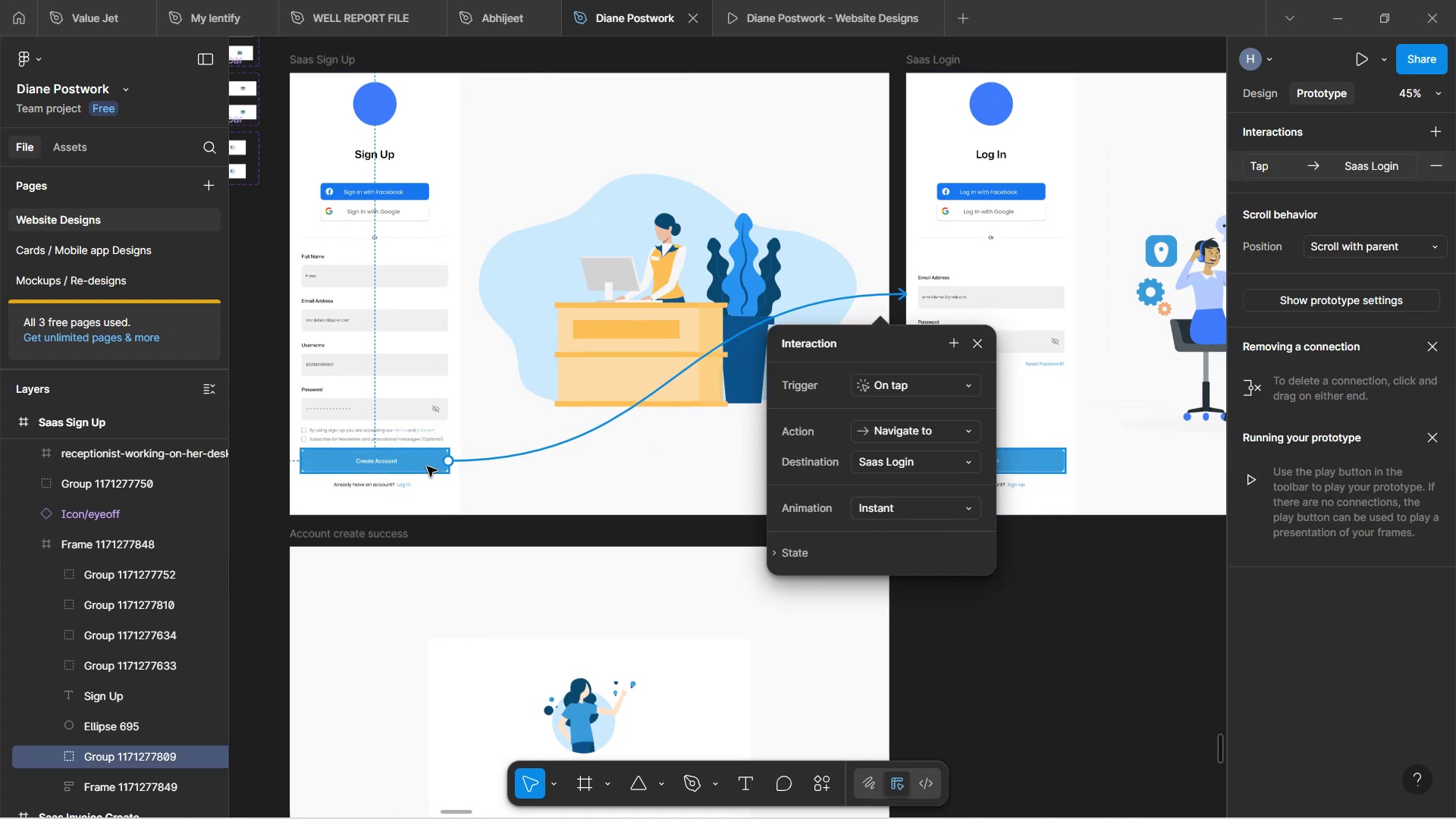 
left_click_drag(start_coordinate=[460, 460], to_coordinate=[443, 497])
 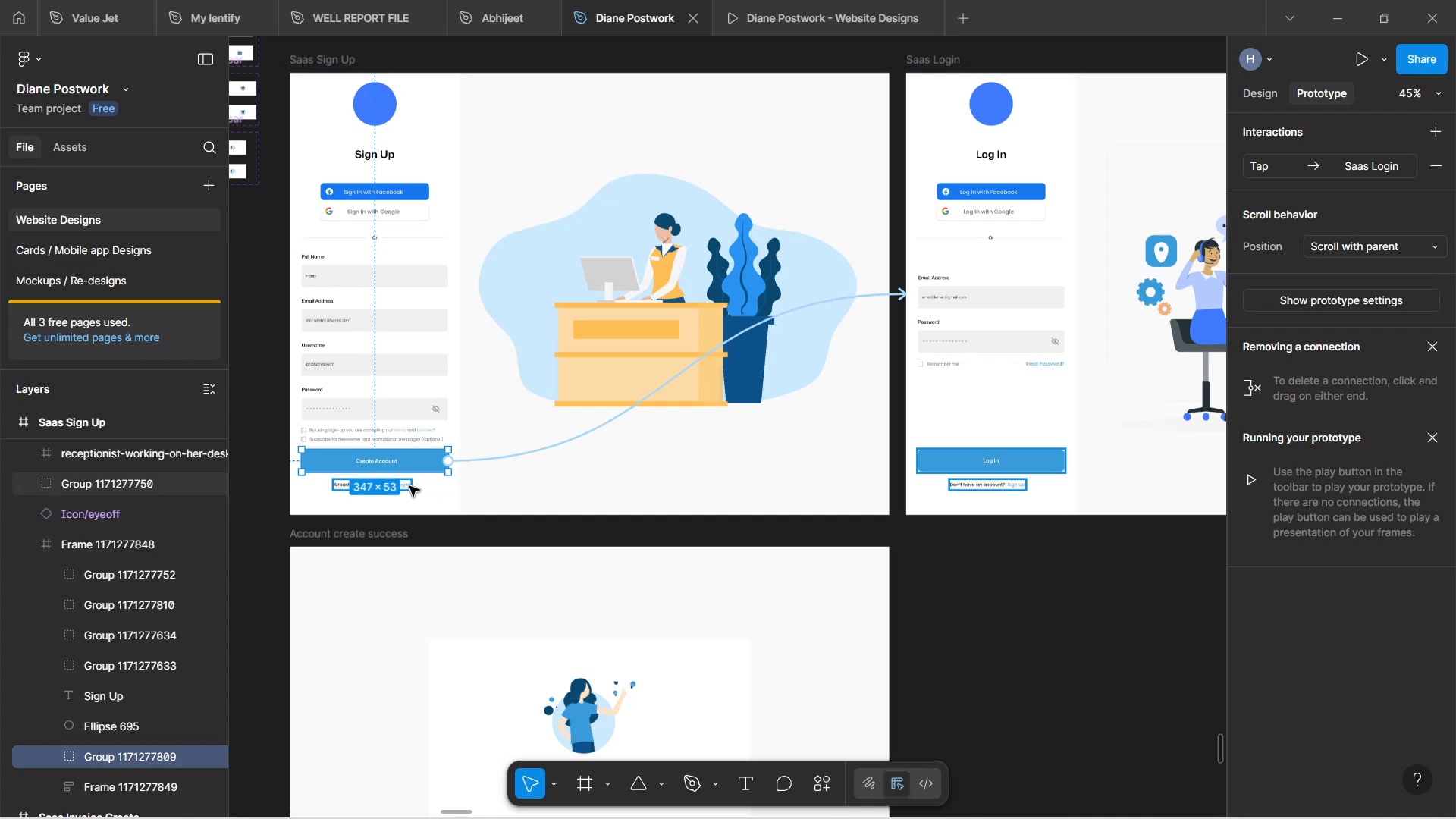 
hold_key(key=ControlLeft, duration=3.25)
scroll: coordinate [445, 442], scroll_direction: up, amount: 4.0
 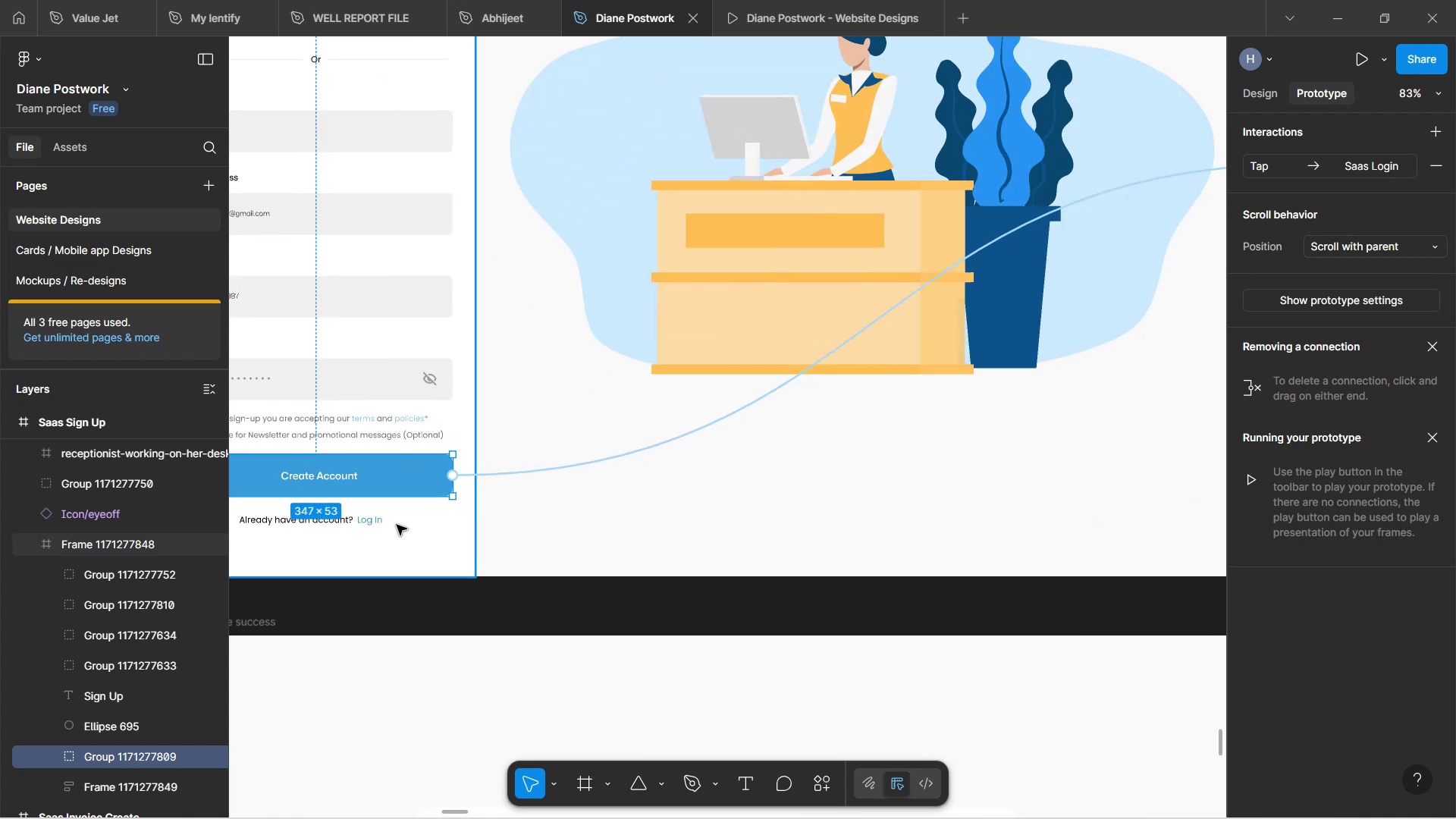 
hold_key(key=ControlLeft, duration=1.23)
scroll: coordinate [432, 494], scroll_direction: down, amount: 5.0
 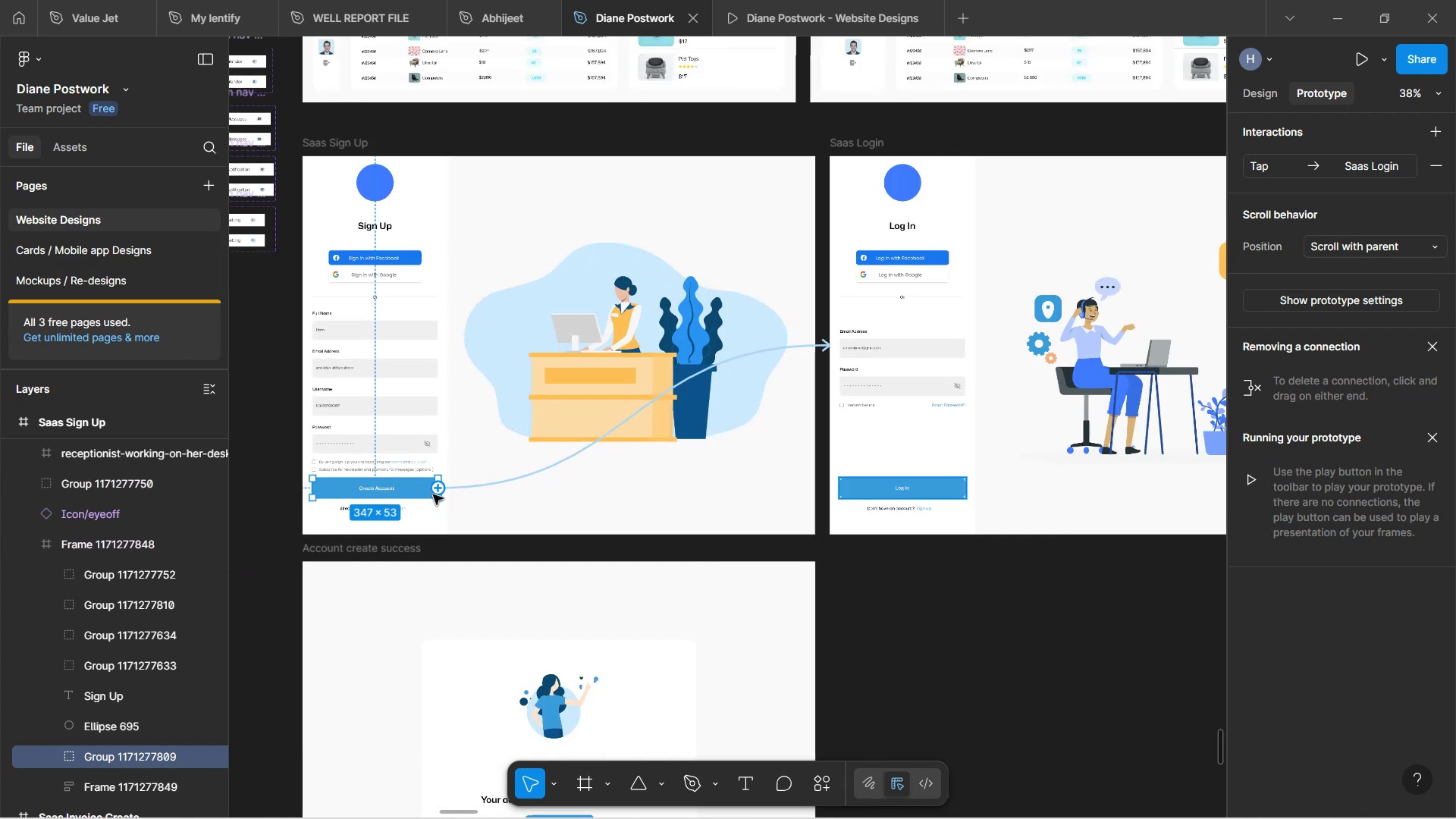 
scroll: coordinate [433, 492], scroll_direction: up, amount: 4.0
 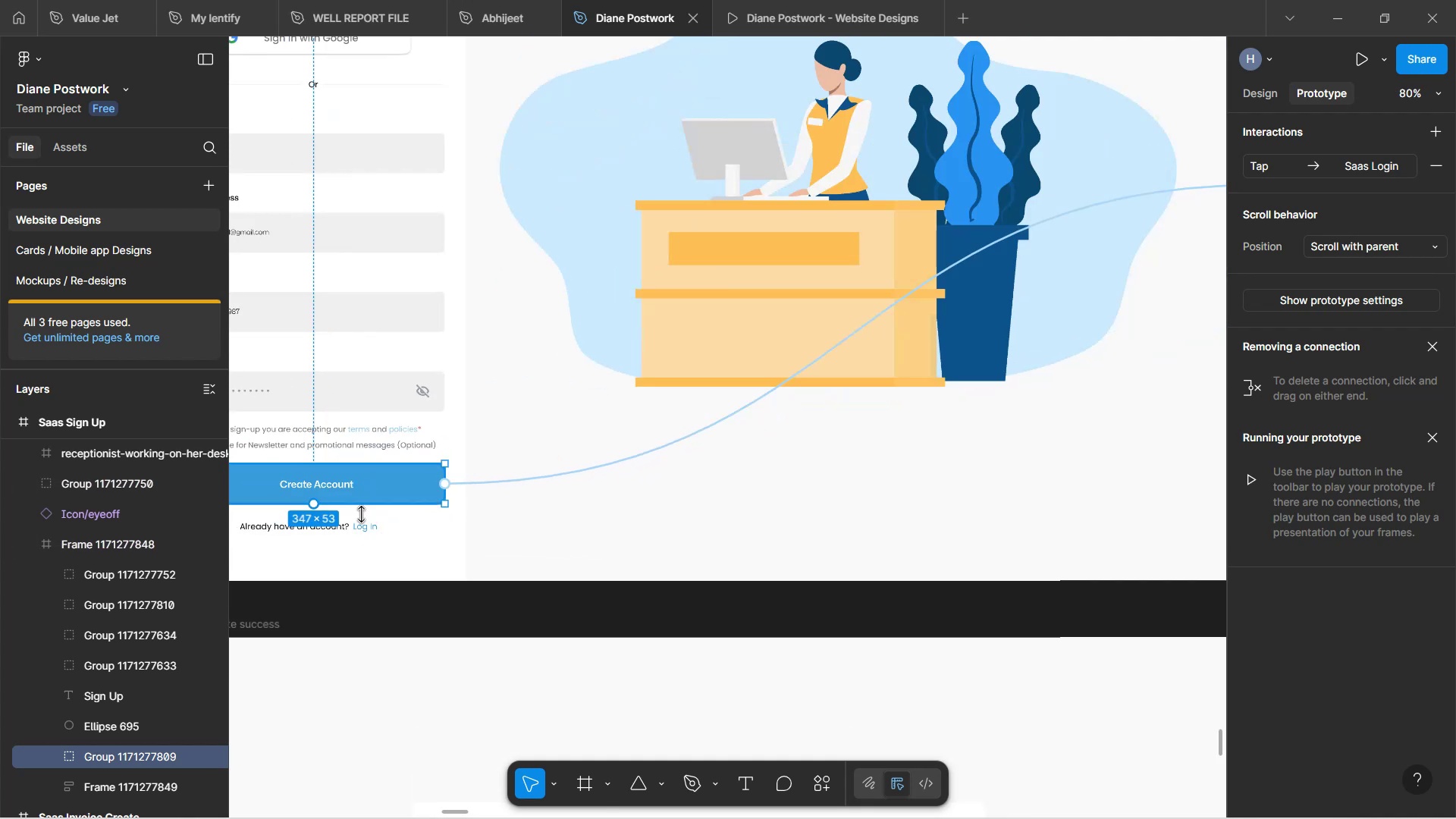 
hold_key(key=ControlLeft, duration=0.94)
 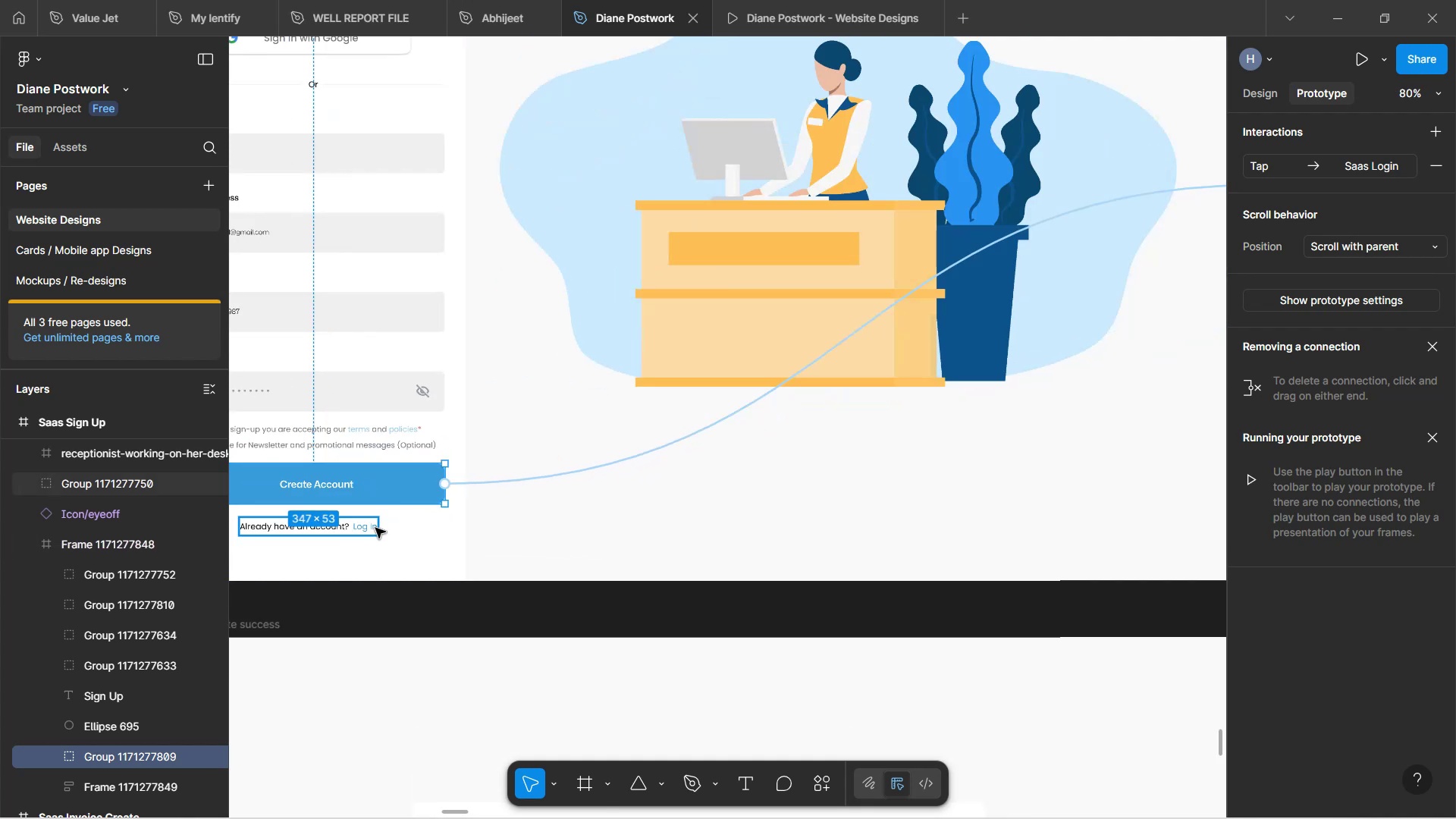 
double_click([375, 528])
 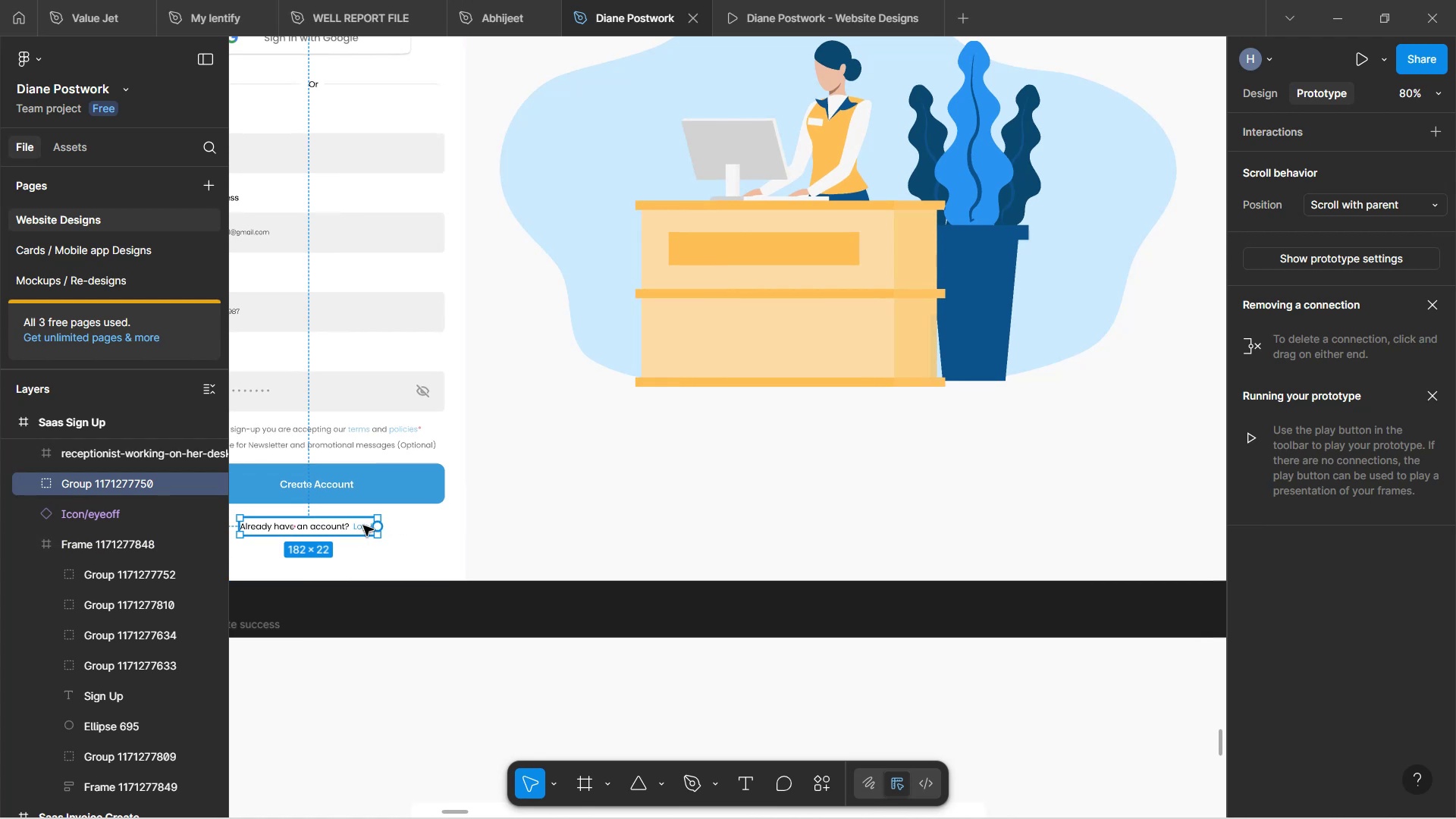 
double_click([366, 526])
 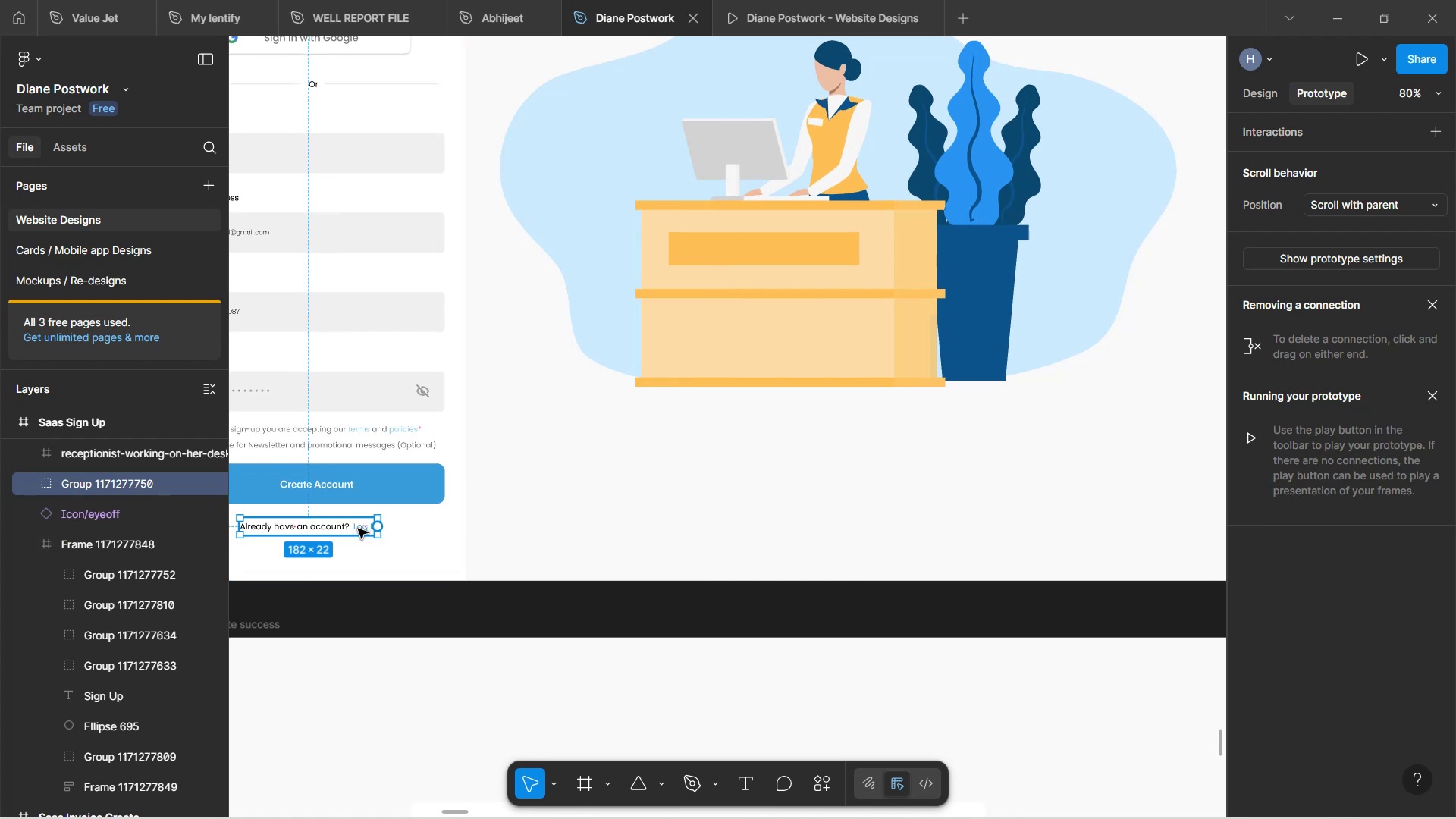 
double_click([358, 529])
 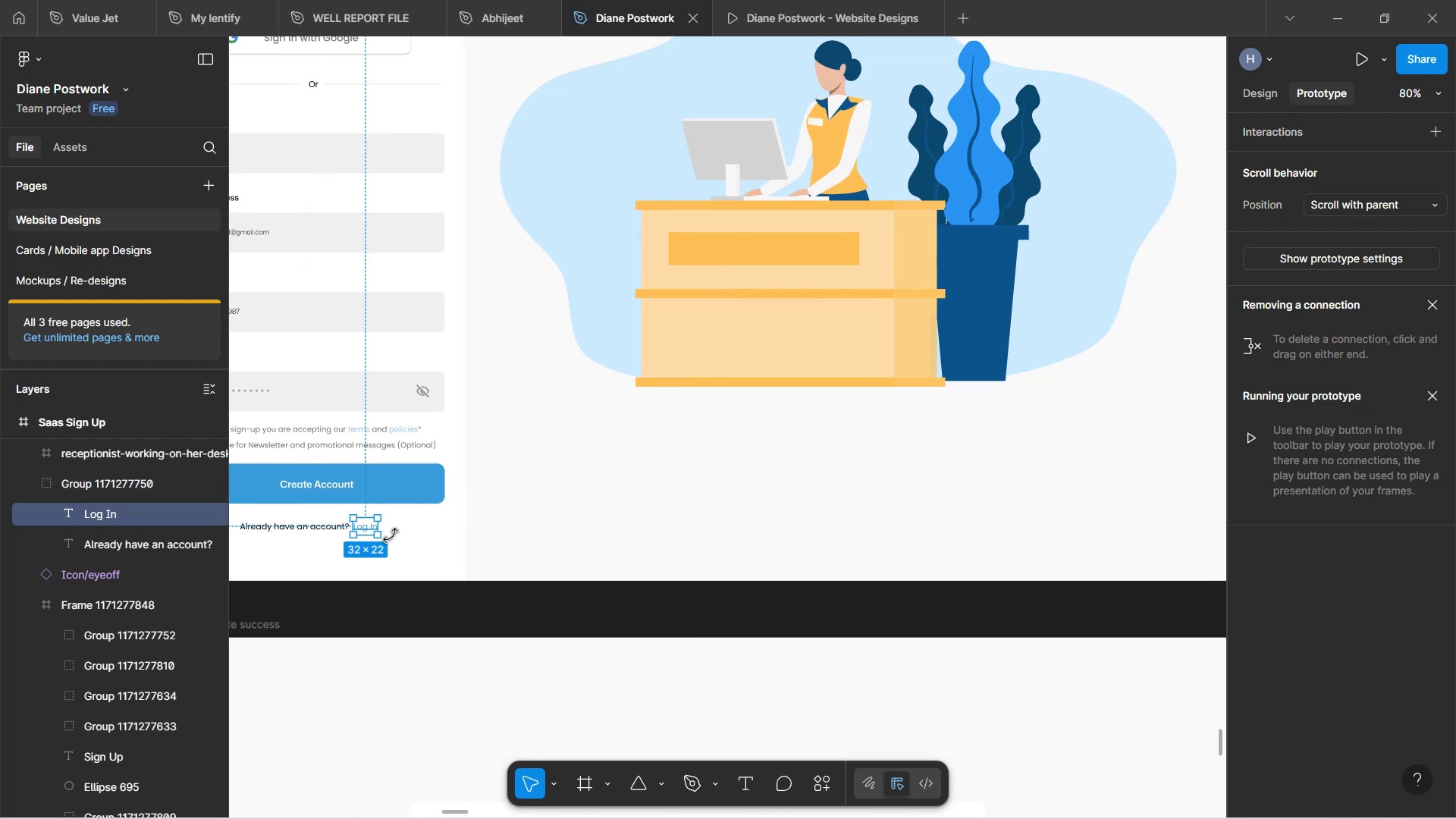 
hold_key(key=ControlLeft, duration=0.82)
scroll: coordinate [388, 522], scroll_direction: down, amount: 3.0
 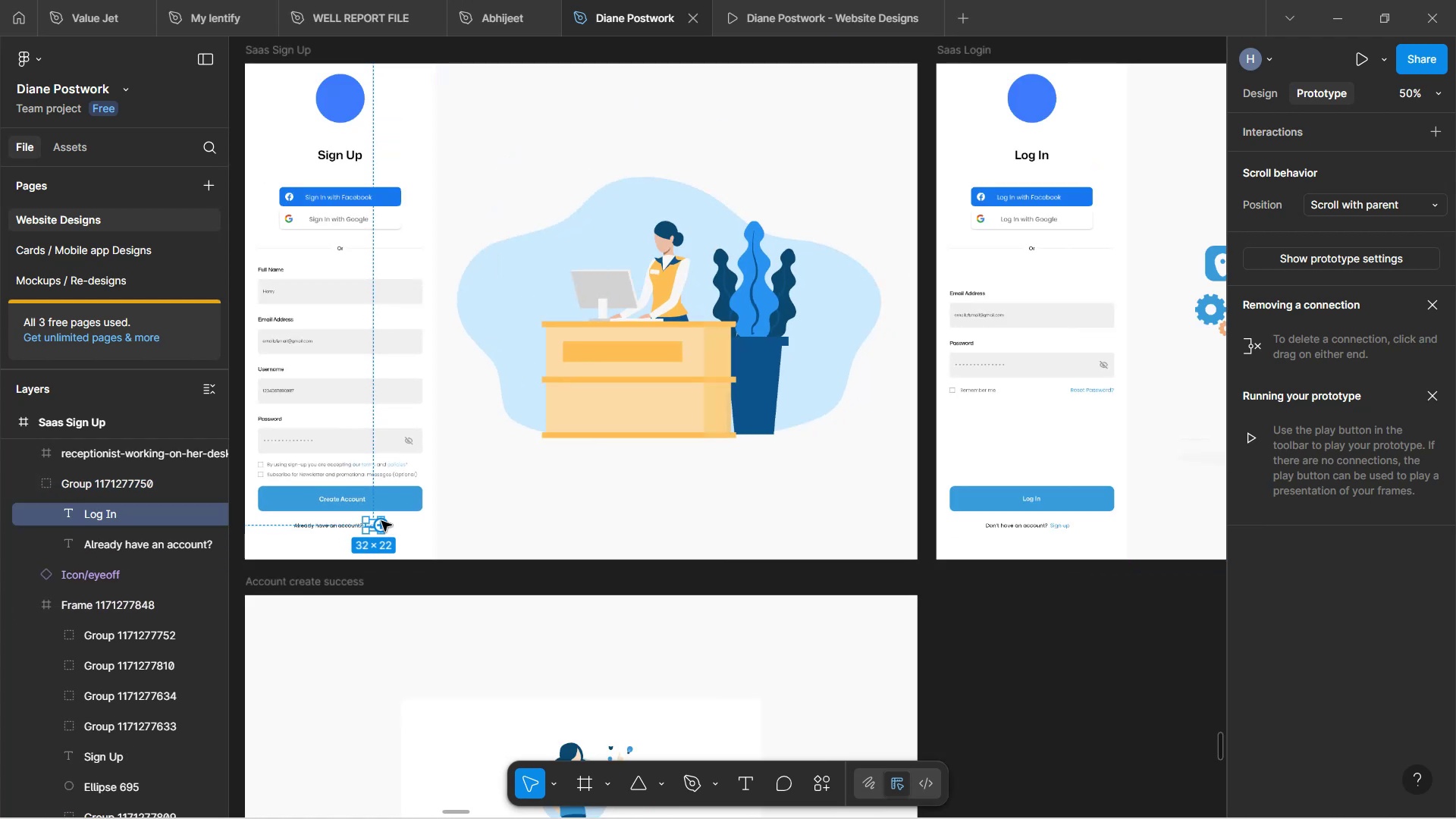 
left_click_drag(start_coordinate=[384, 527], to_coordinate=[991, 431])
 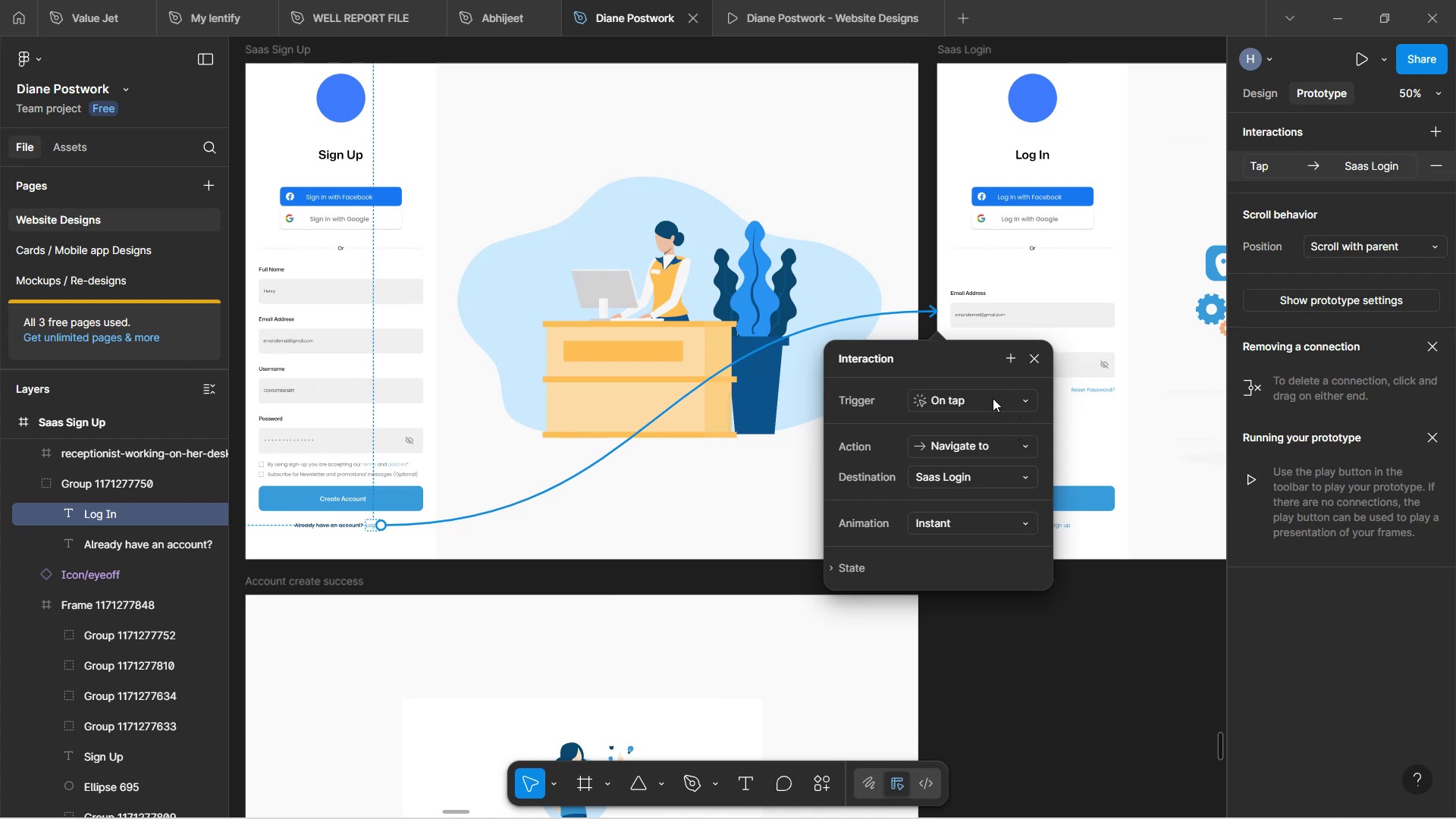 
wait(6.69)
 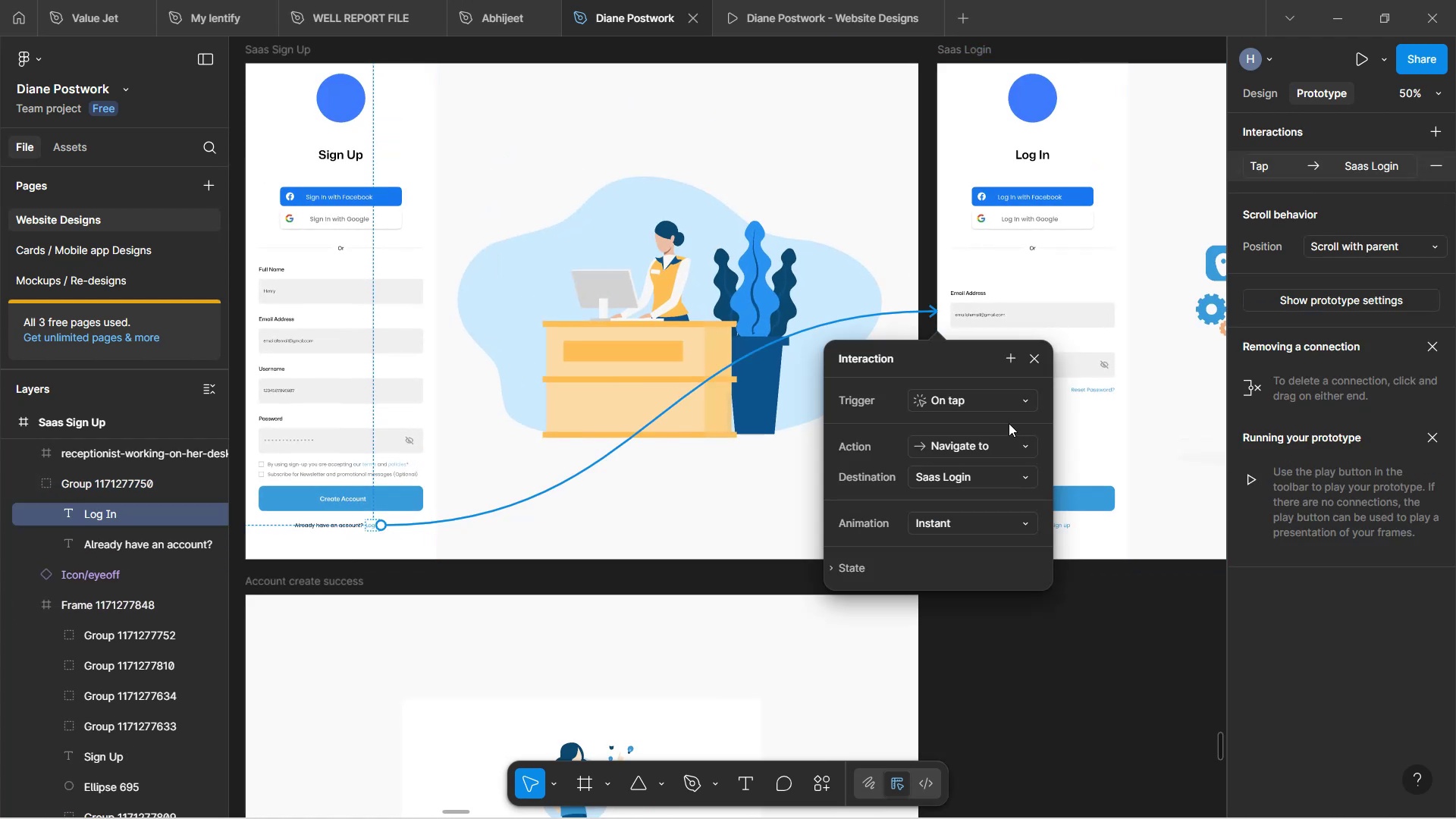 
hold_key(key=ControlLeft, duration=0.88)
 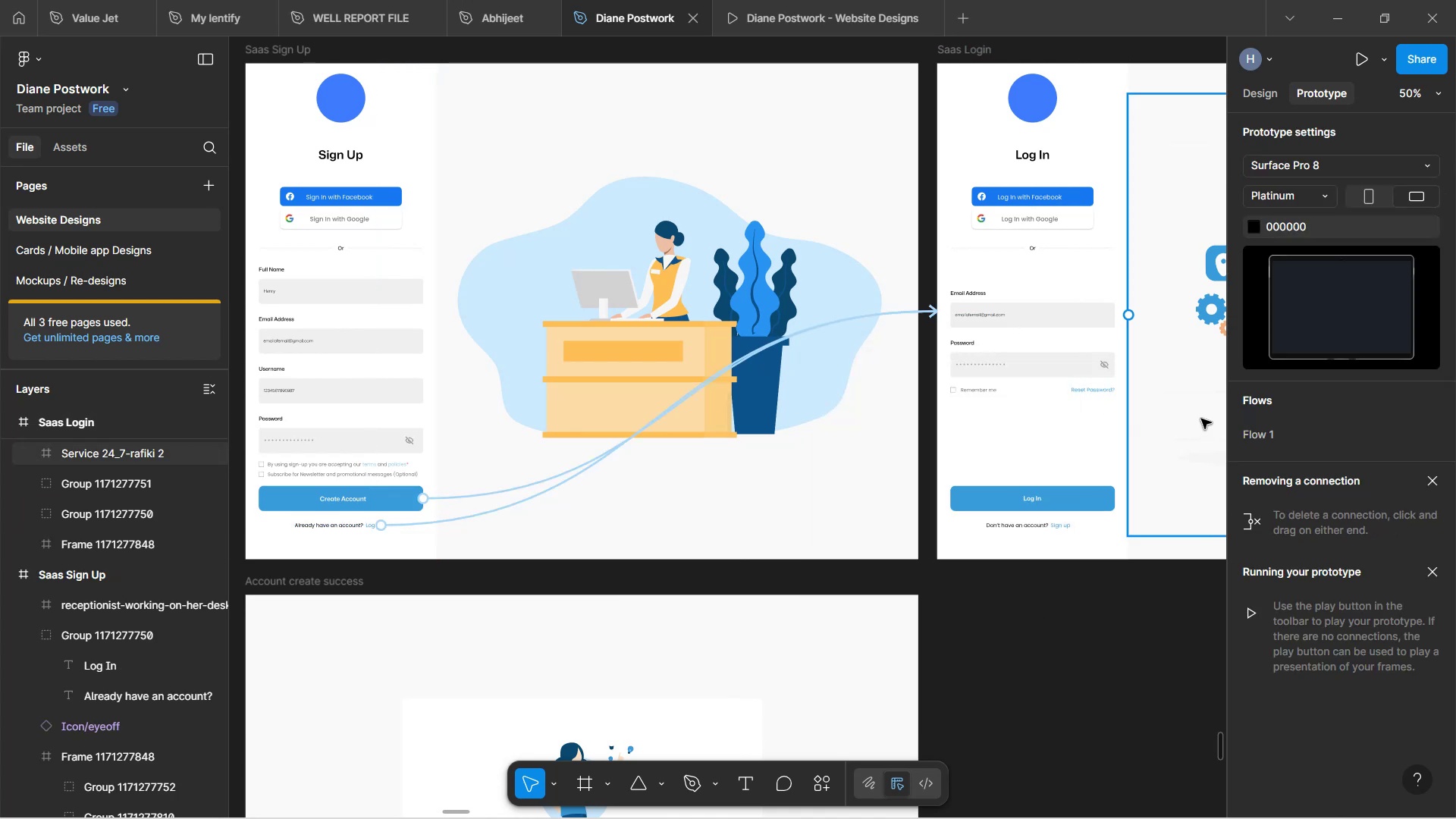 
hold_key(key=ControlLeft, duration=0.63)
scroll: coordinate [1108, 555], scroll_direction: down, amount: 7.0
 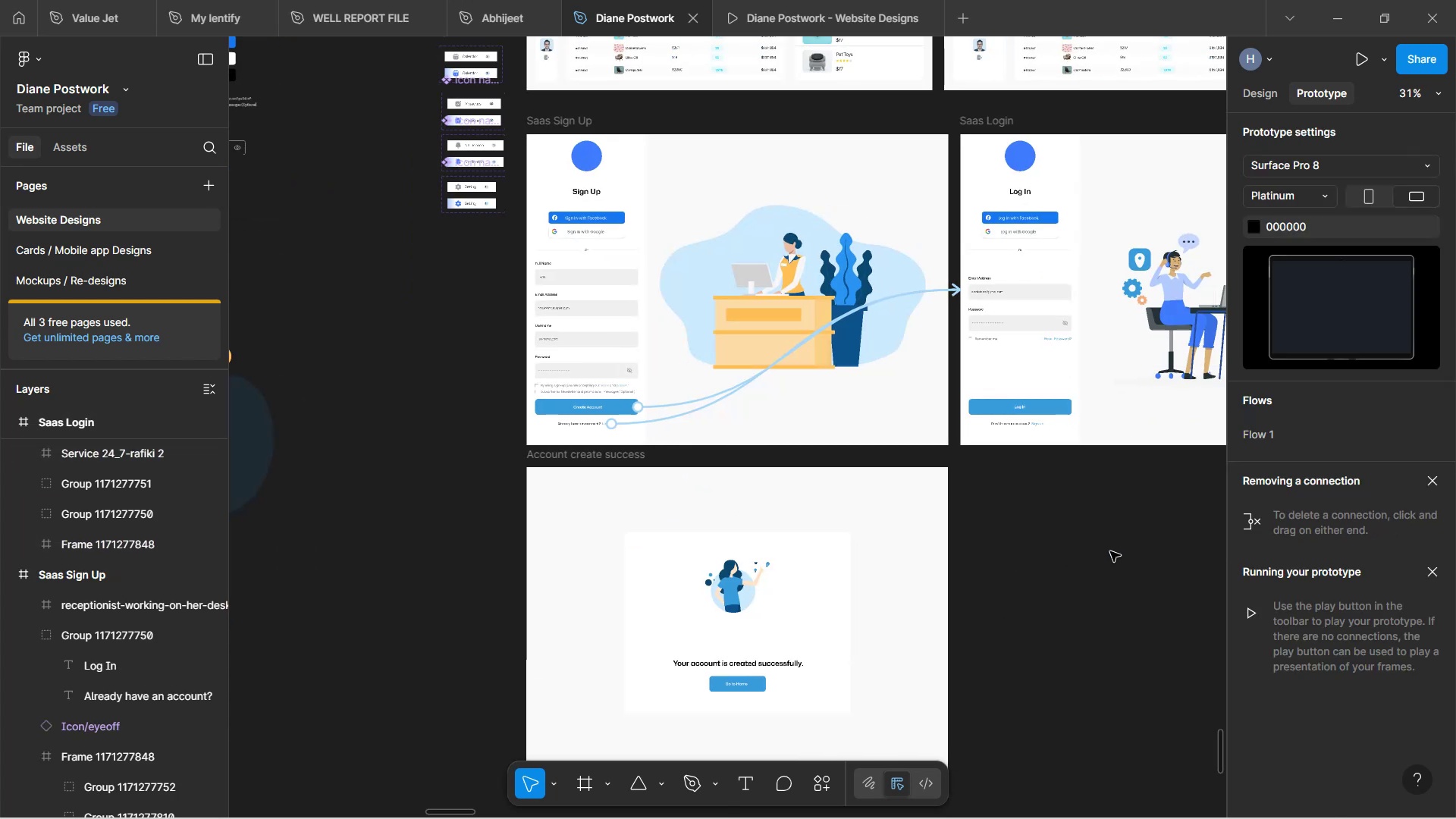 
hold_key(key=ShiftLeft, duration=1.15)
 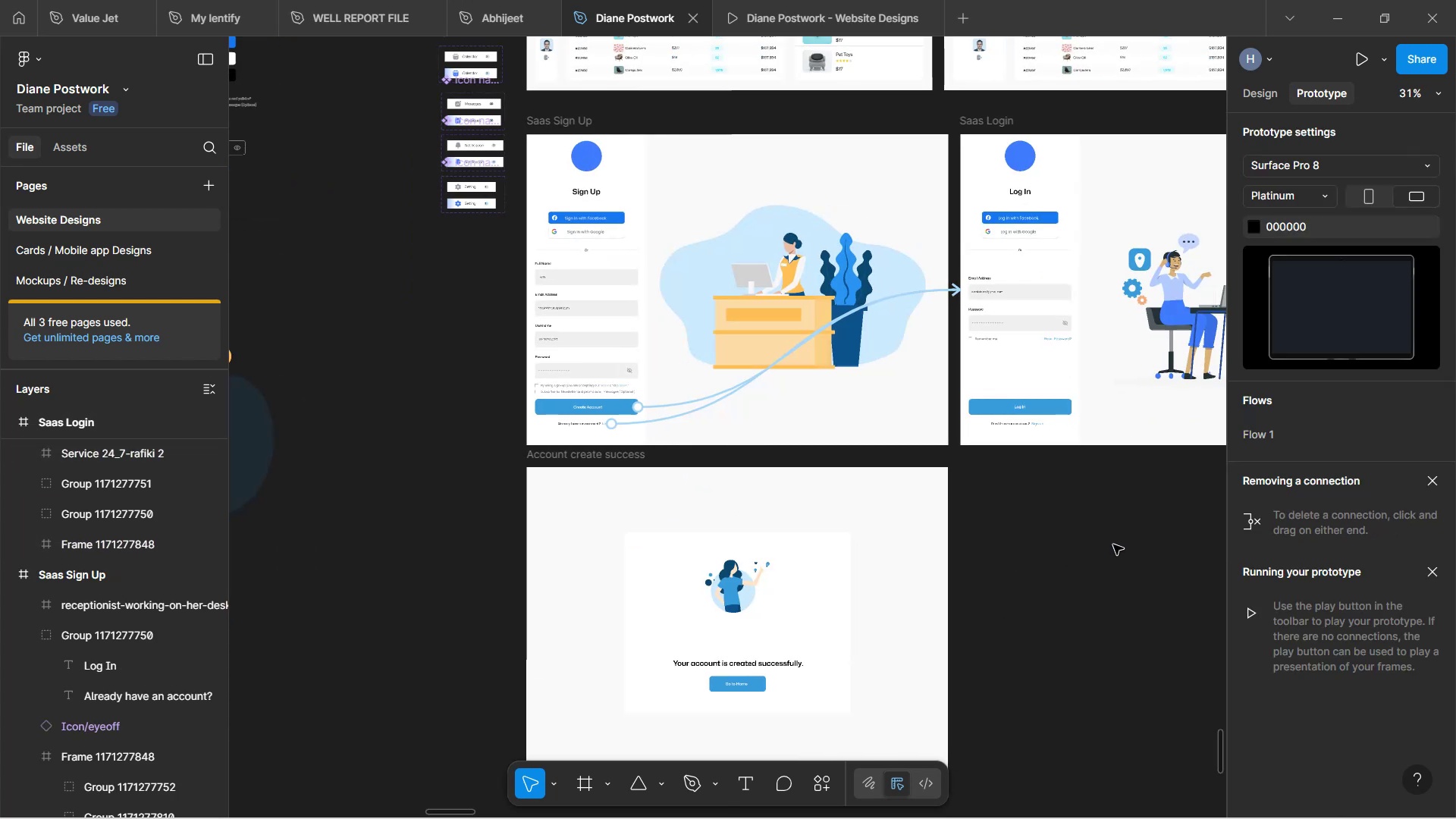 
key(Control+Z)
 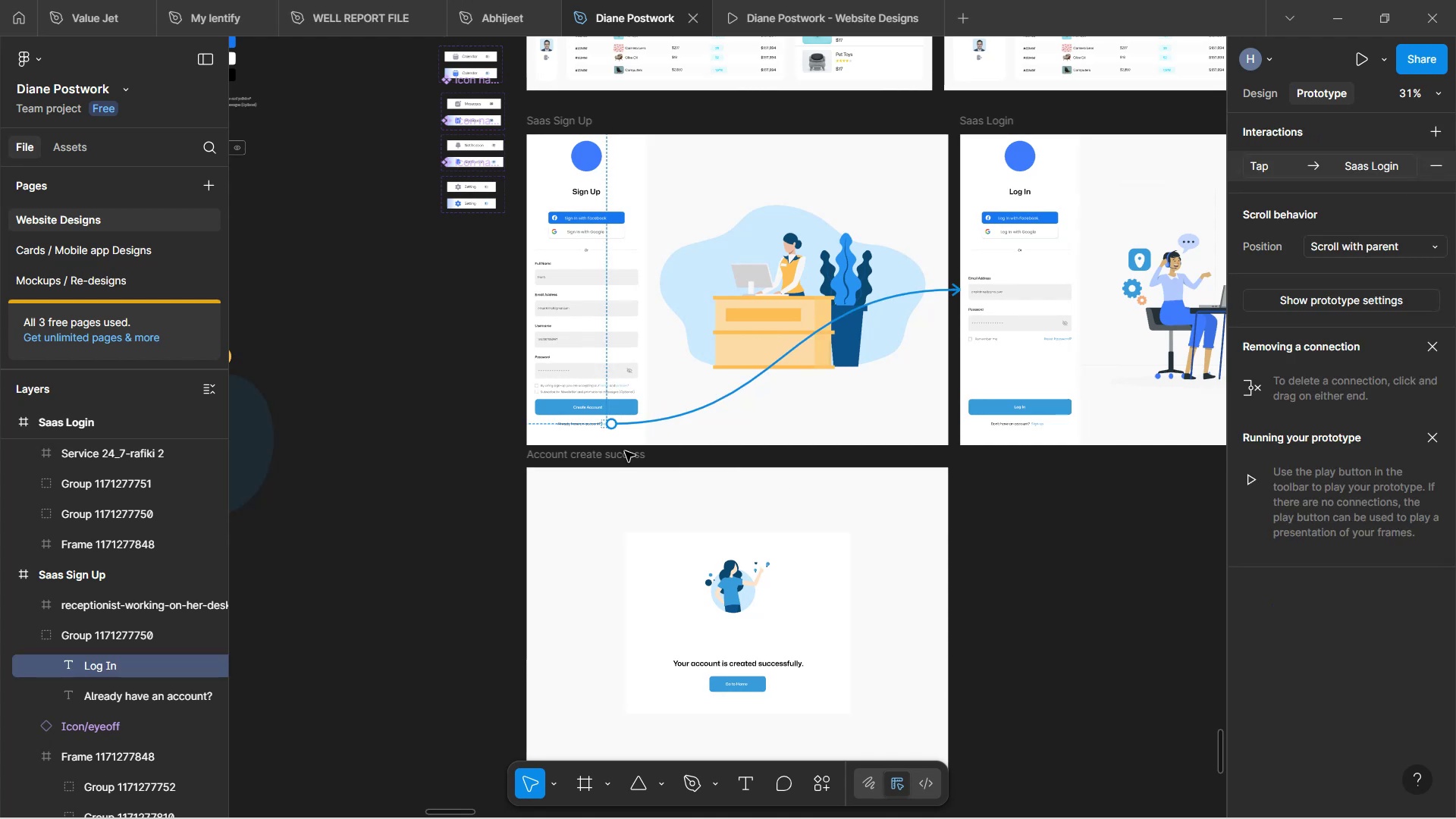 
hold_key(key=ControlLeft, duration=1.06)
scroll: coordinate [639, 412], scroll_direction: up, amount: 5.0
 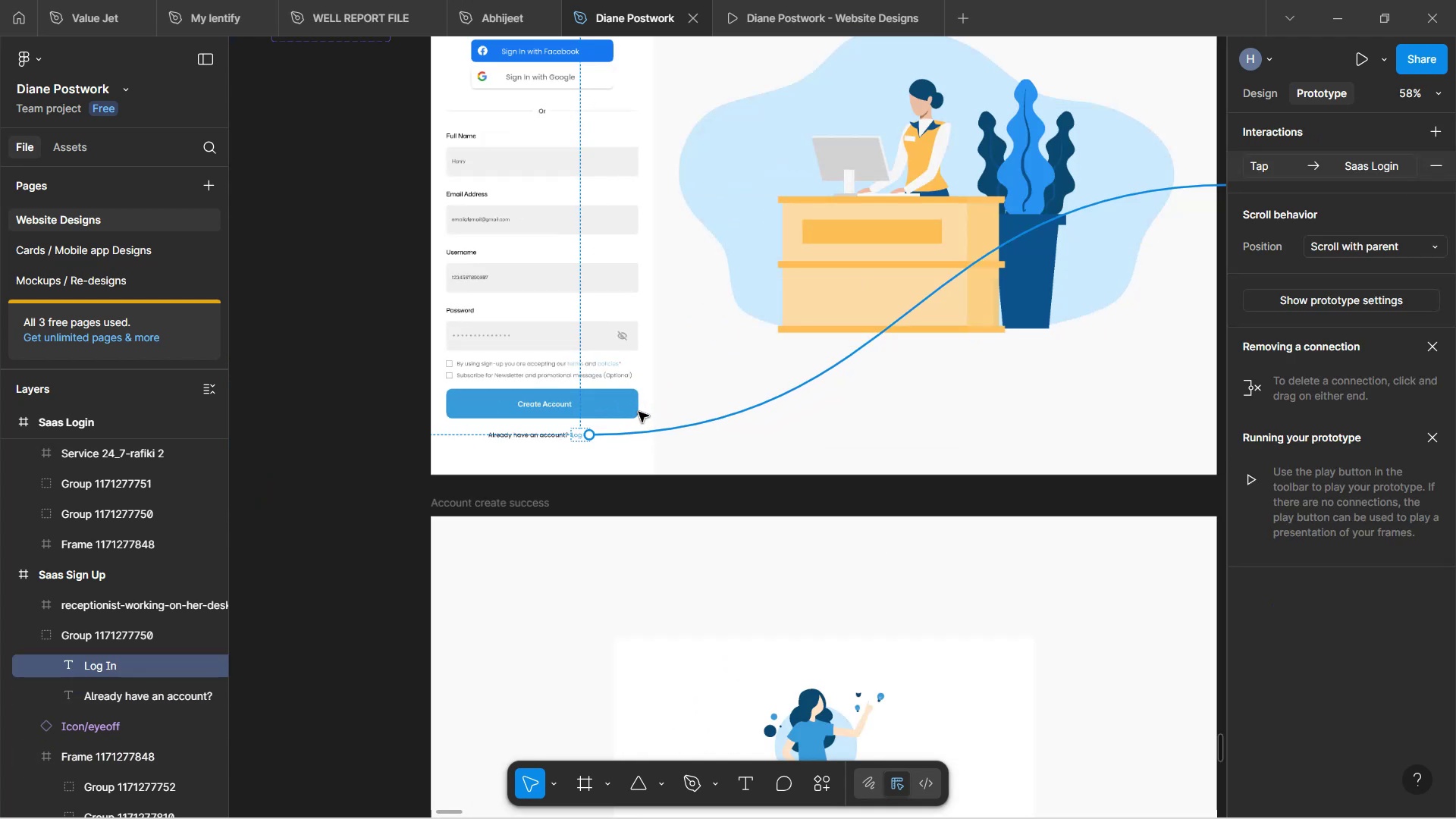 
left_click([626, 416])
 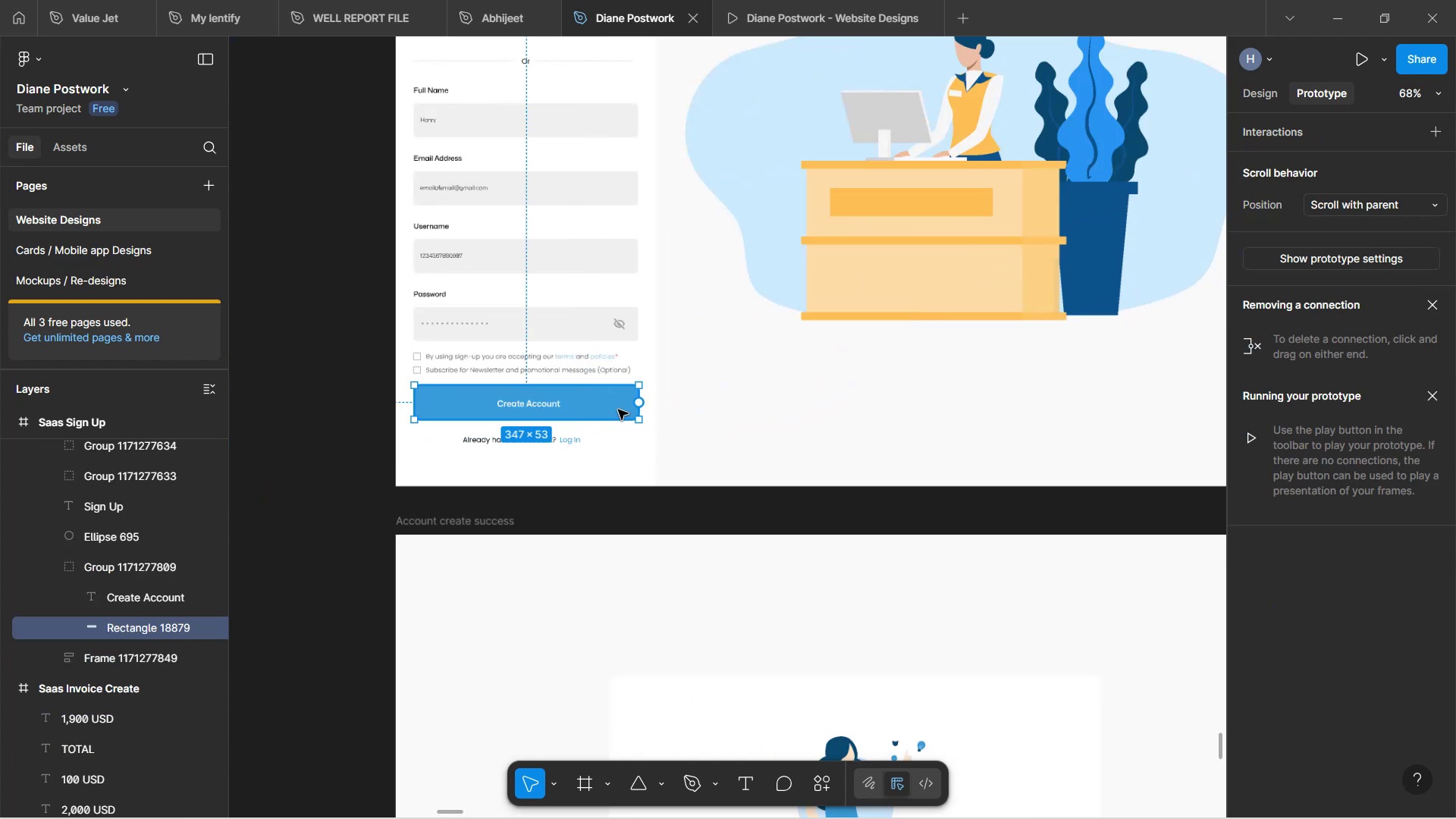 
double_click([618, 410])
 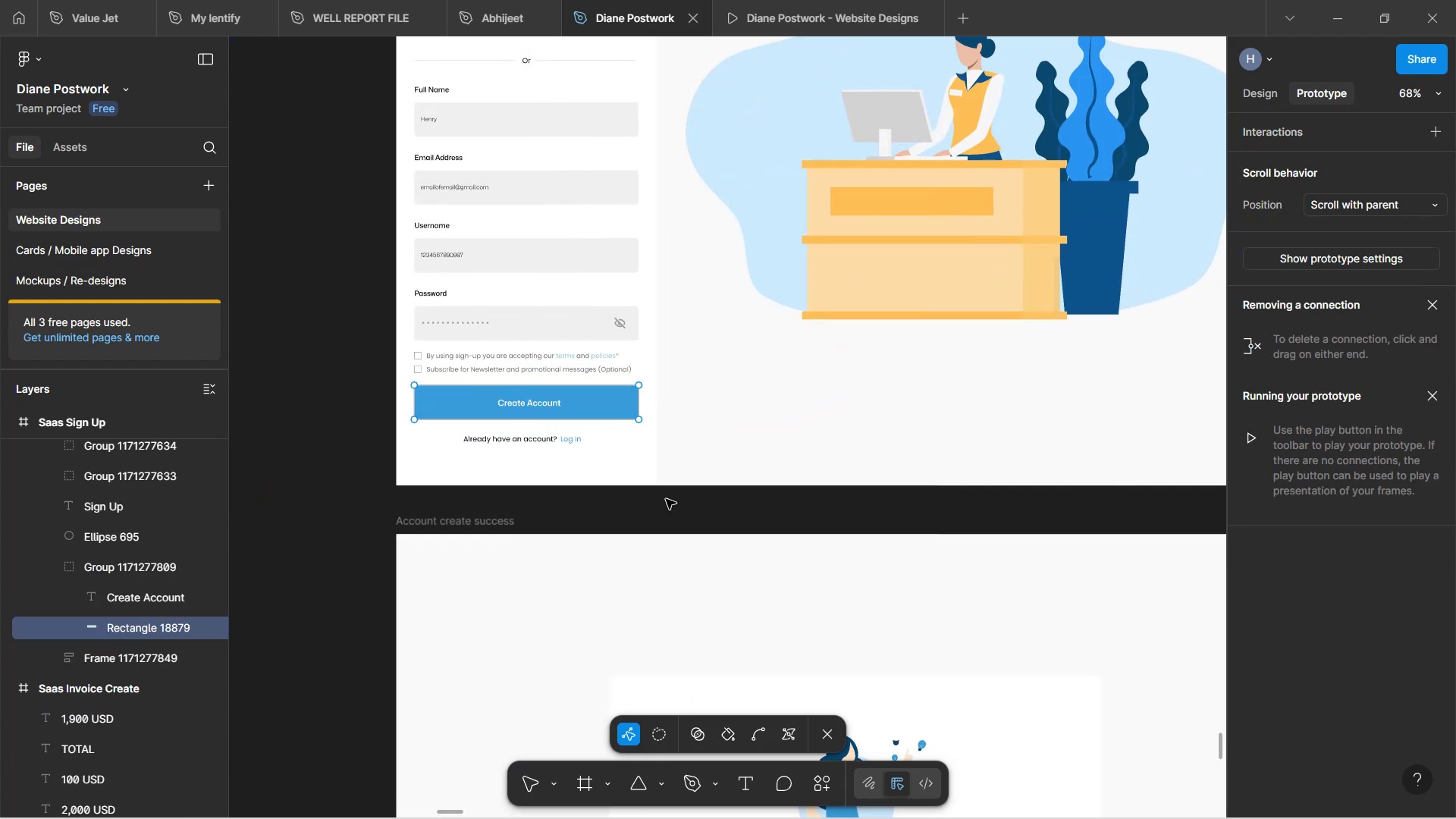 
double_click([670, 492])
 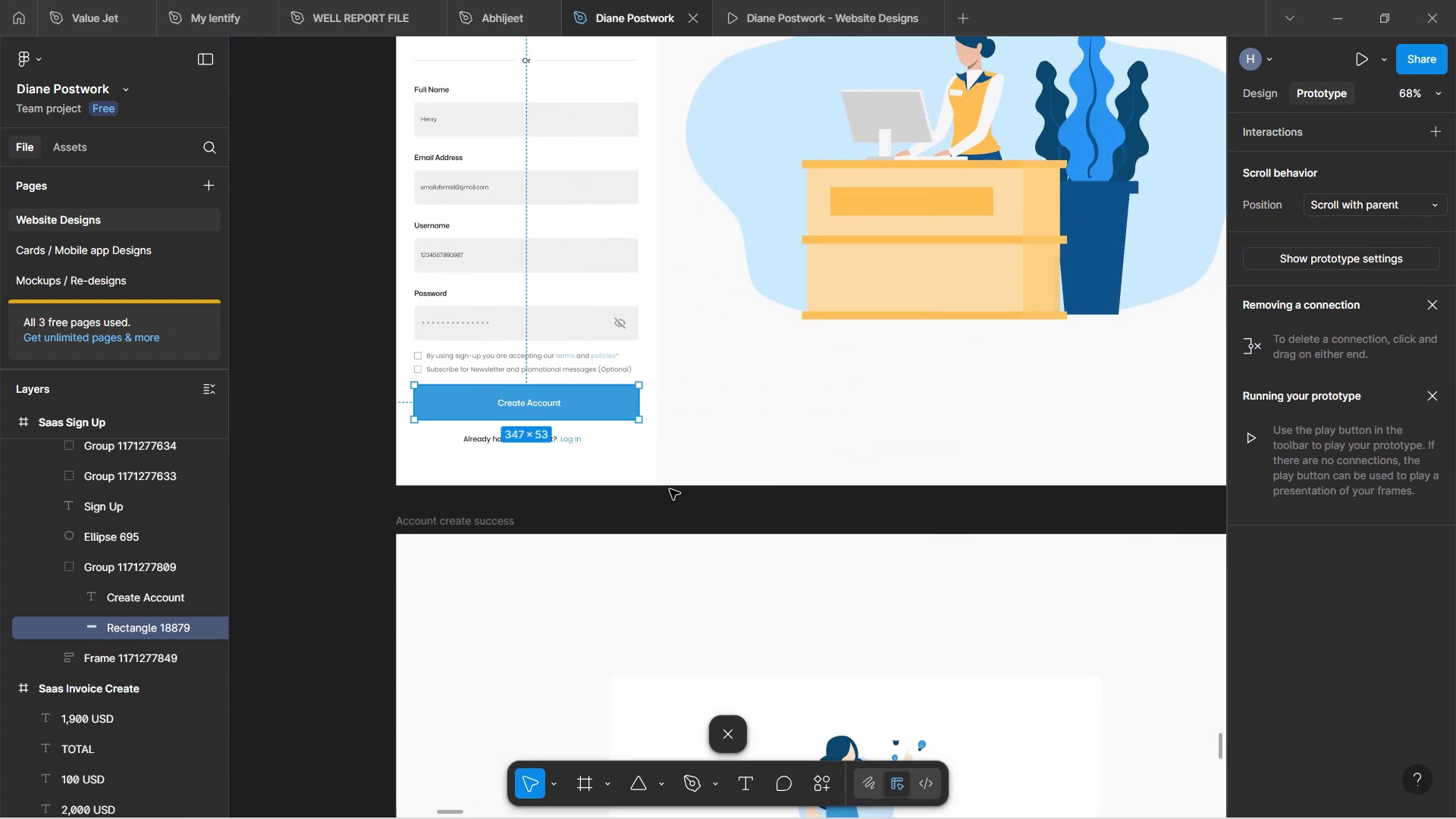 
hold_key(key=ControlLeft, duration=0.49)
scroll: coordinate [670, 489], scroll_direction: down, amount: 1.0
 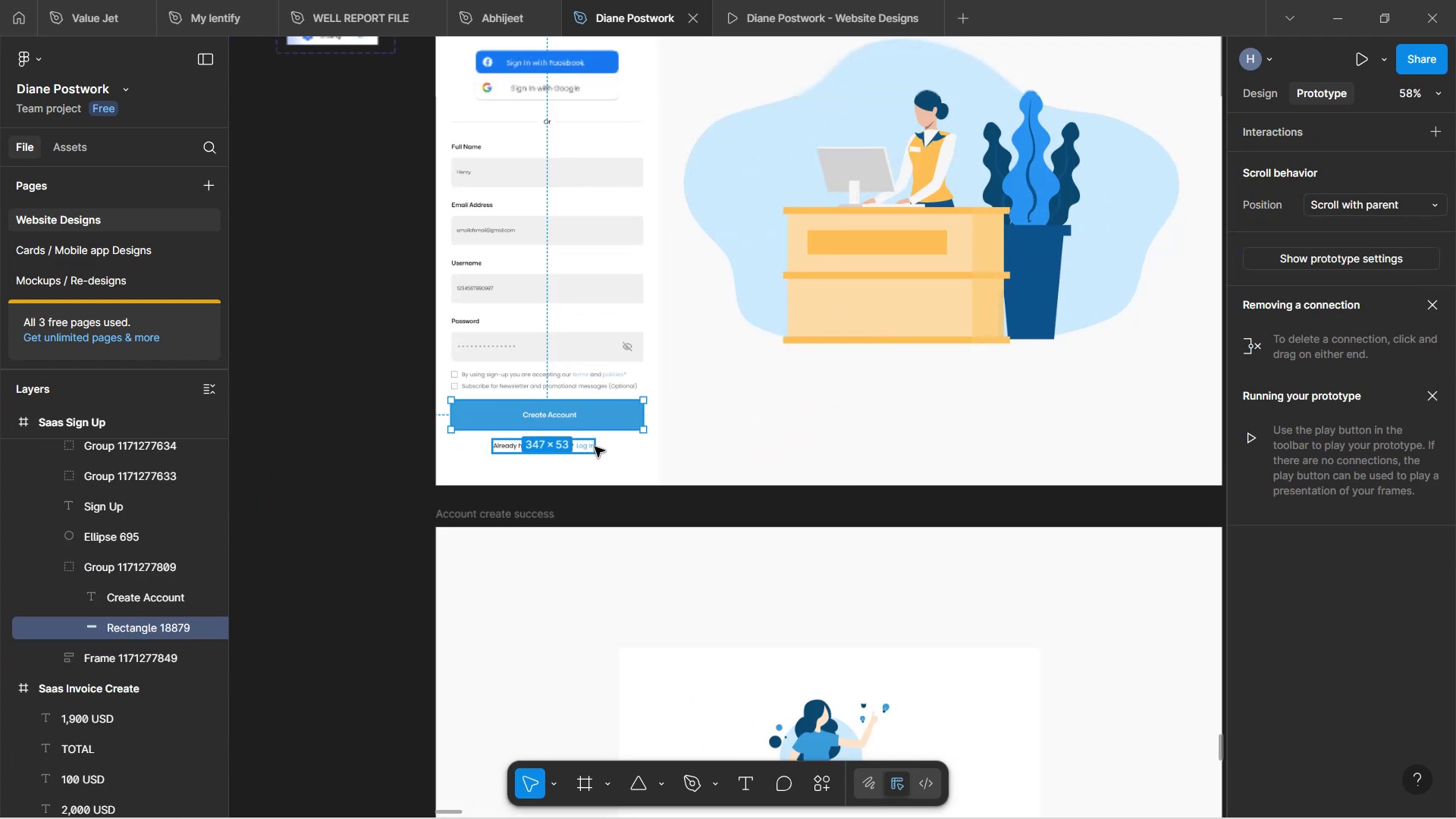 
double_click([595, 447])
 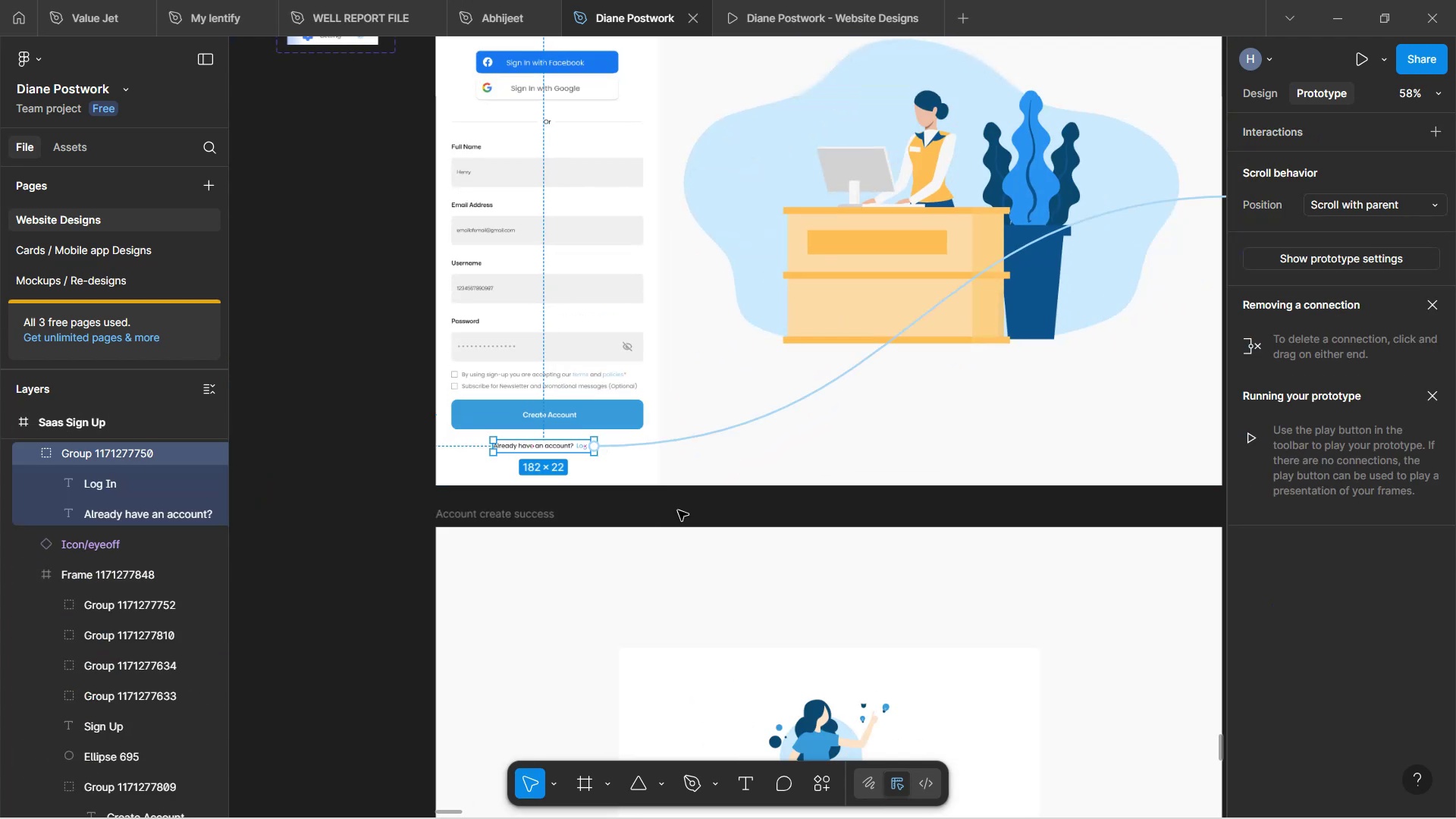 
left_click([678, 510])
 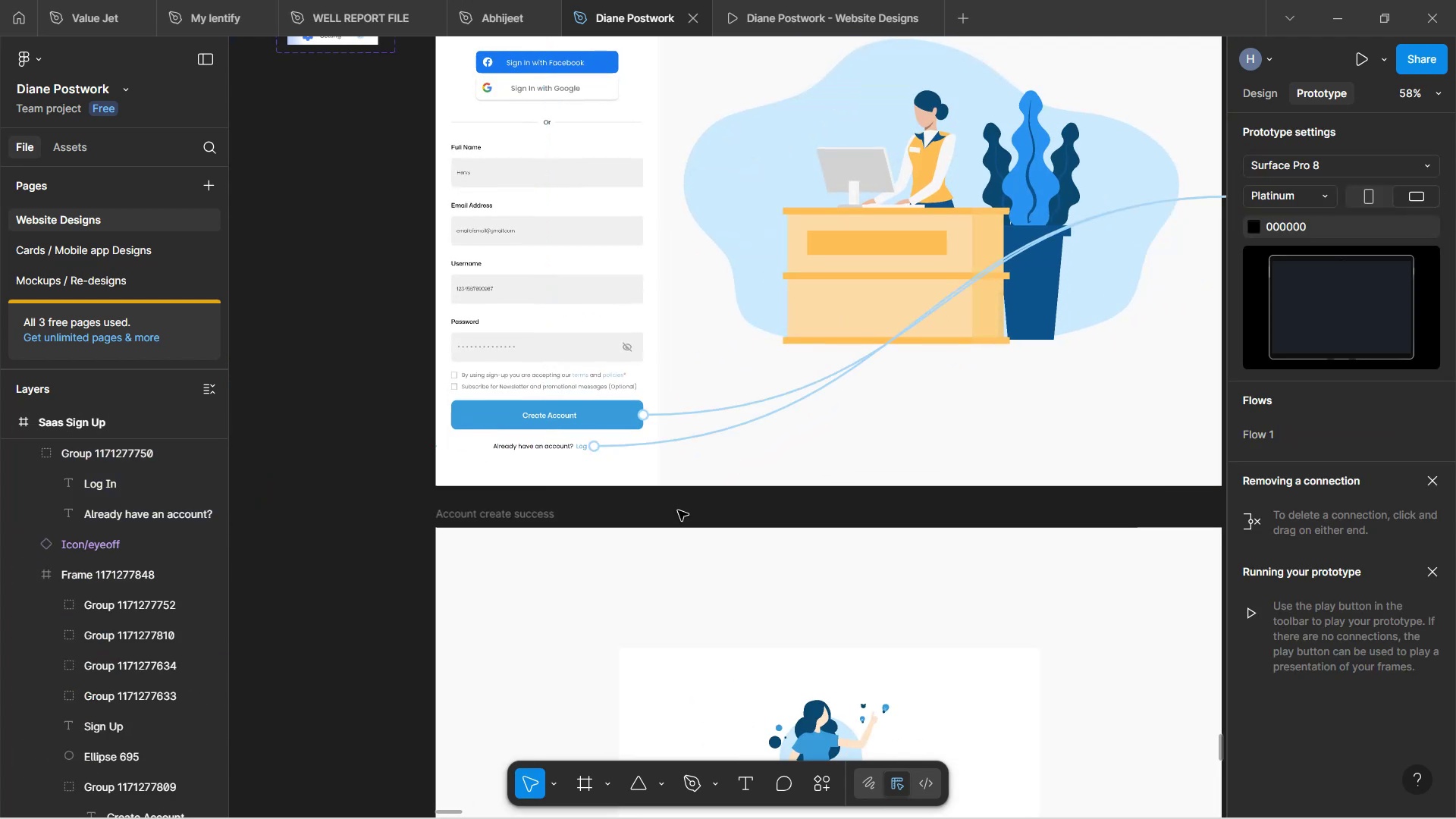 
hold_key(key=ControlLeft, duration=0.74)
scroll: coordinate [680, 484], scroll_direction: down, amount: 13.0
 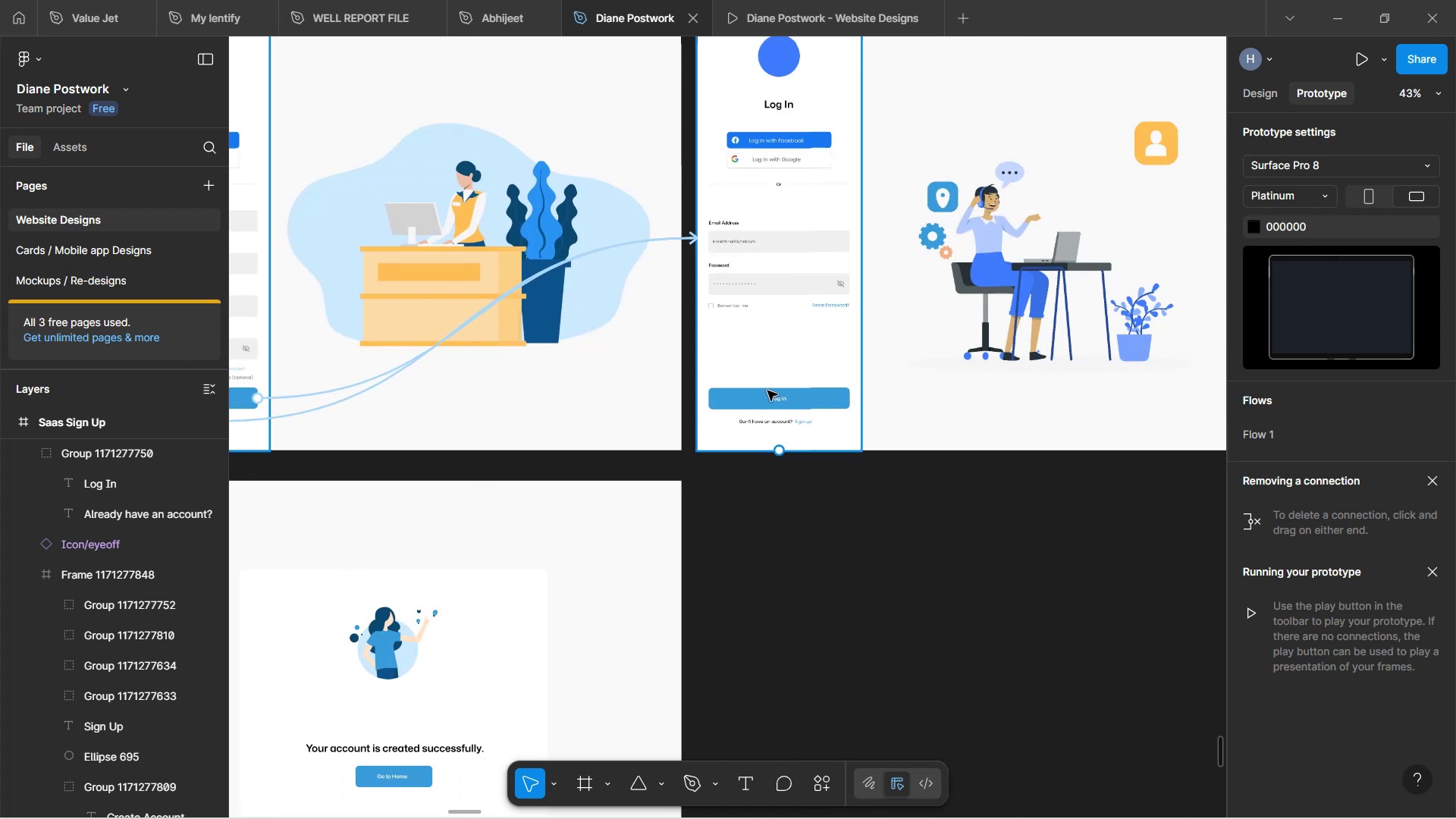 
hold_key(key=ShiftLeft, duration=1.54)
 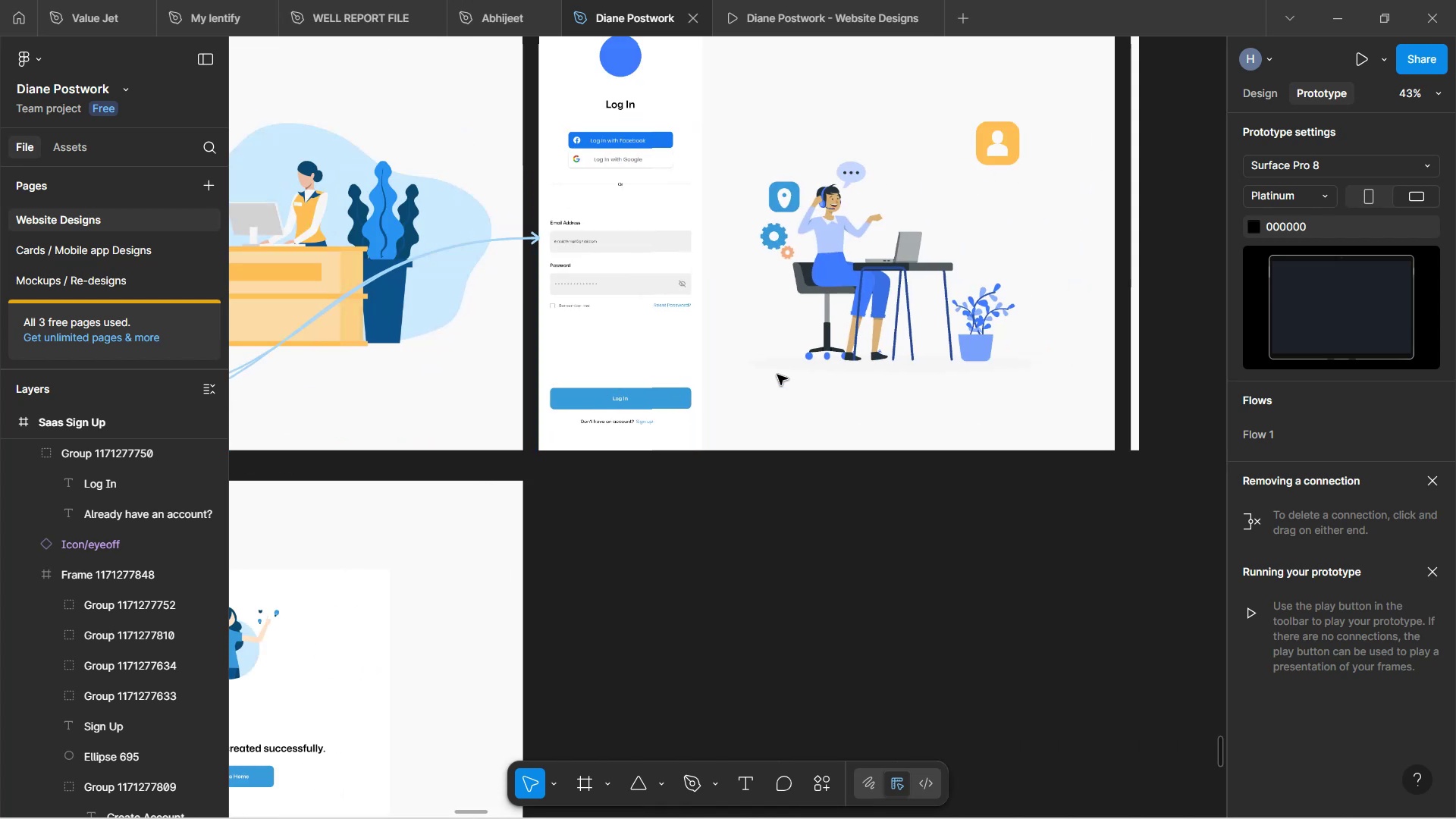 
hold_key(key=ShiftLeft, duration=1.04)
scroll: coordinate [781, 372], scroll_direction: down, amount: 4.0
 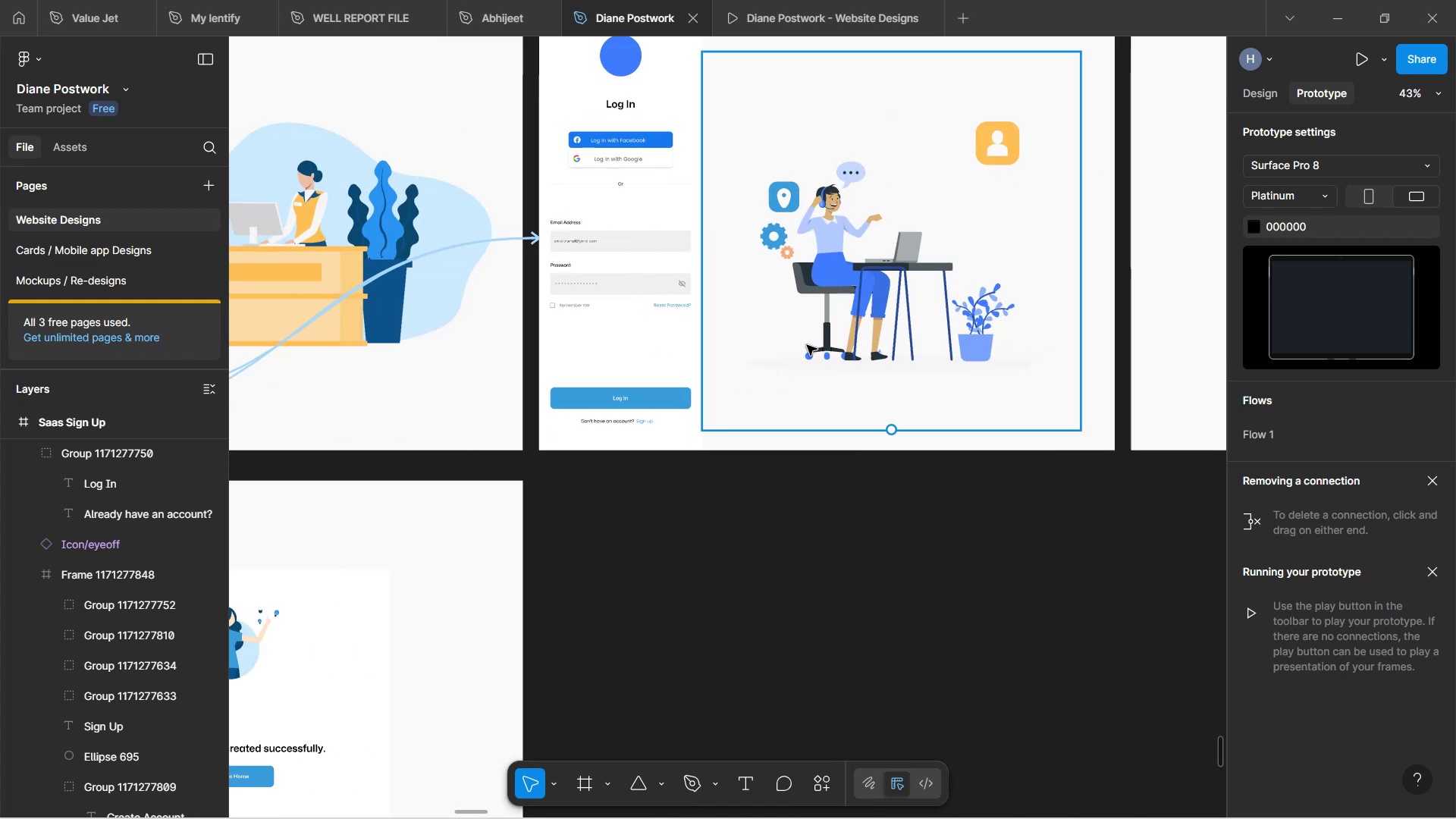 
hold_key(key=ShiftLeft, duration=1.53)
scroll: coordinate [796, 350], scroll_direction: up, amount: 1.0
 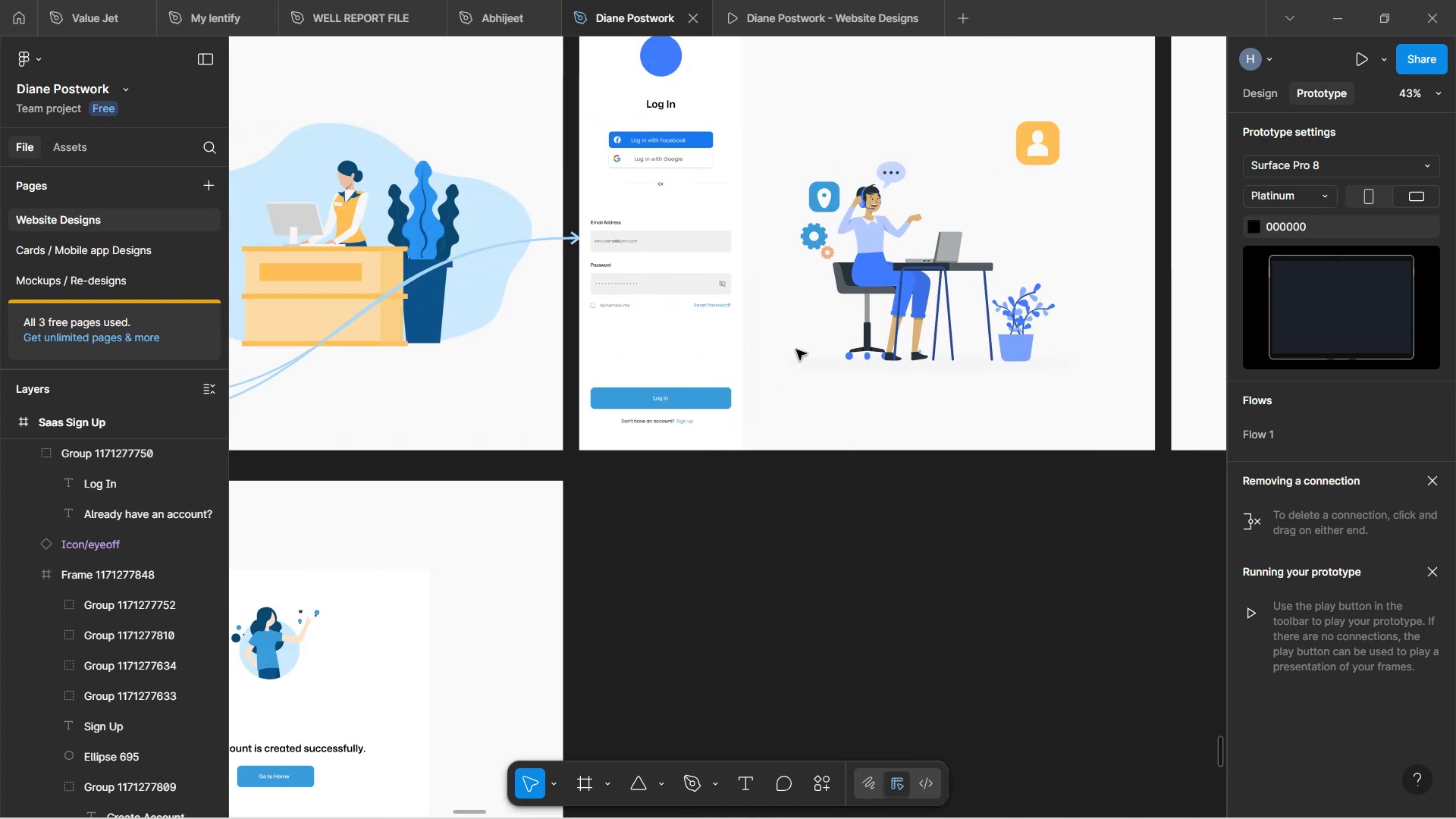 
hold_key(key=ShiftLeft, duration=1.52)
scroll: coordinate [795, 352], scroll_direction: up, amount: 6.0
 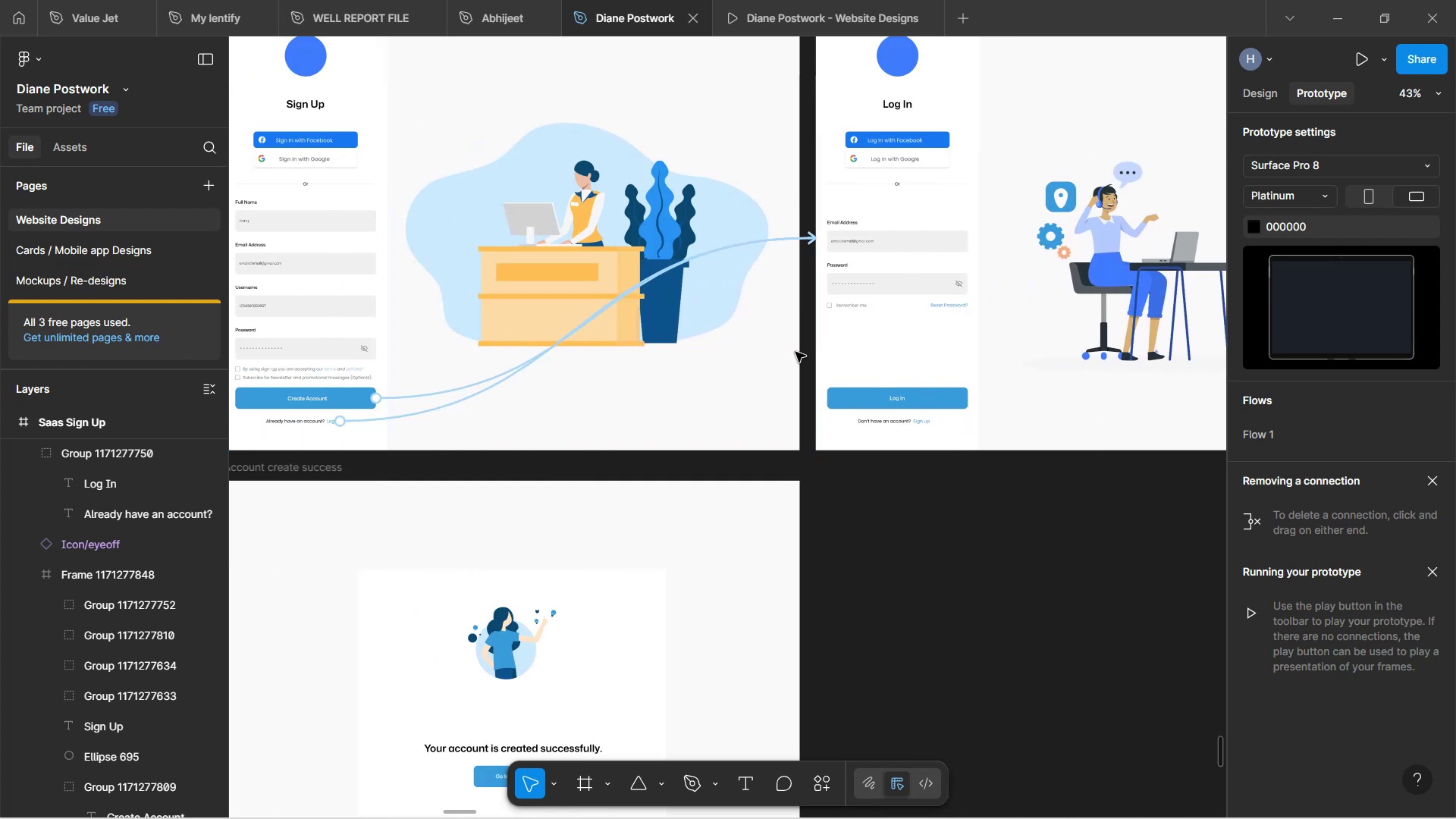 
hold_key(key=ShiftLeft, duration=0.69)
 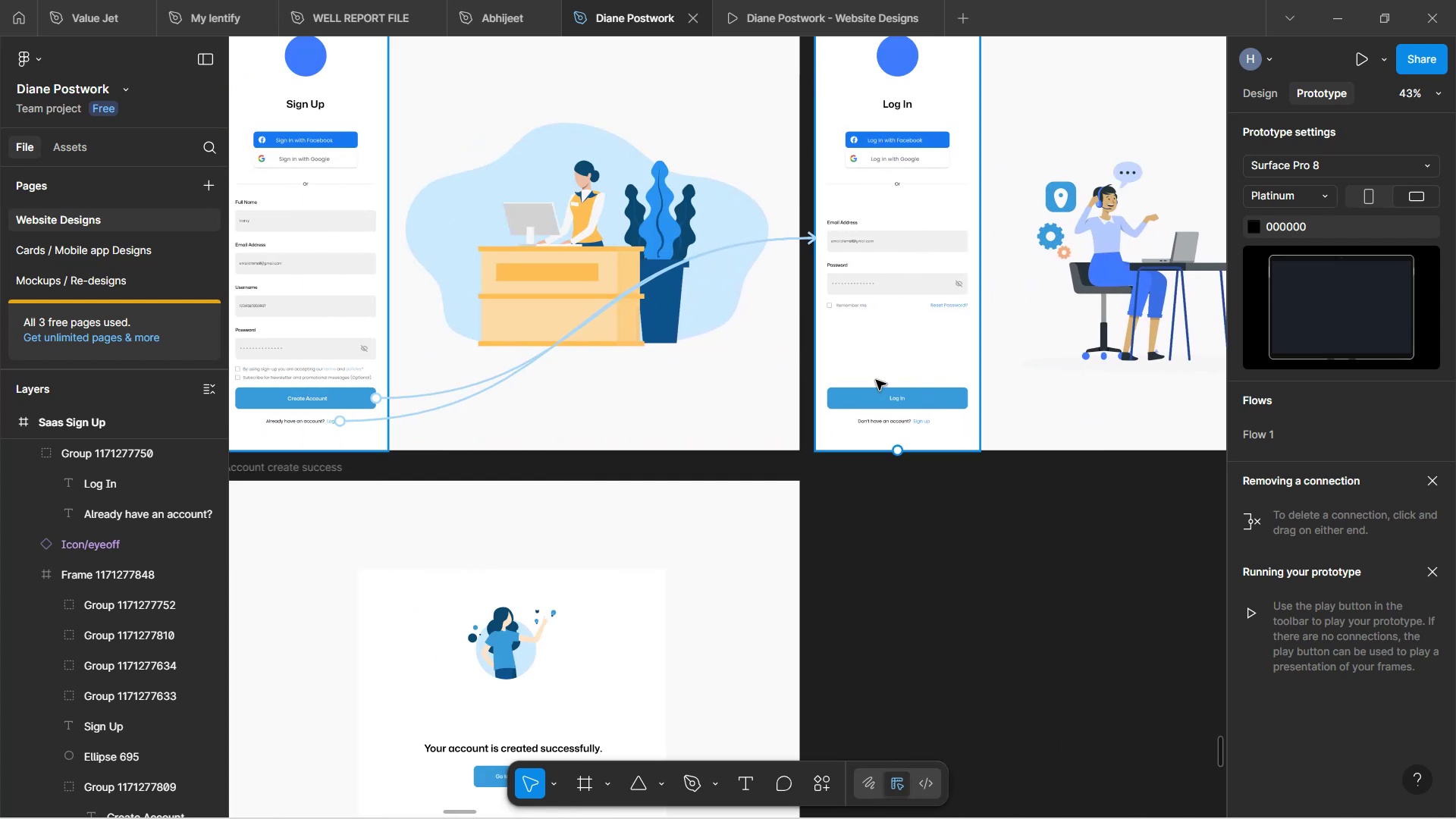 
hold_key(key=ControlLeft, duration=1.09)
scroll: coordinate [908, 429], scroll_direction: up, amount: 8.0
 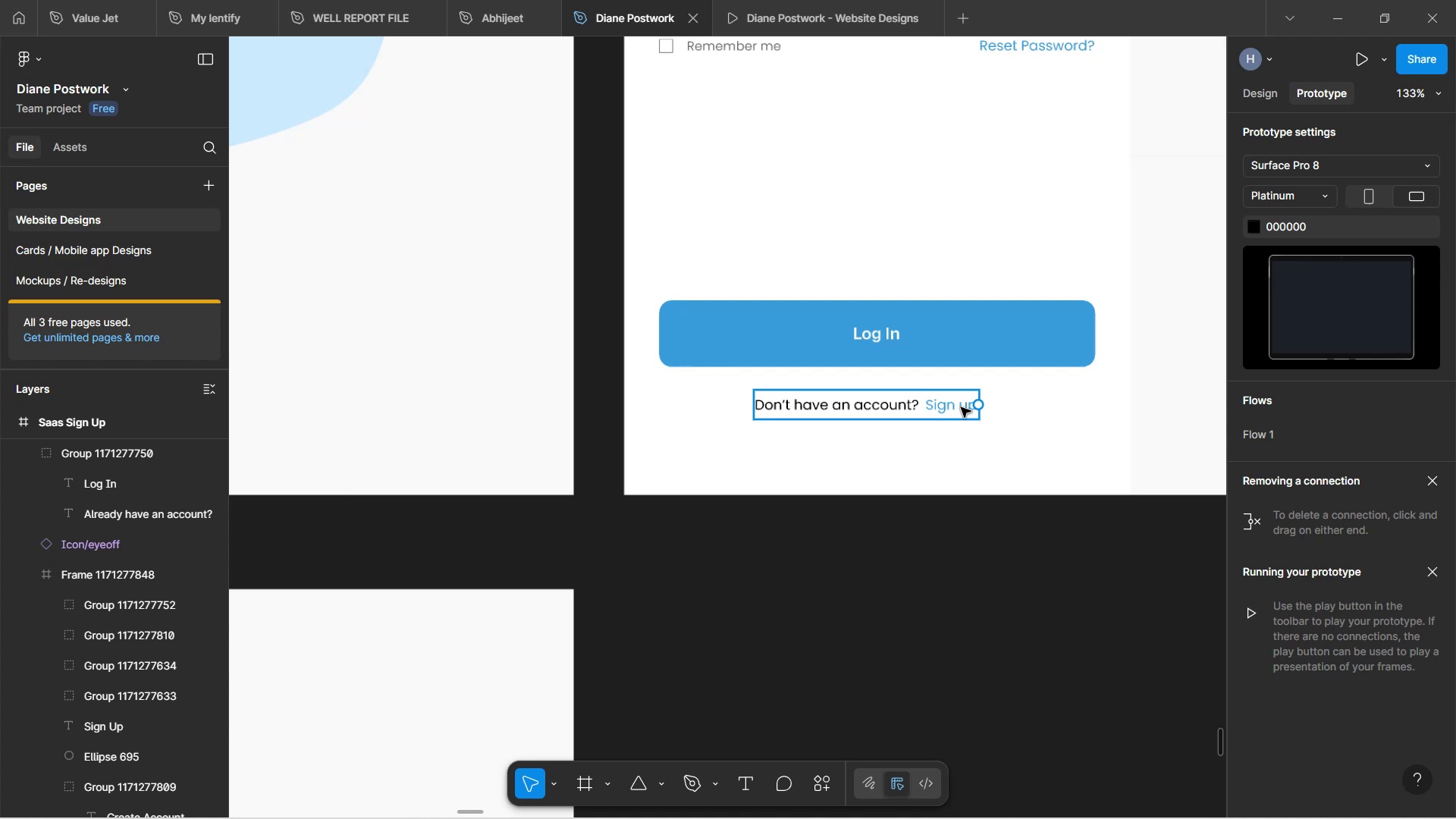 
double_click([955, 406])
 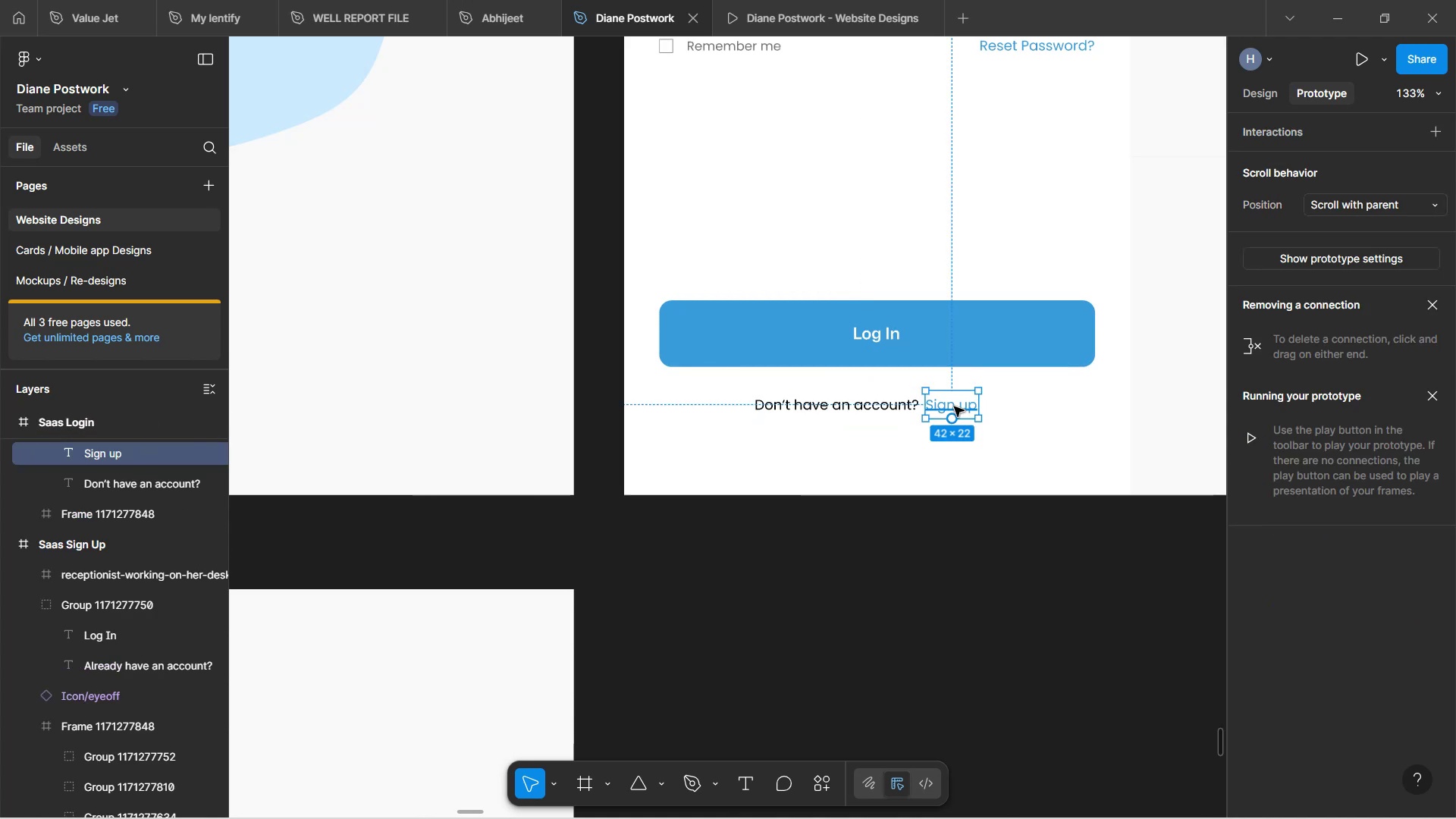 
hold_key(key=ControlLeft, duration=0.73)
scroll: coordinate [930, 416], scroll_direction: down, amount: 5.0
 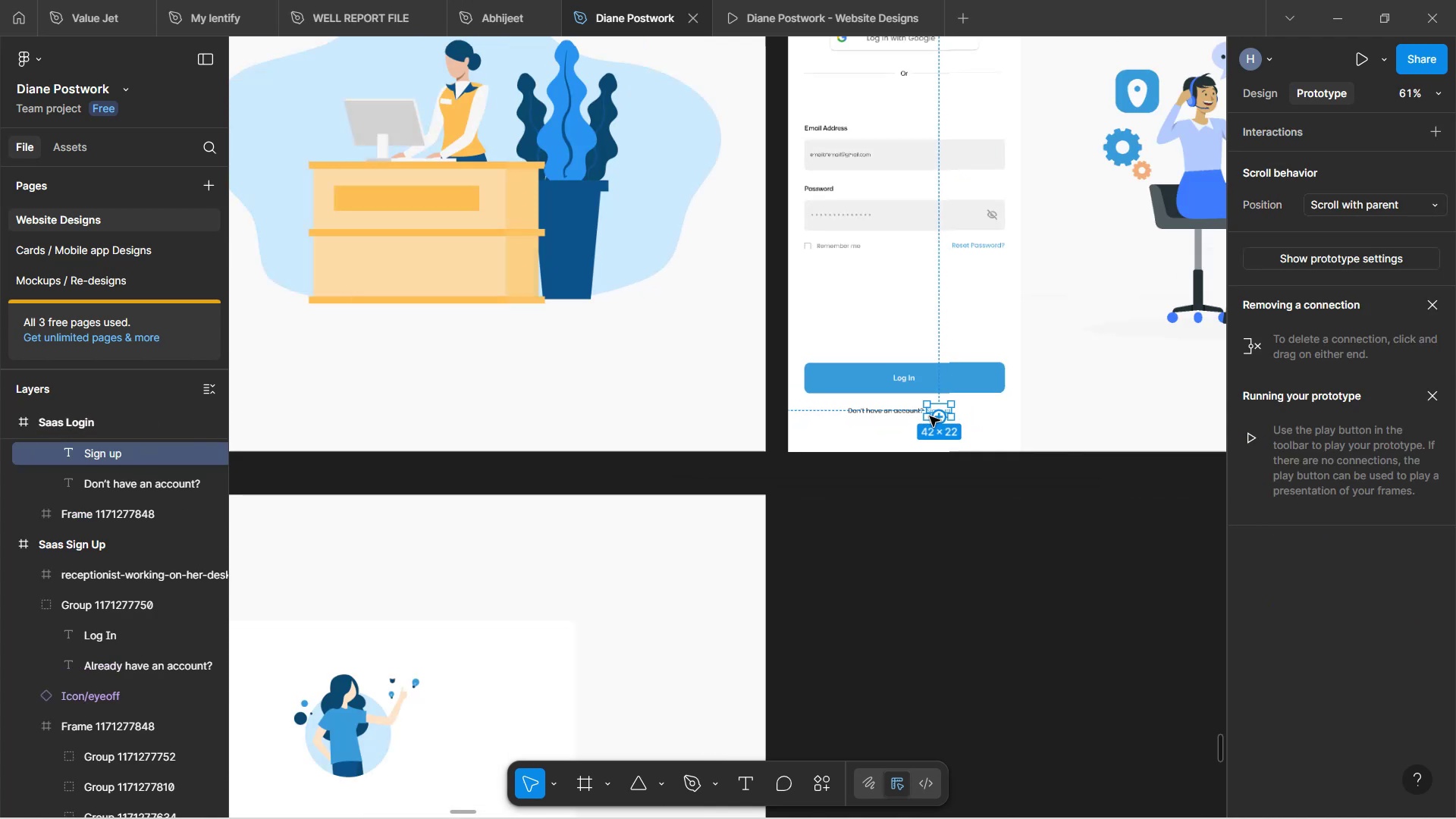 
hold_key(key=ControlLeft, duration=1.03)
scroll: coordinate [927, 415], scroll_direction: down, amount: 3.0
 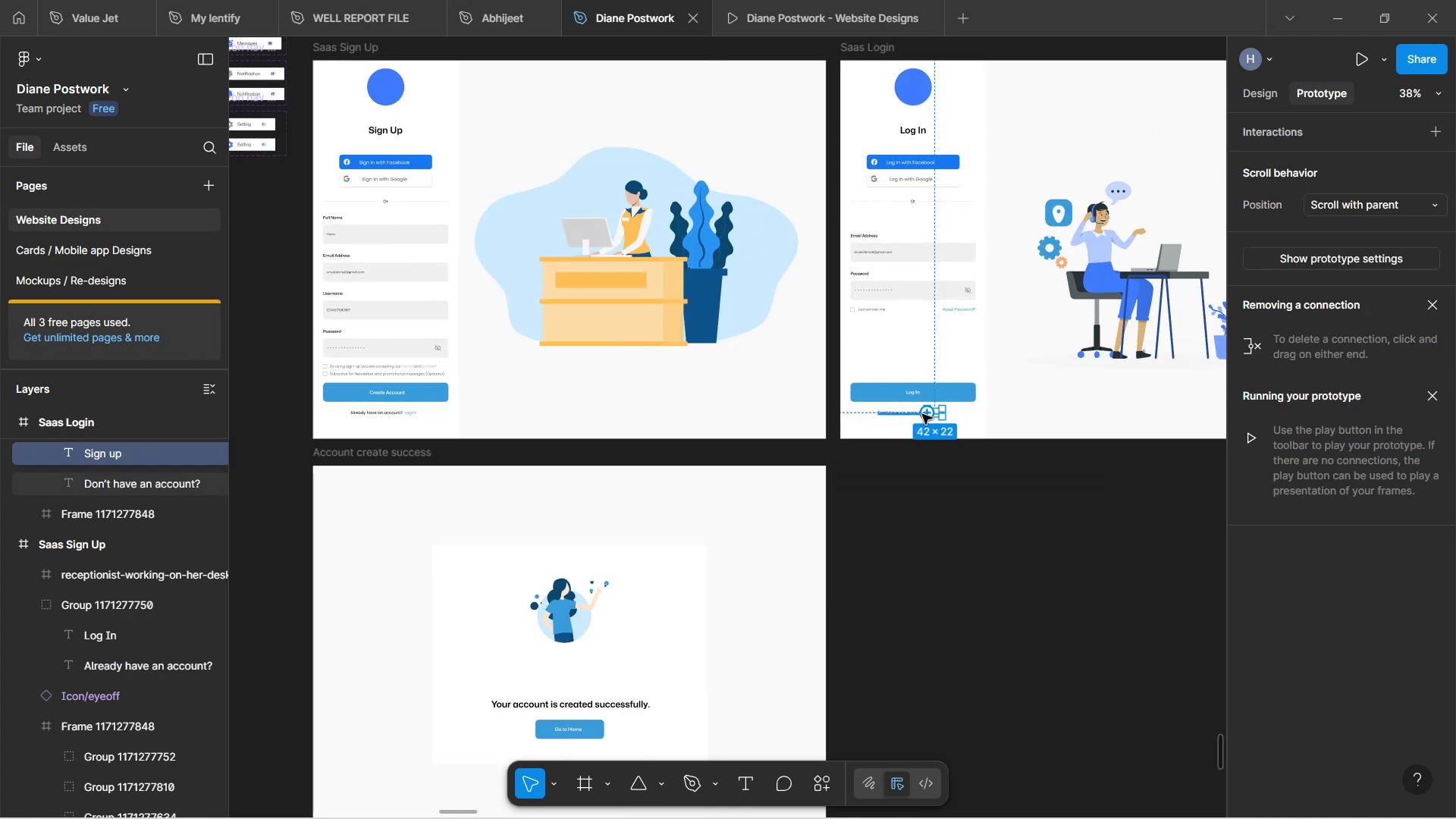 
wait(6.29)
 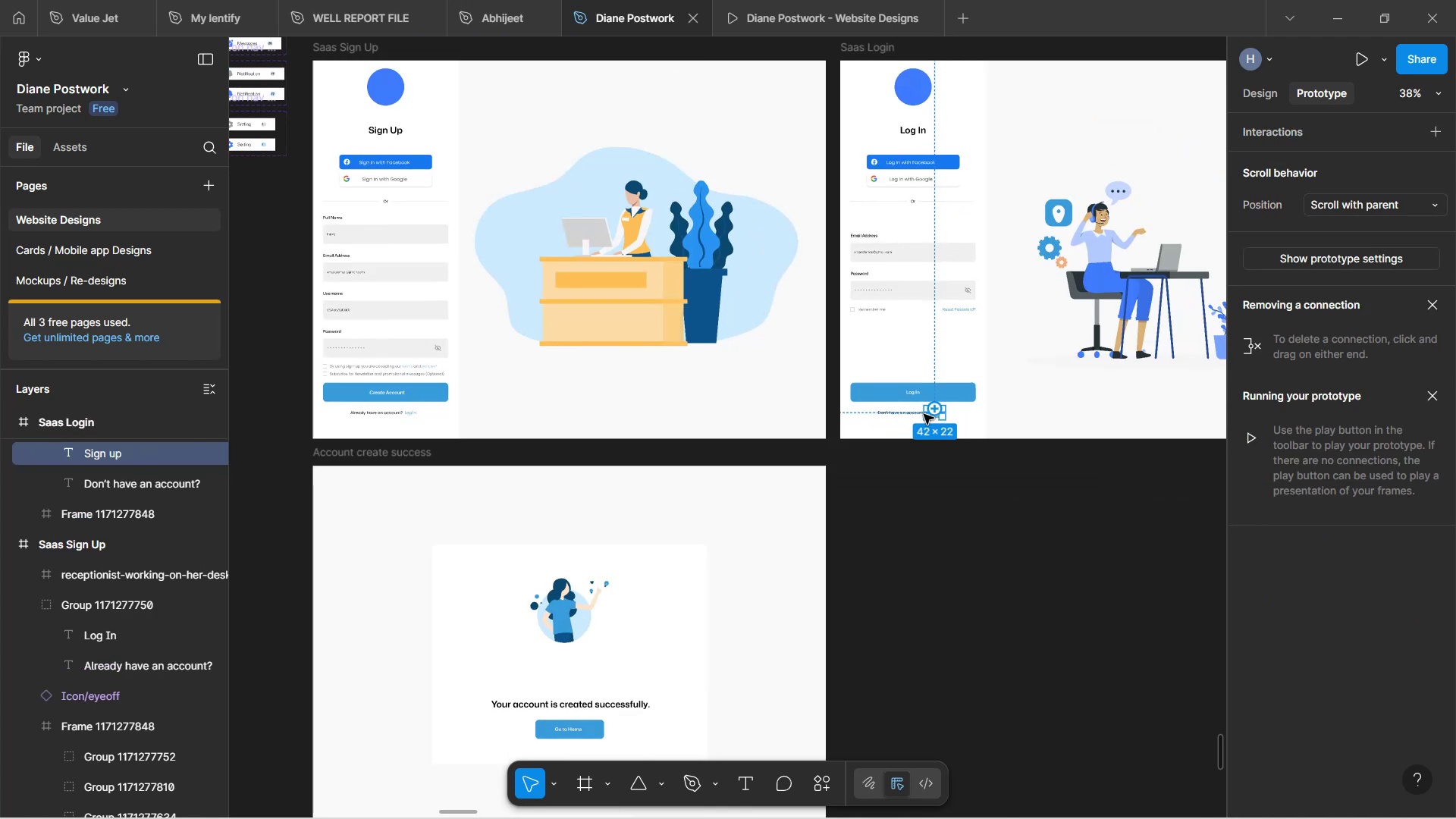 
hold_key(key=ControlLeft, duration=1.15)
scroll: coordinate [923, 417], scroll_direction: up, amount: 3.0
 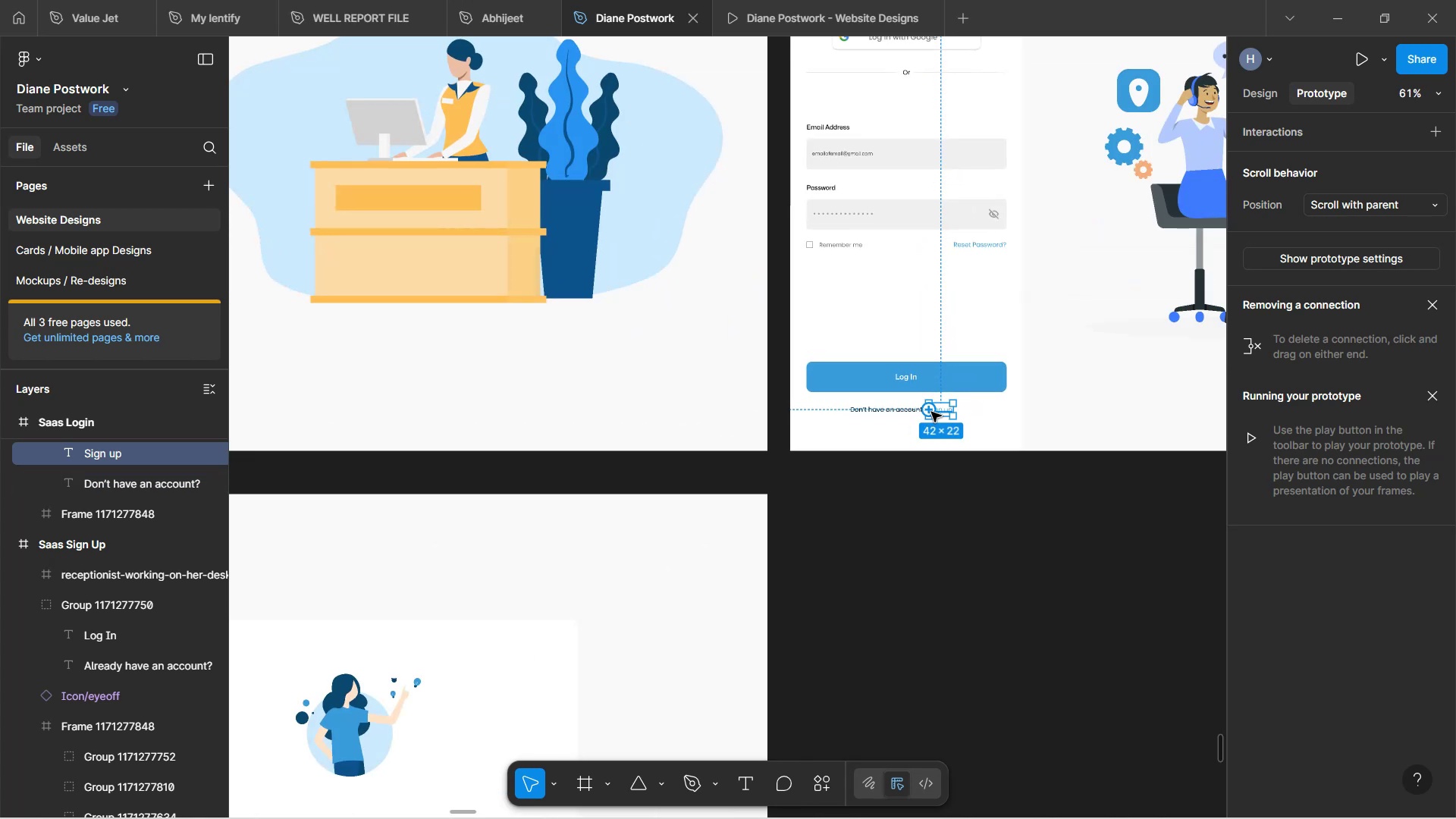 
left_click_drag(start_coordinate=[929, 408], to_coordinate=[602, 344])
 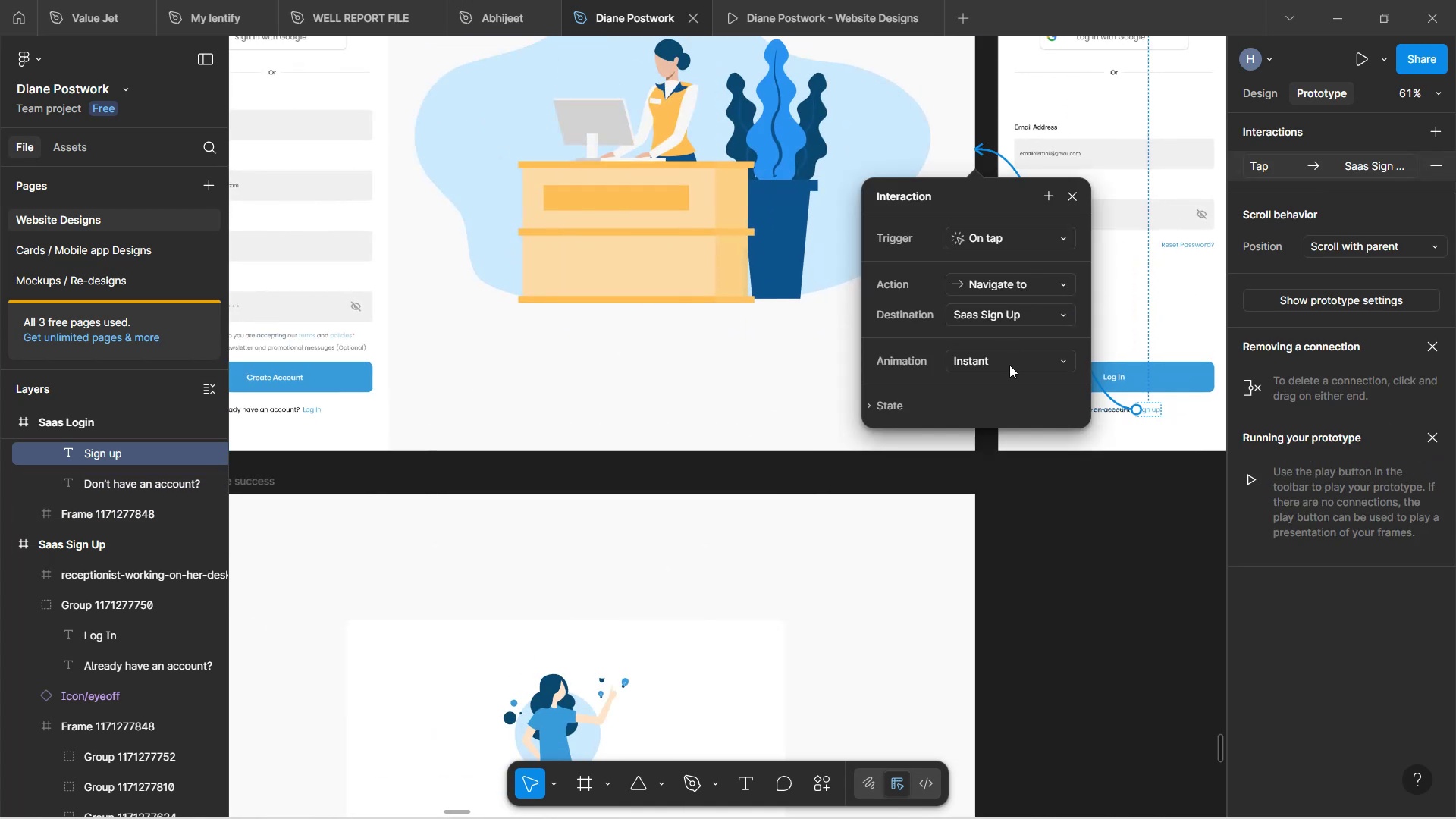 
left_click_drag(start_coordinate=[1072, 535], to_coordinate=[1072, 539])
 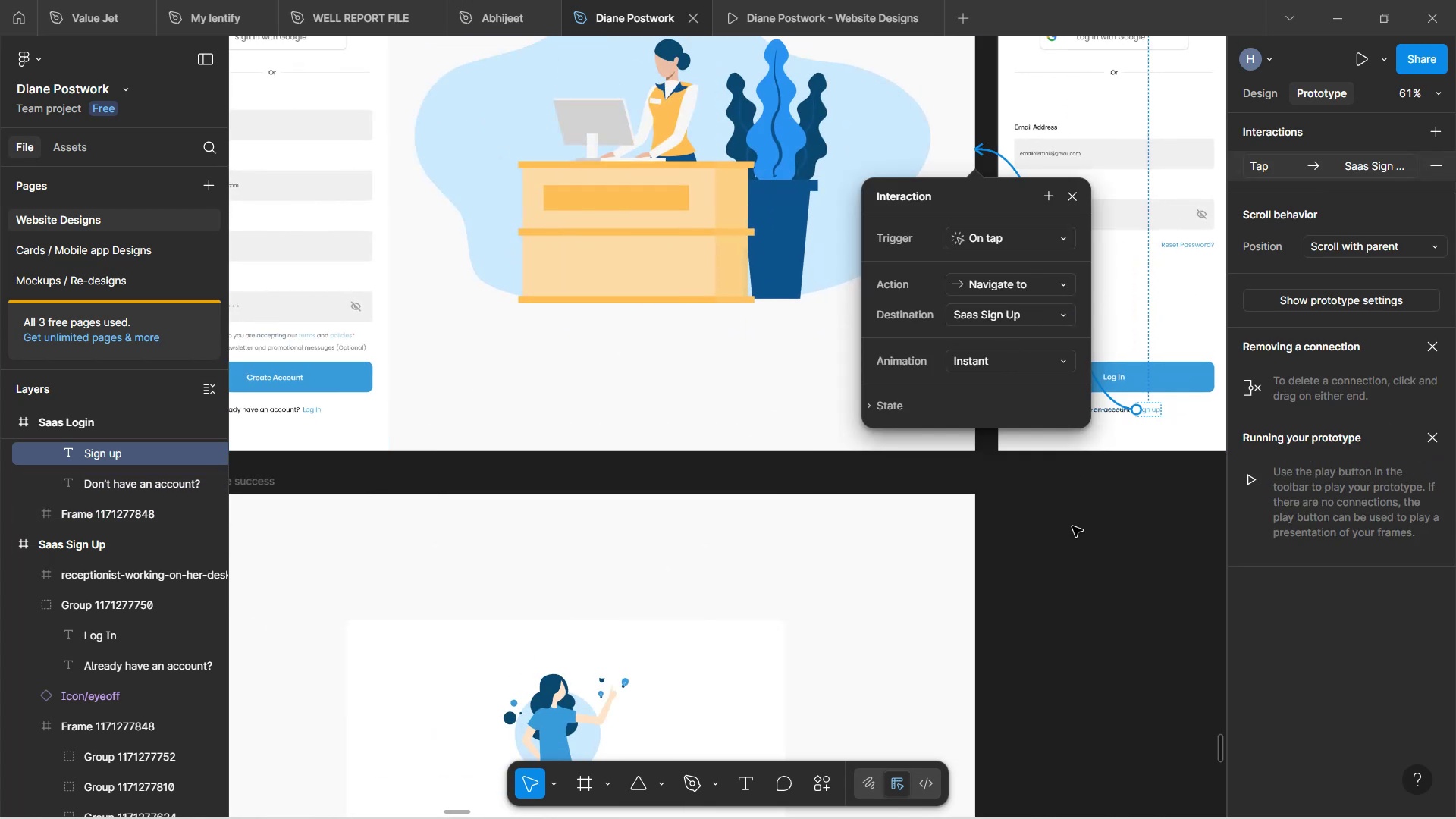 
hold_key(key=ControlLeft, duration=5.24)
scroll: coordinate [1081, 505], scroll_direction: down, amount: 13.0
 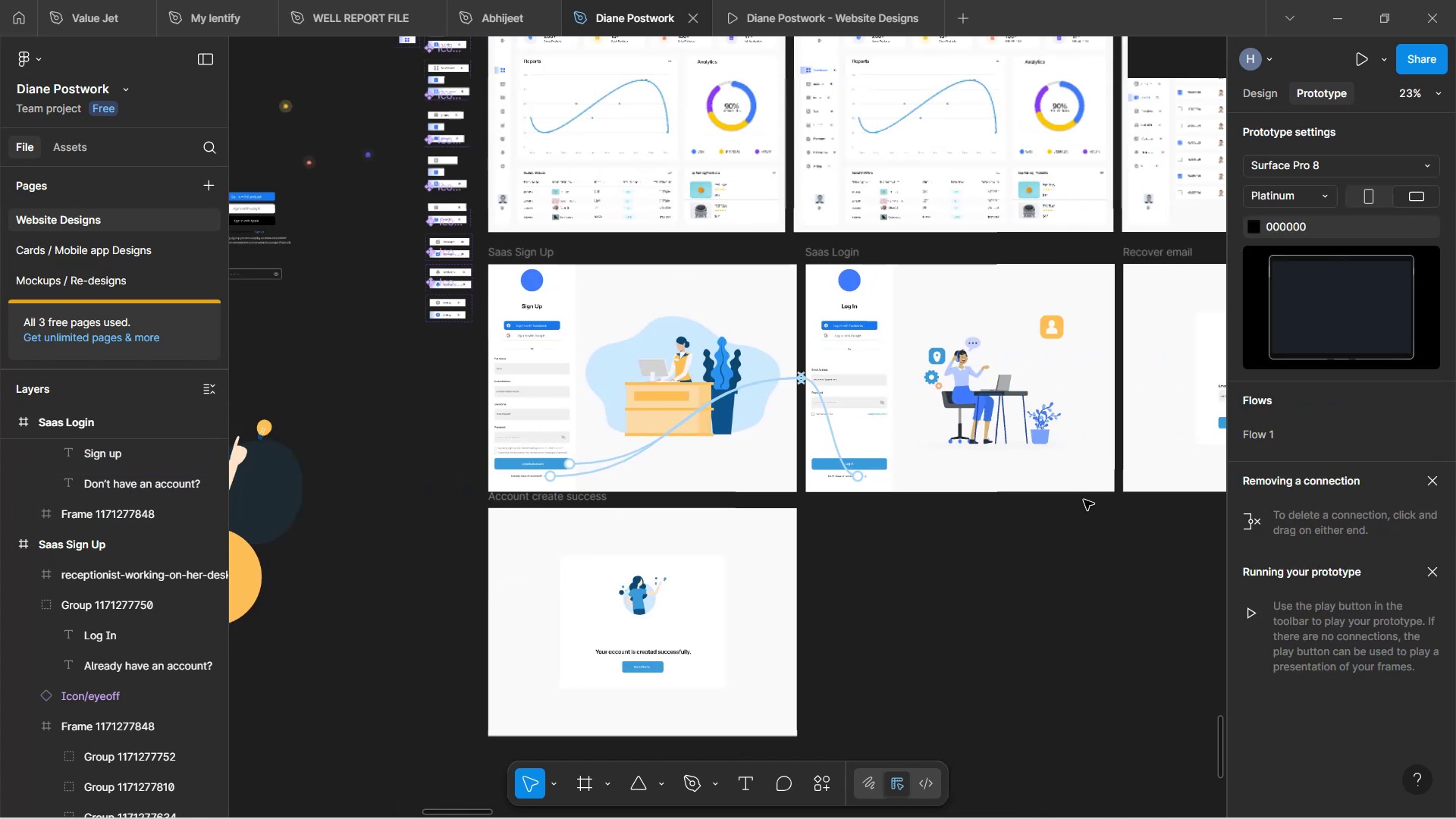 
hold_key(key=ShiftLeft, duration=0.8)
 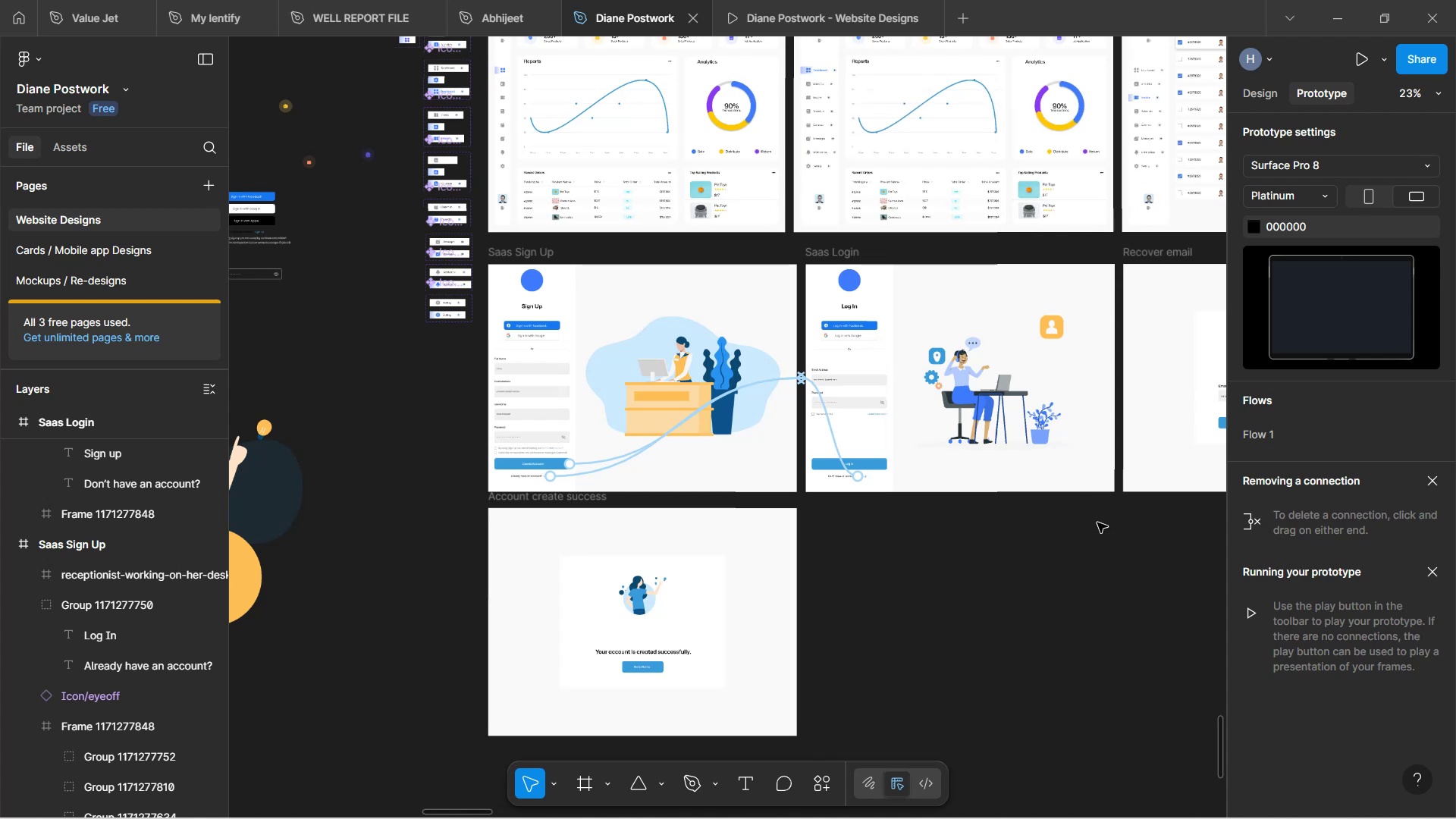 
hold_key(key=ShiftLeft, duration=1.39)
scroll: coordinate [1059, 497], scroll_direction: down, amount: 5.0
 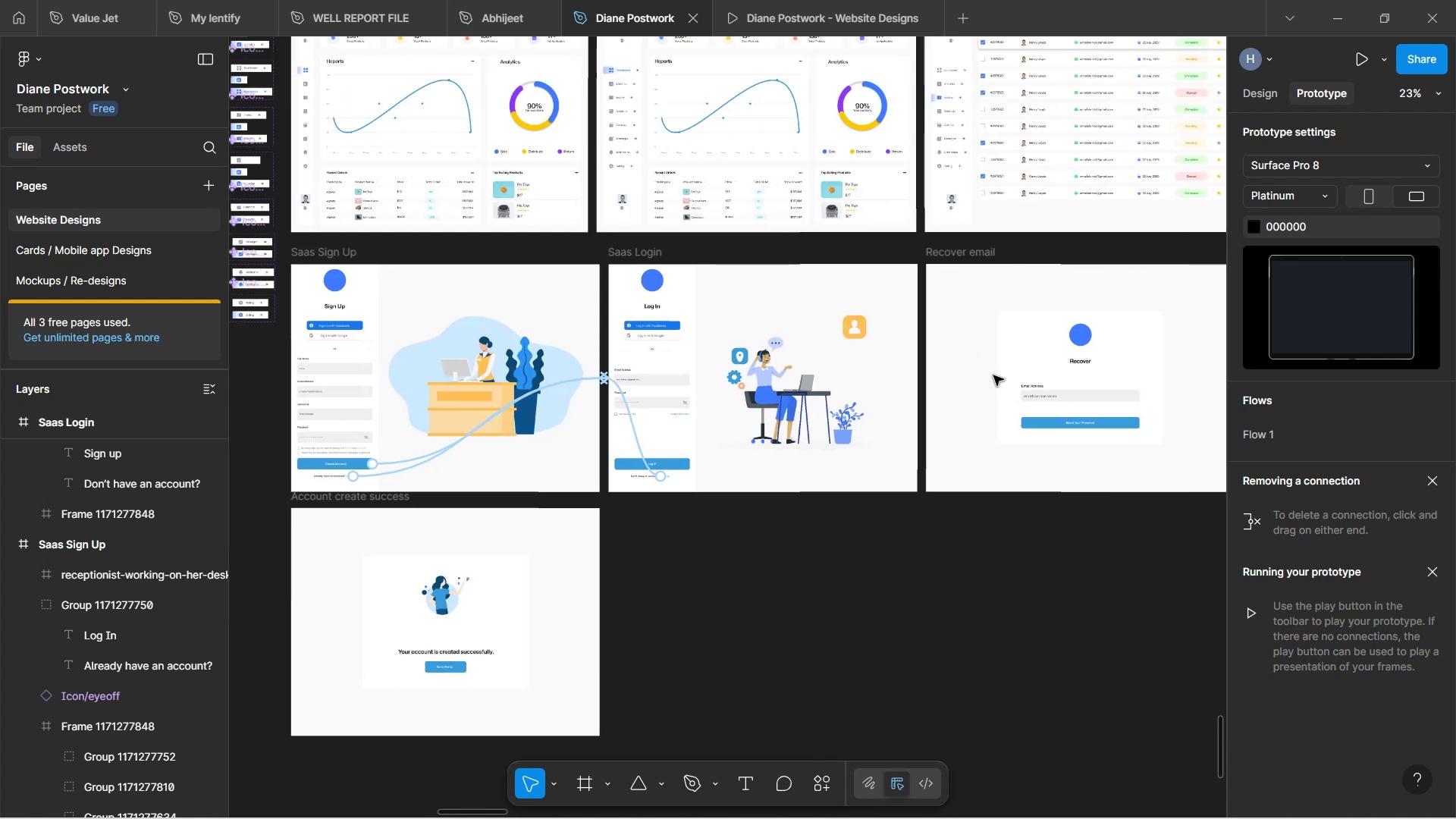 
hold_key(key=ControlLeft, duration=0.9)
scroll: coordinate [1070, 408], scroll_direction: up, amount: 4.0
 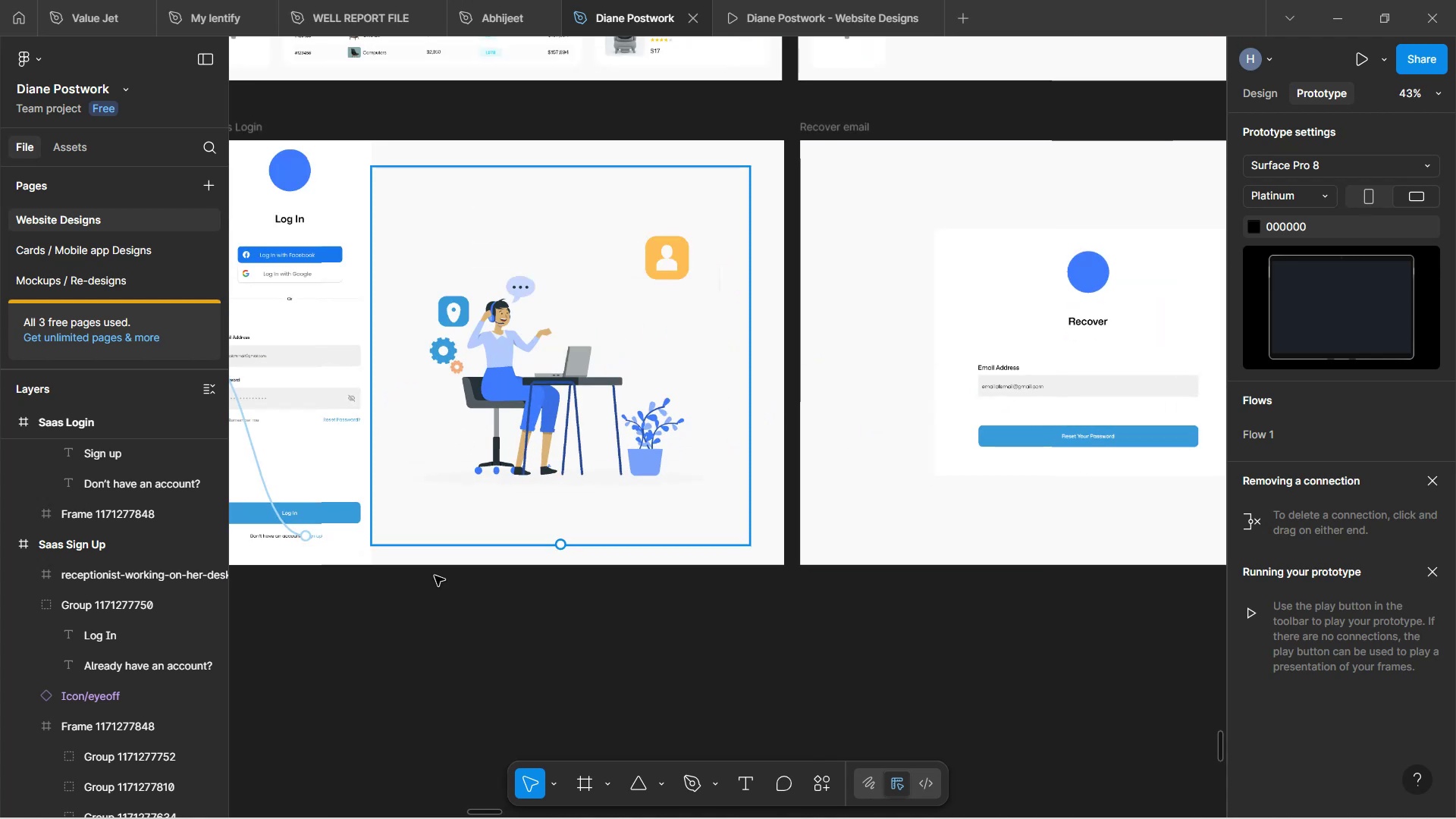 
hold_key(key=ControlLeft, duration=1.53)
scroll: coordinate [334, 576], scroll_direction: up, amount: 4.0
 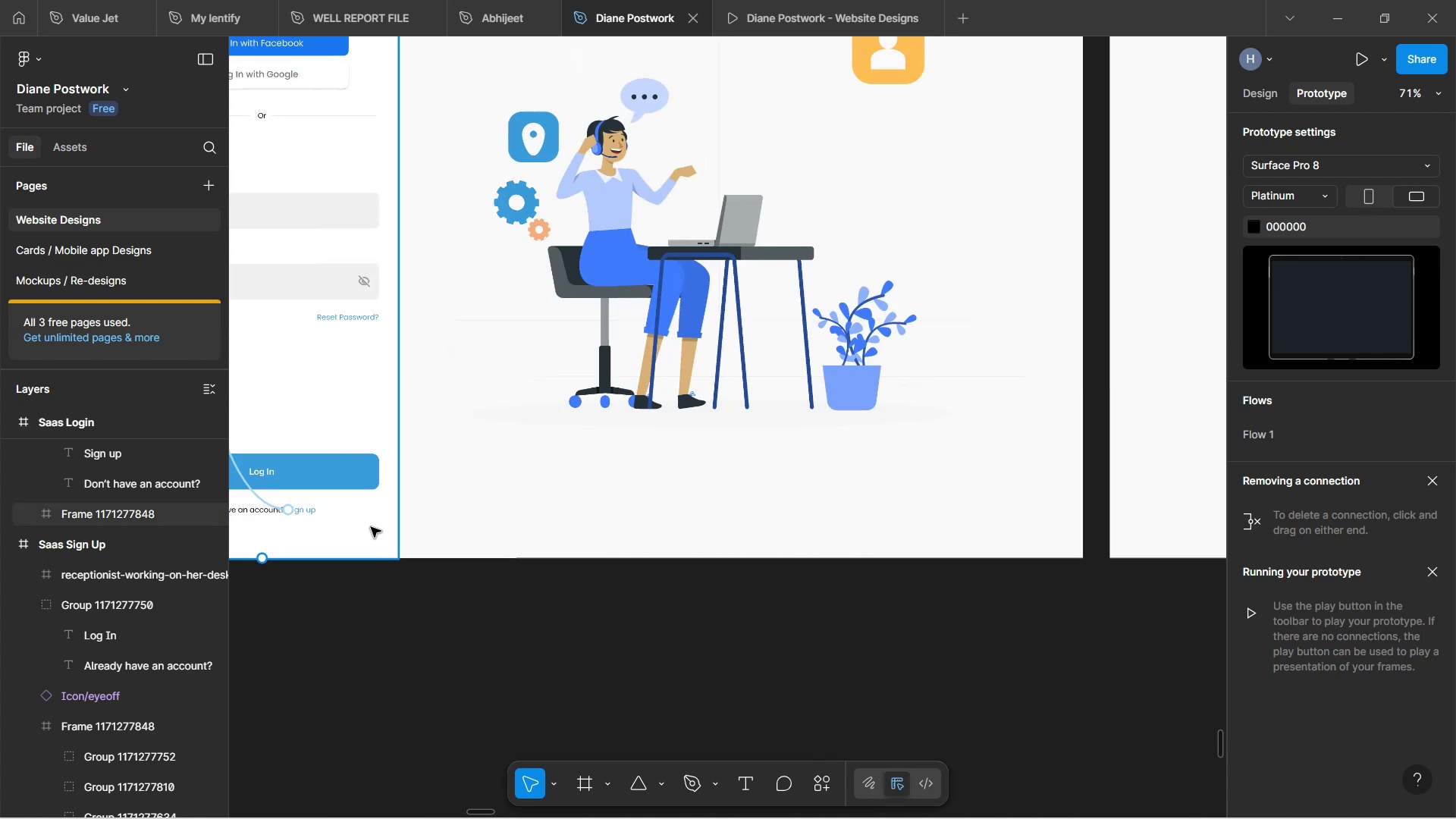 
key(Control+ControlLeft)
 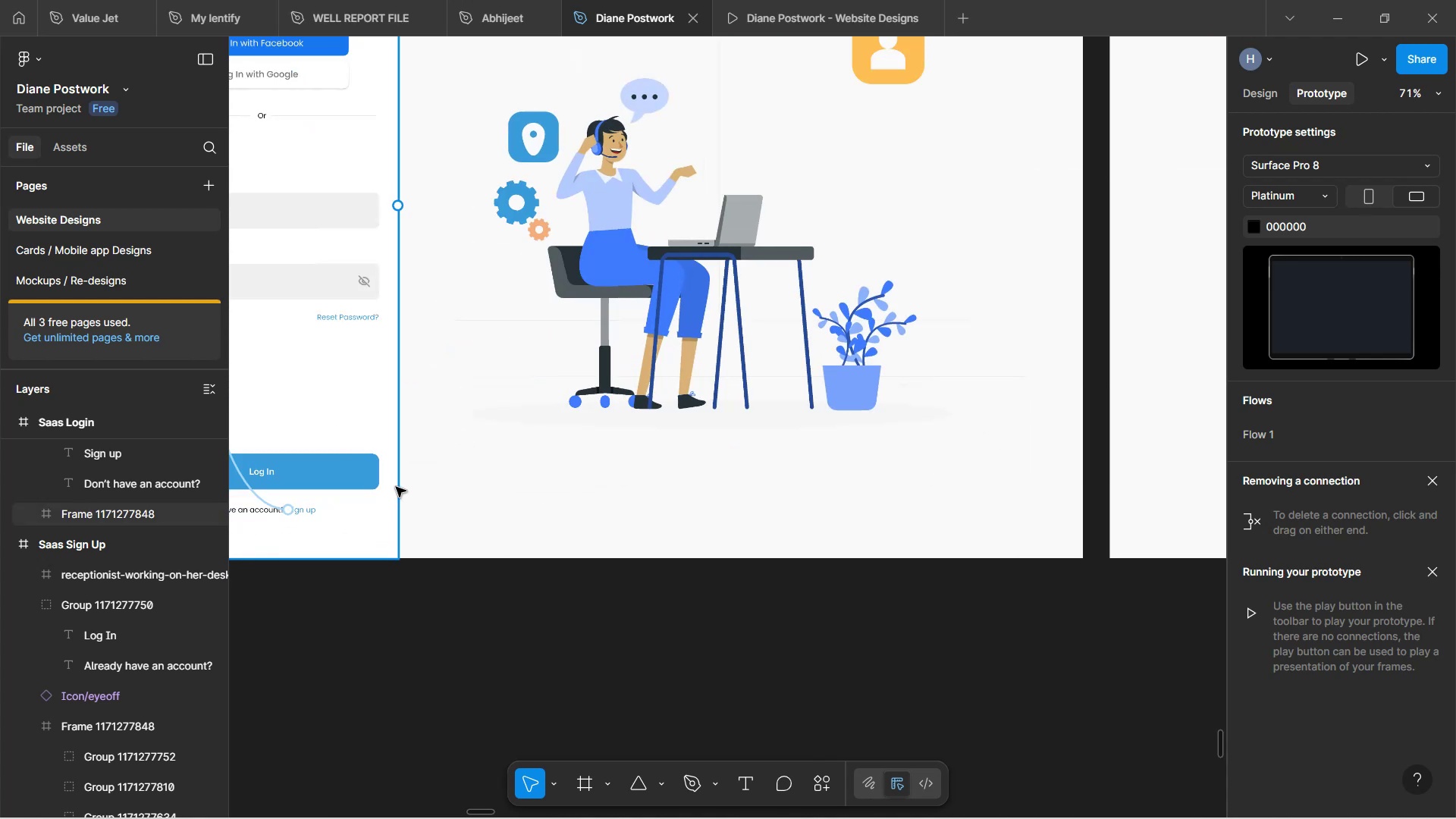 
key(Control+ControlLeft)
 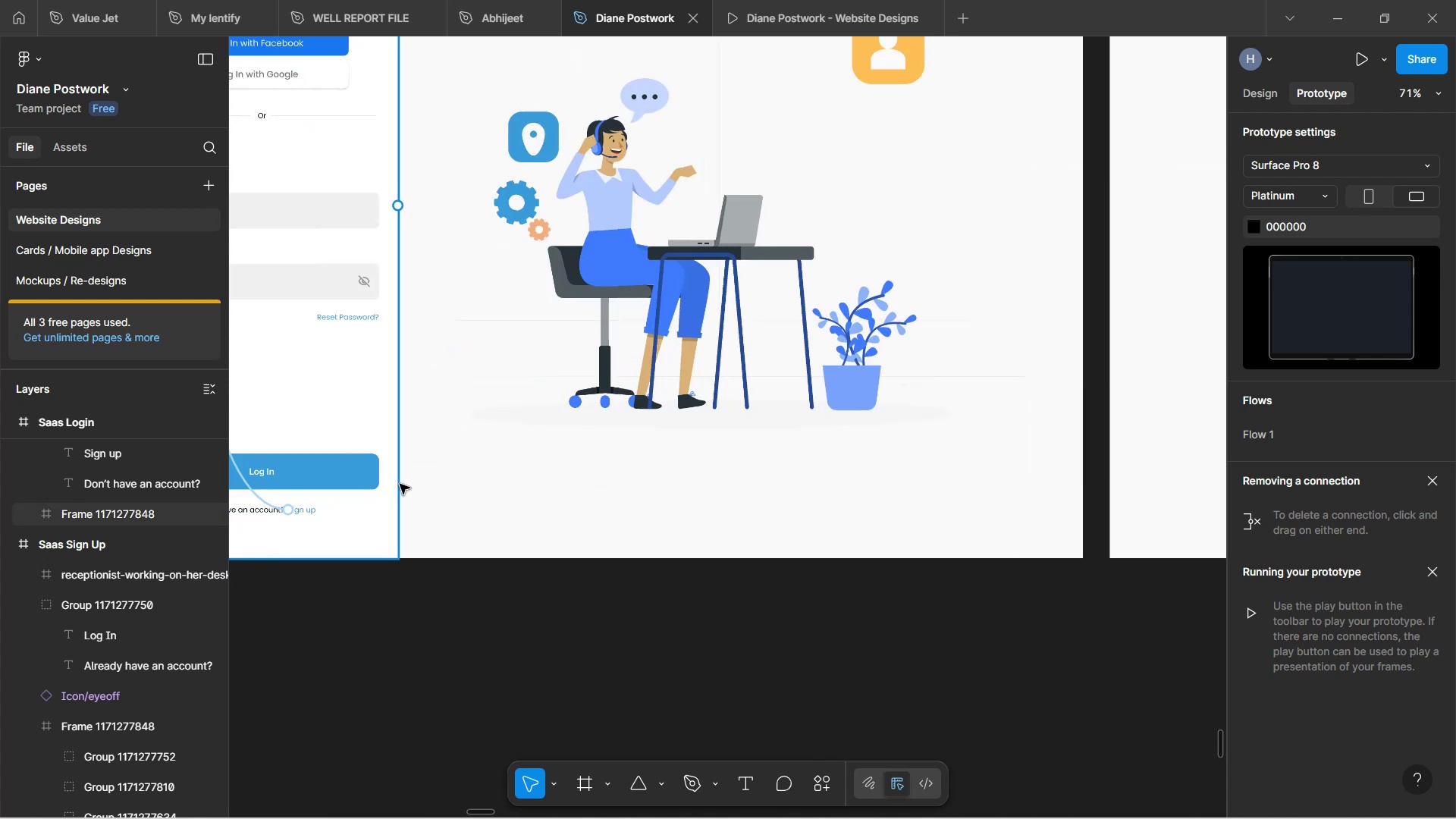 
key(Control+ControlLeft)
 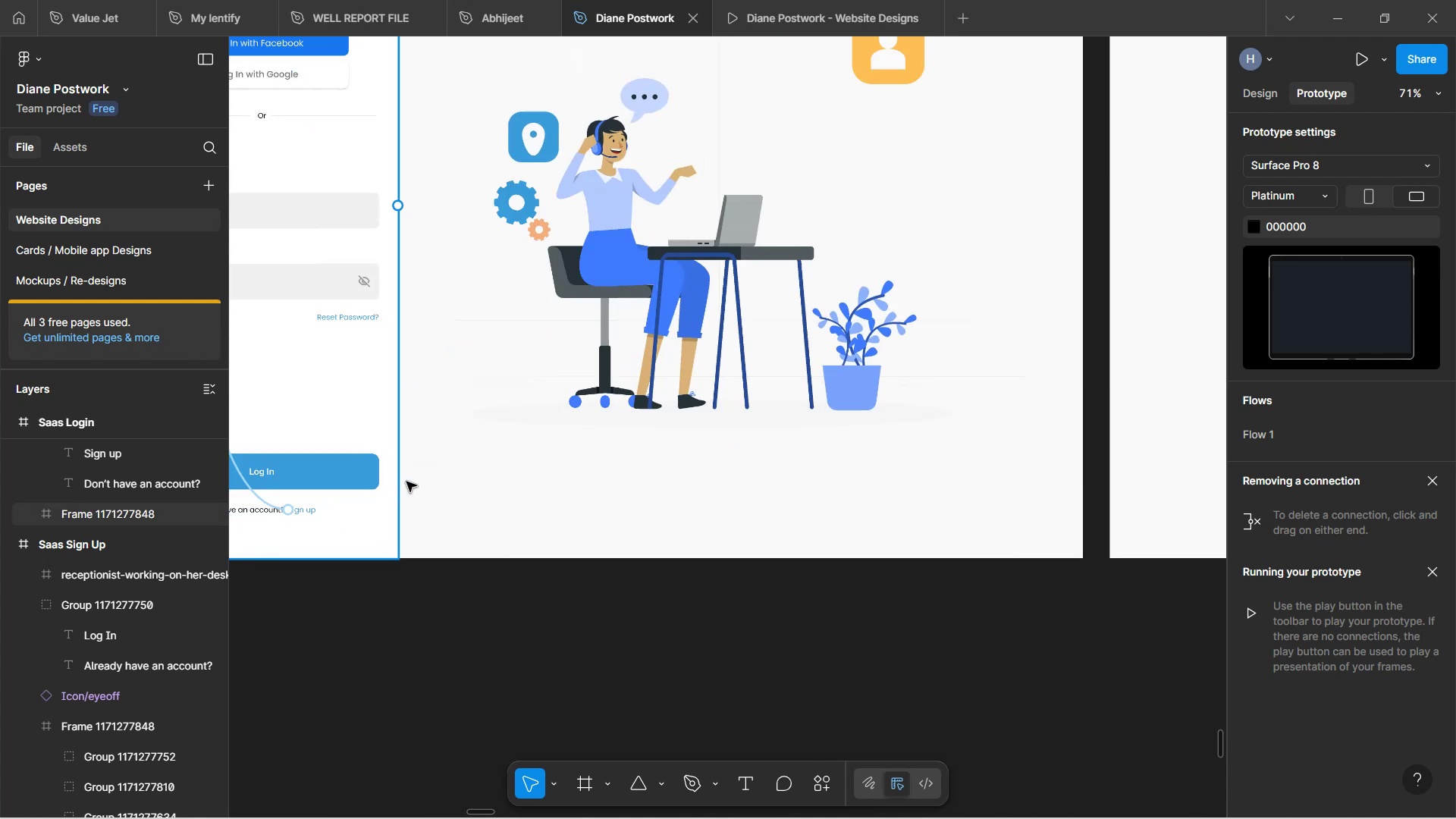 
key(Control+ControlLeft)
 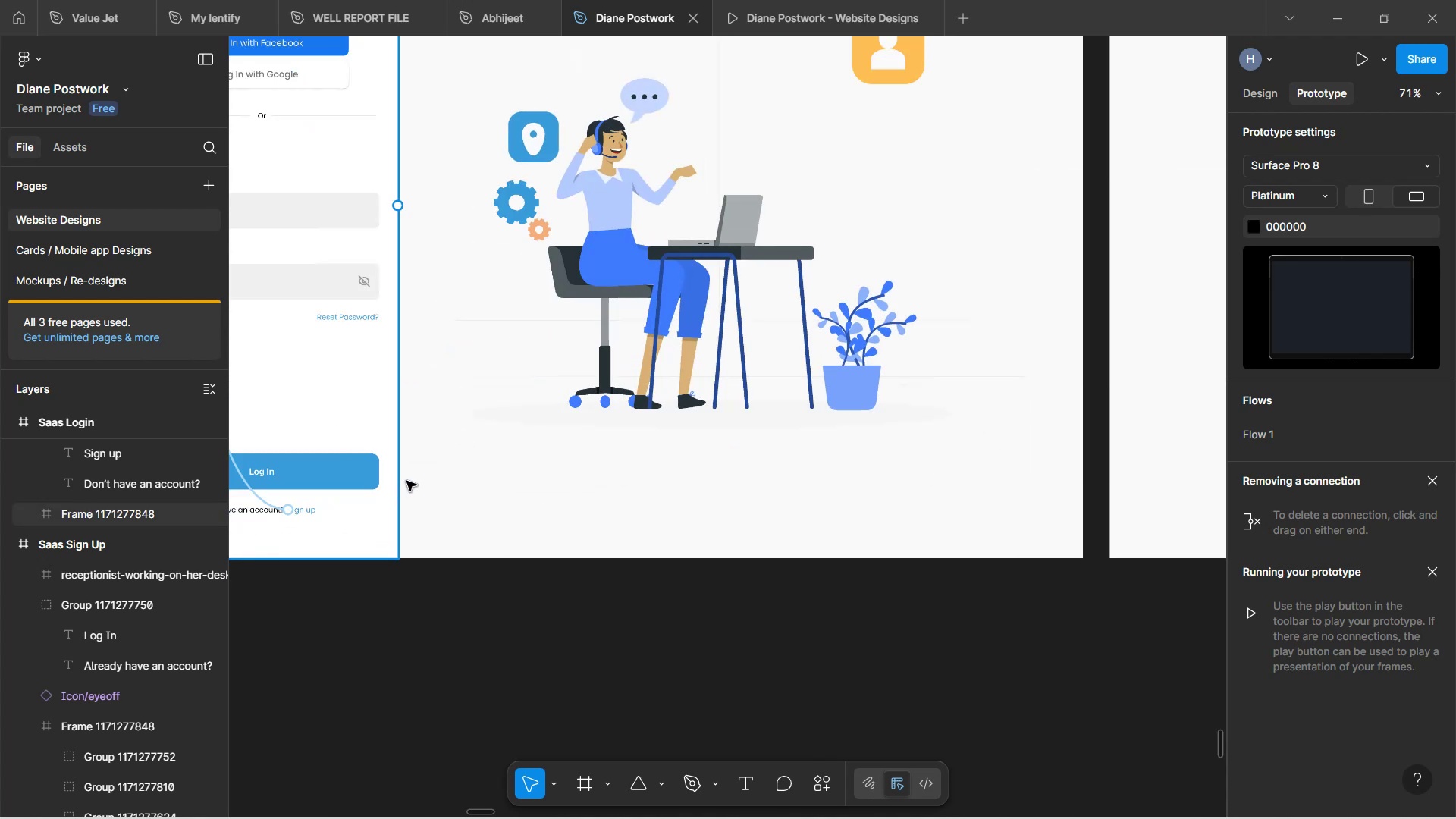 
key(Control+ControlLeft)
 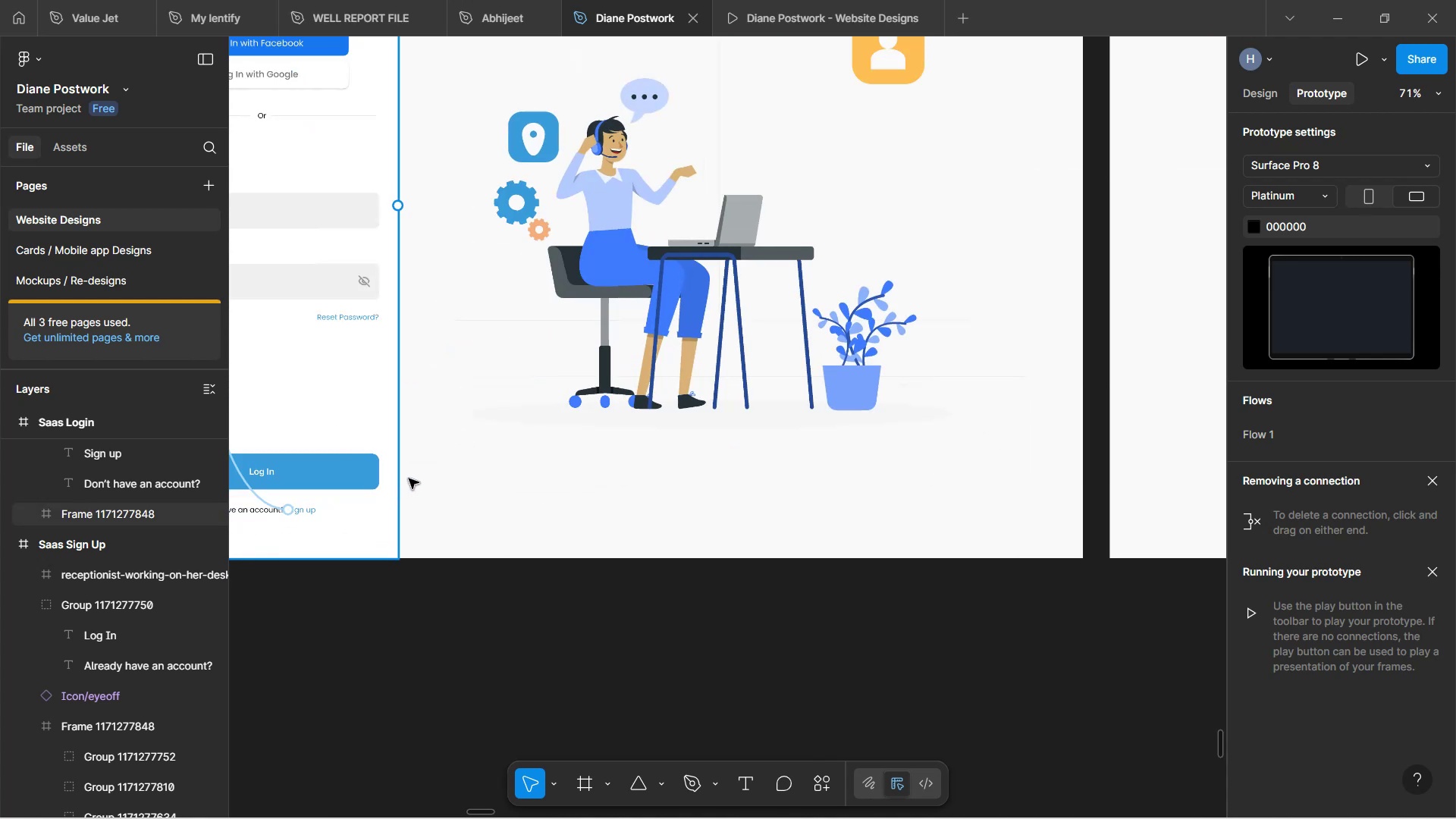 
key(Control+ControlLeft)
 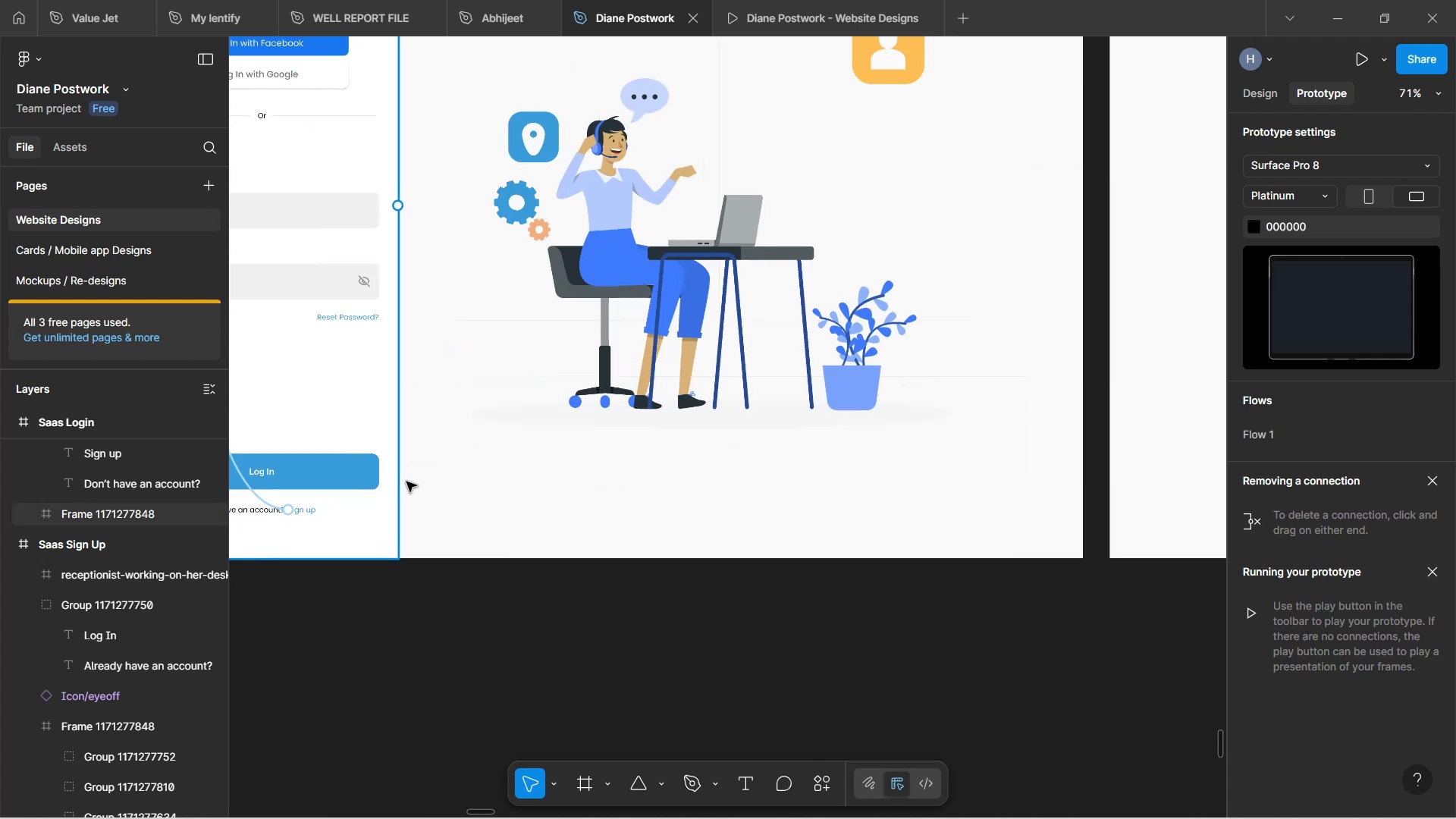 
key(Control+ControlLeft)
 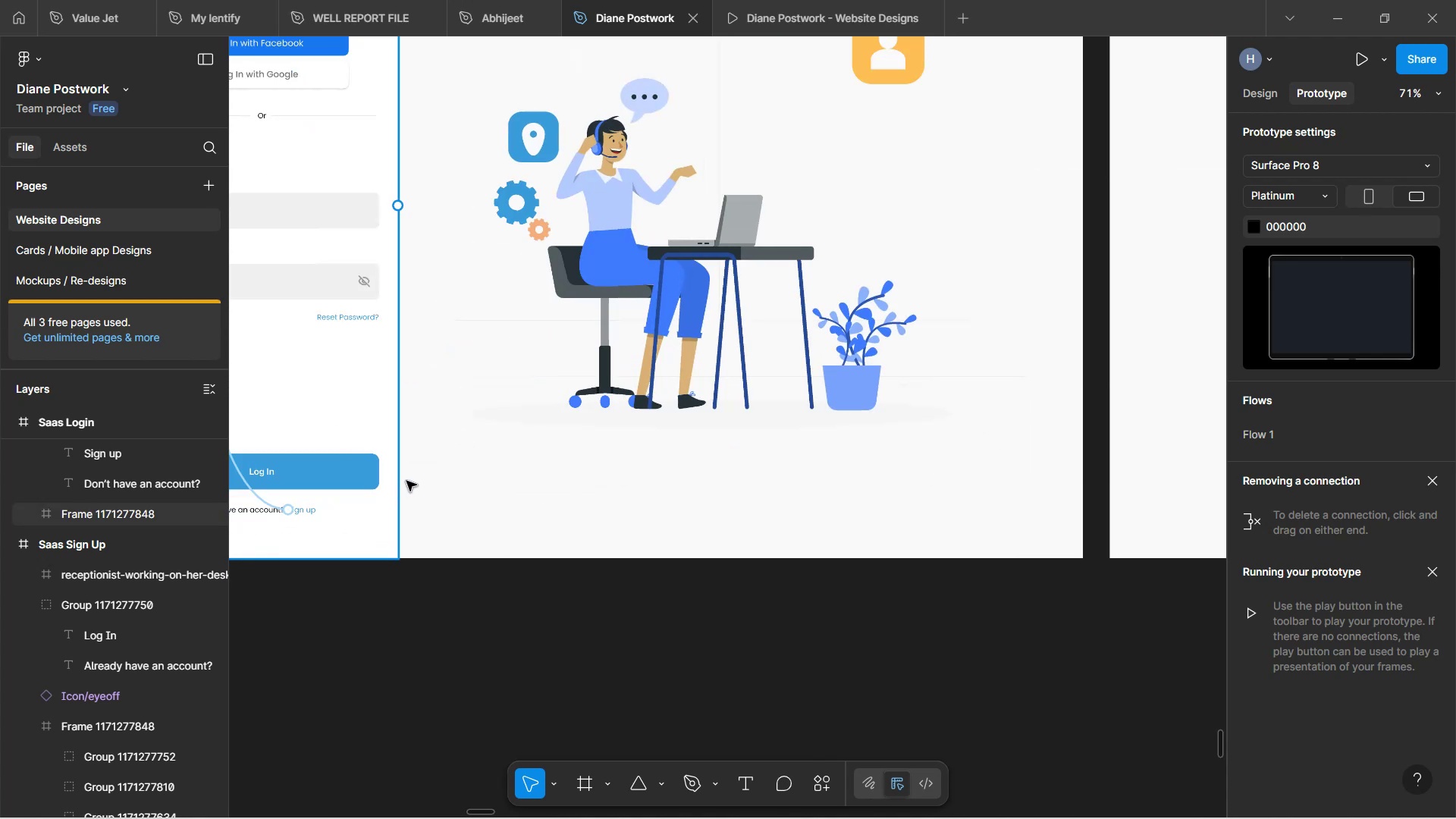 
key(Control+ControlLeft)
 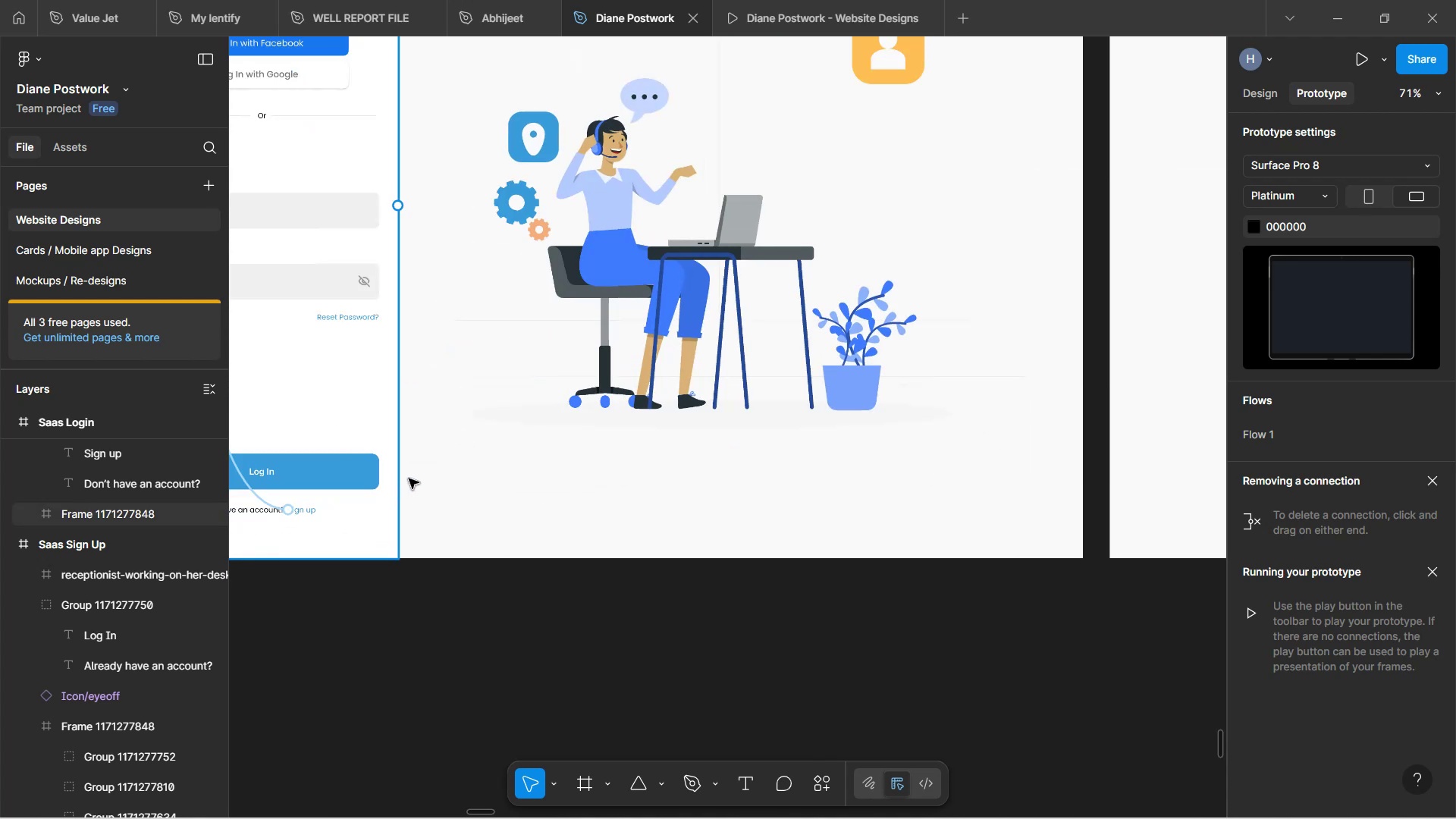 
key(Control+ControlLeft)
 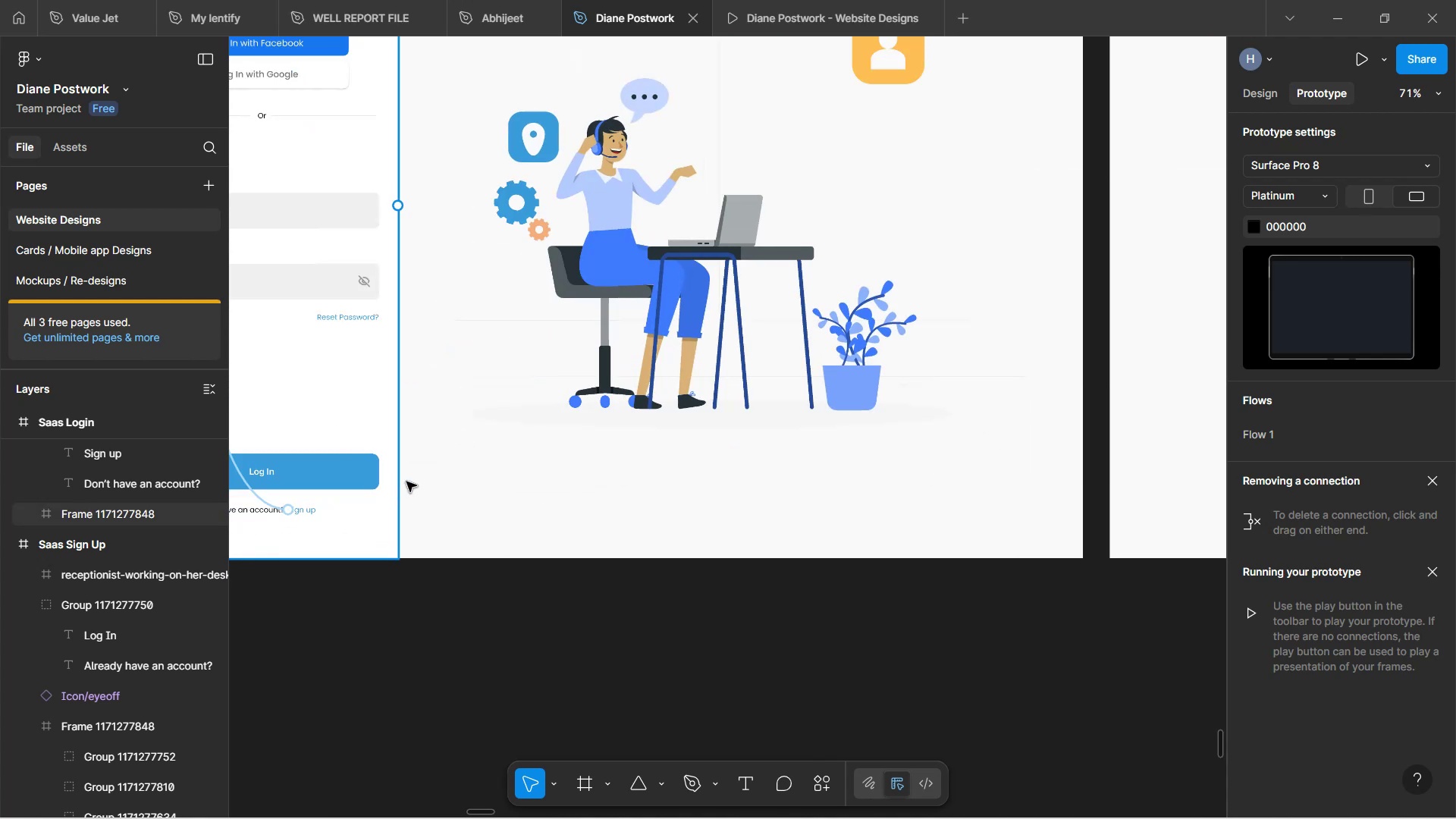 
key(Control+ControlLeft)
 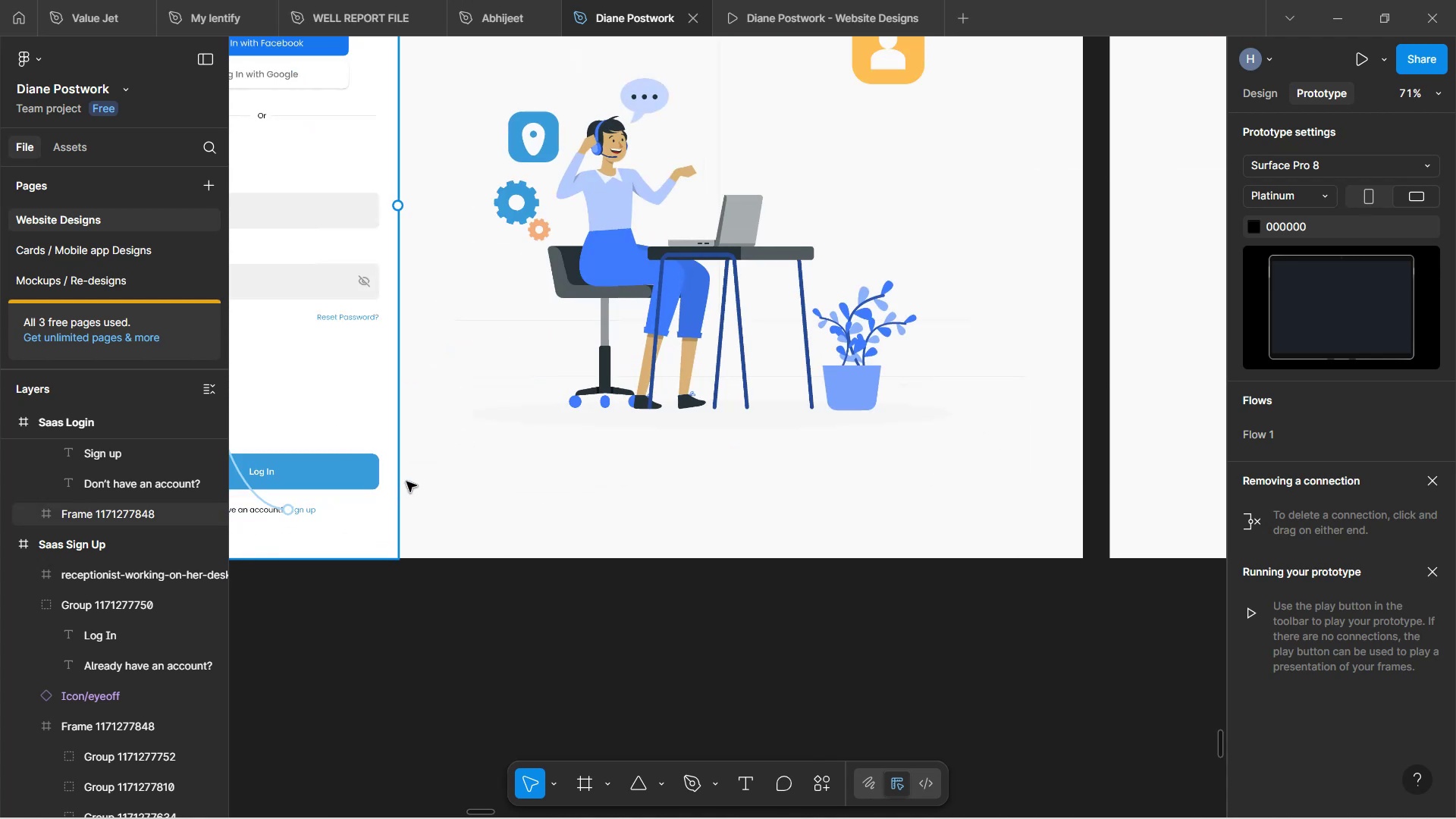 
key(Control+ControlLeft)
 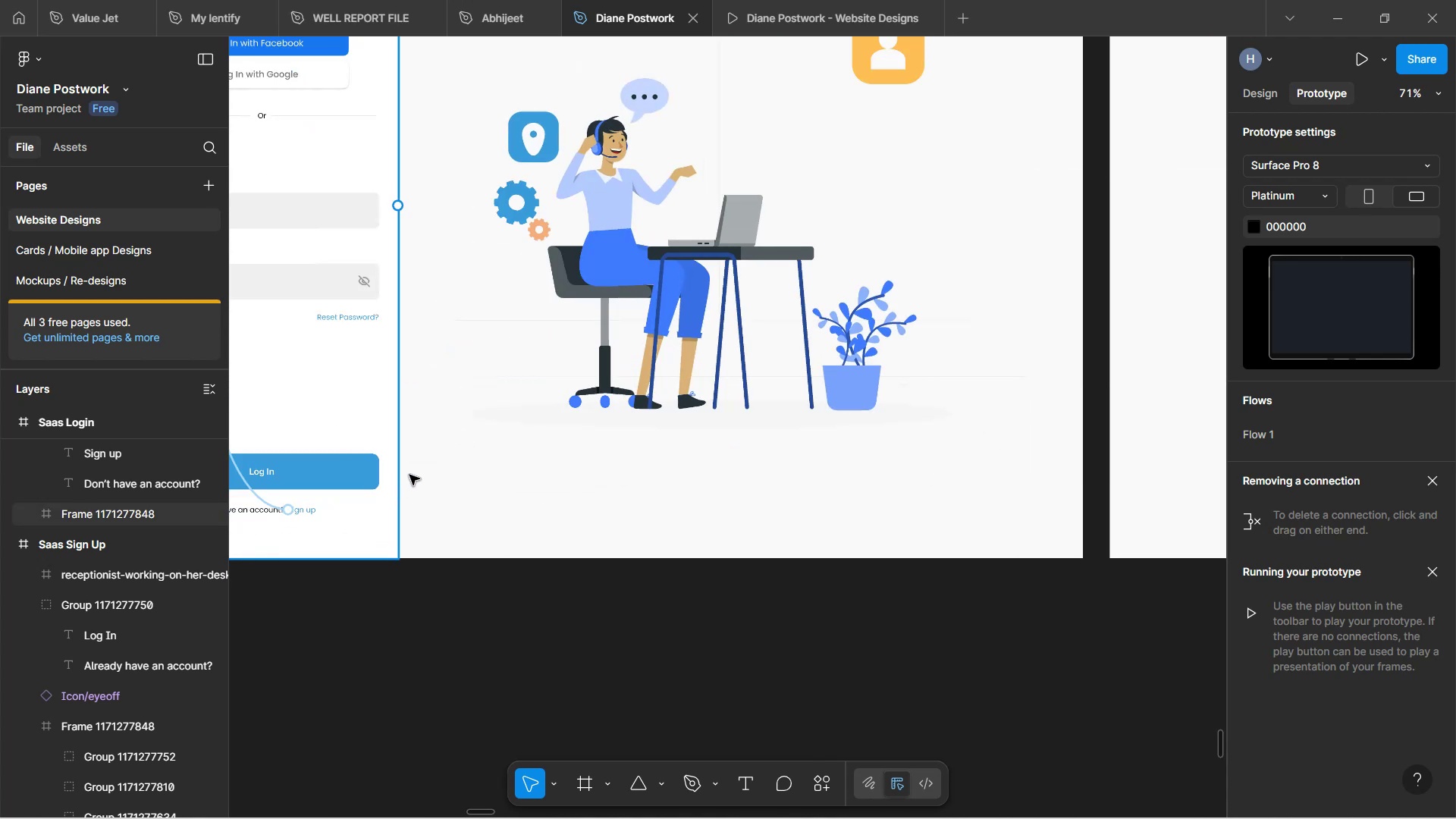 
hold_key(key=ShiftLeft, duration=1.53)
scroll: coordinate [420, 468], scroll_direction: up, amount: 6.0
 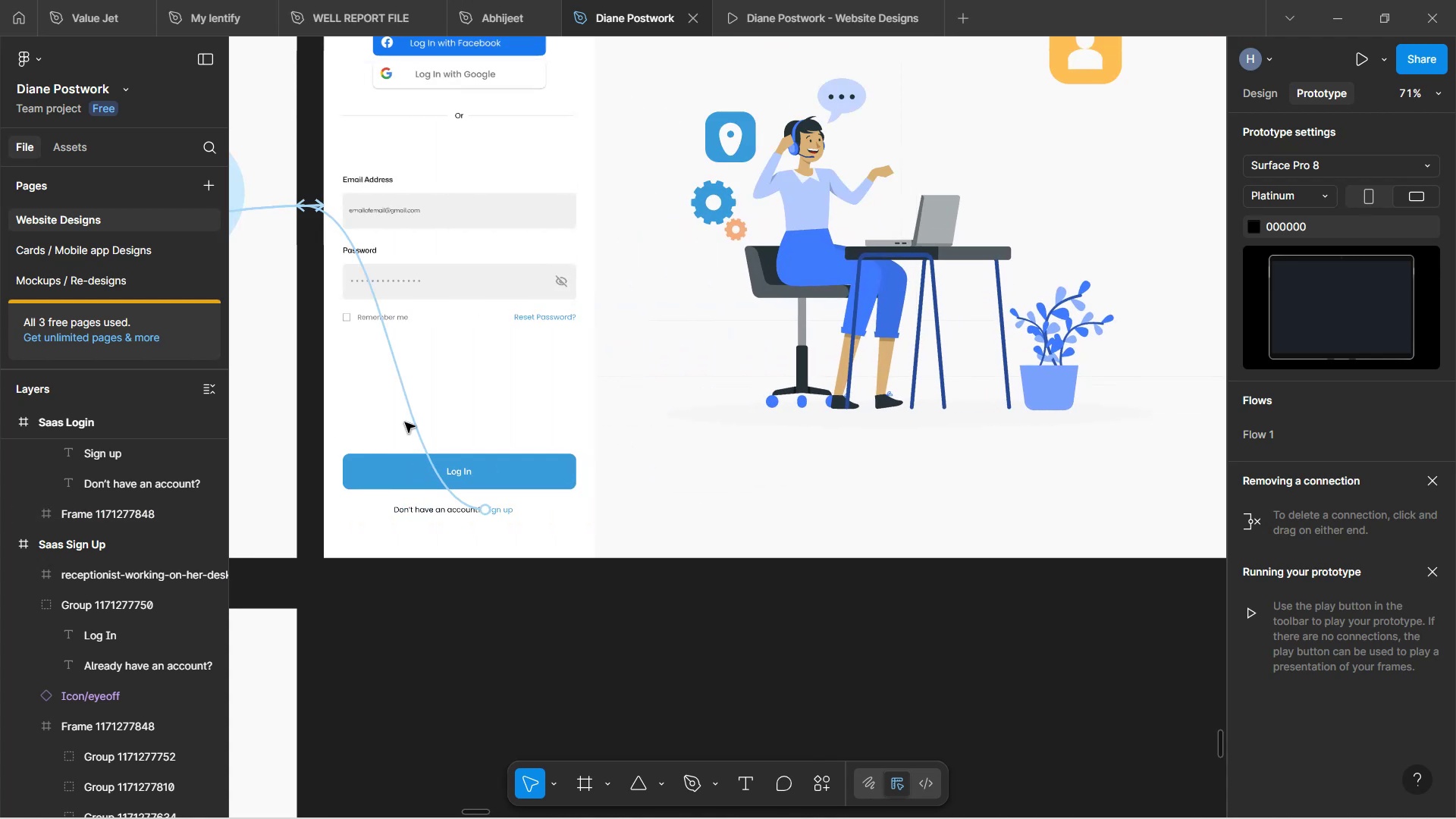 
hold_key(key=ShiftLeft, duration=1.09)
 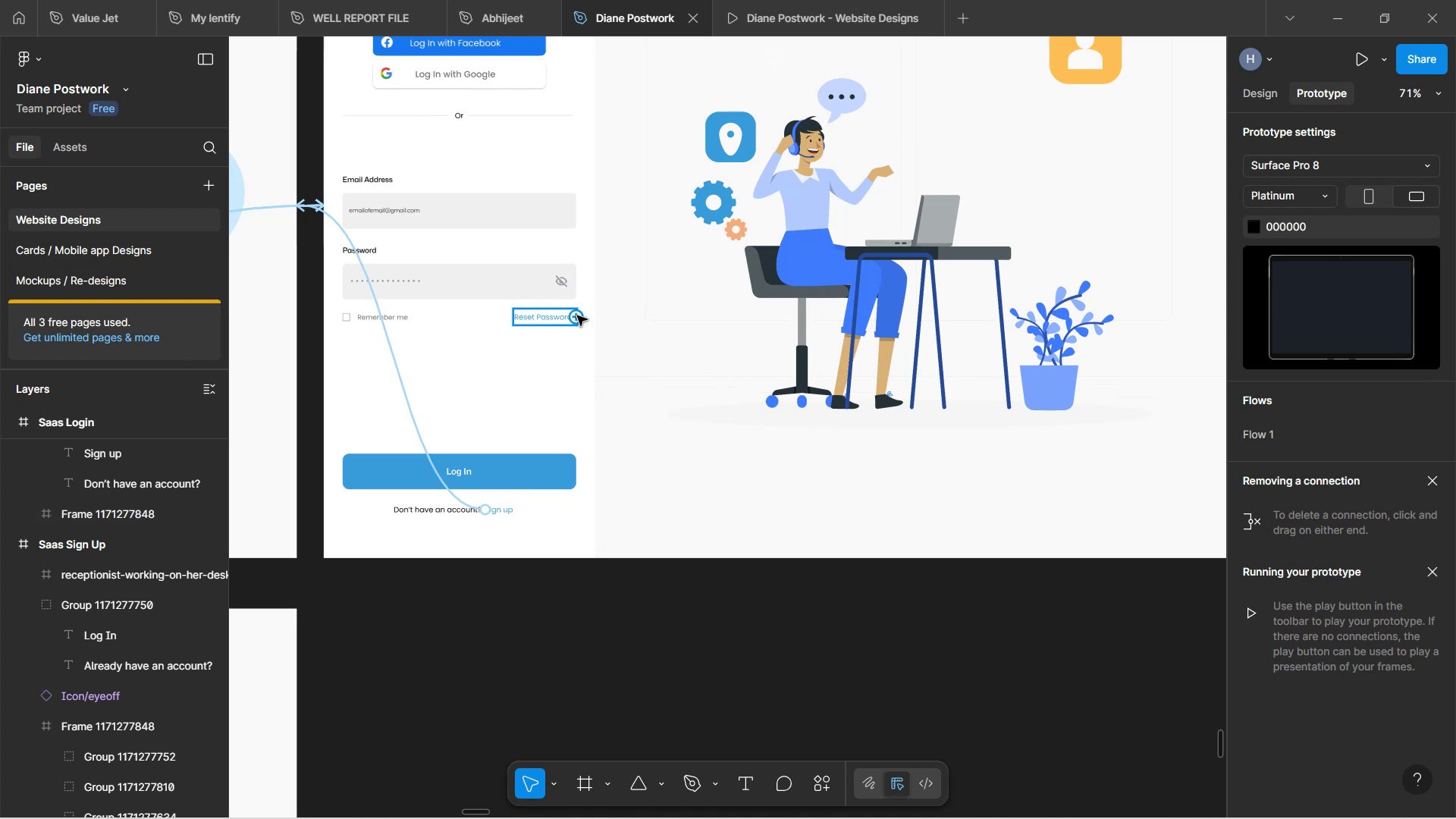 
left_click_drag(start_coordinate=[578, 318], to_coordinate=[1068, 413])
 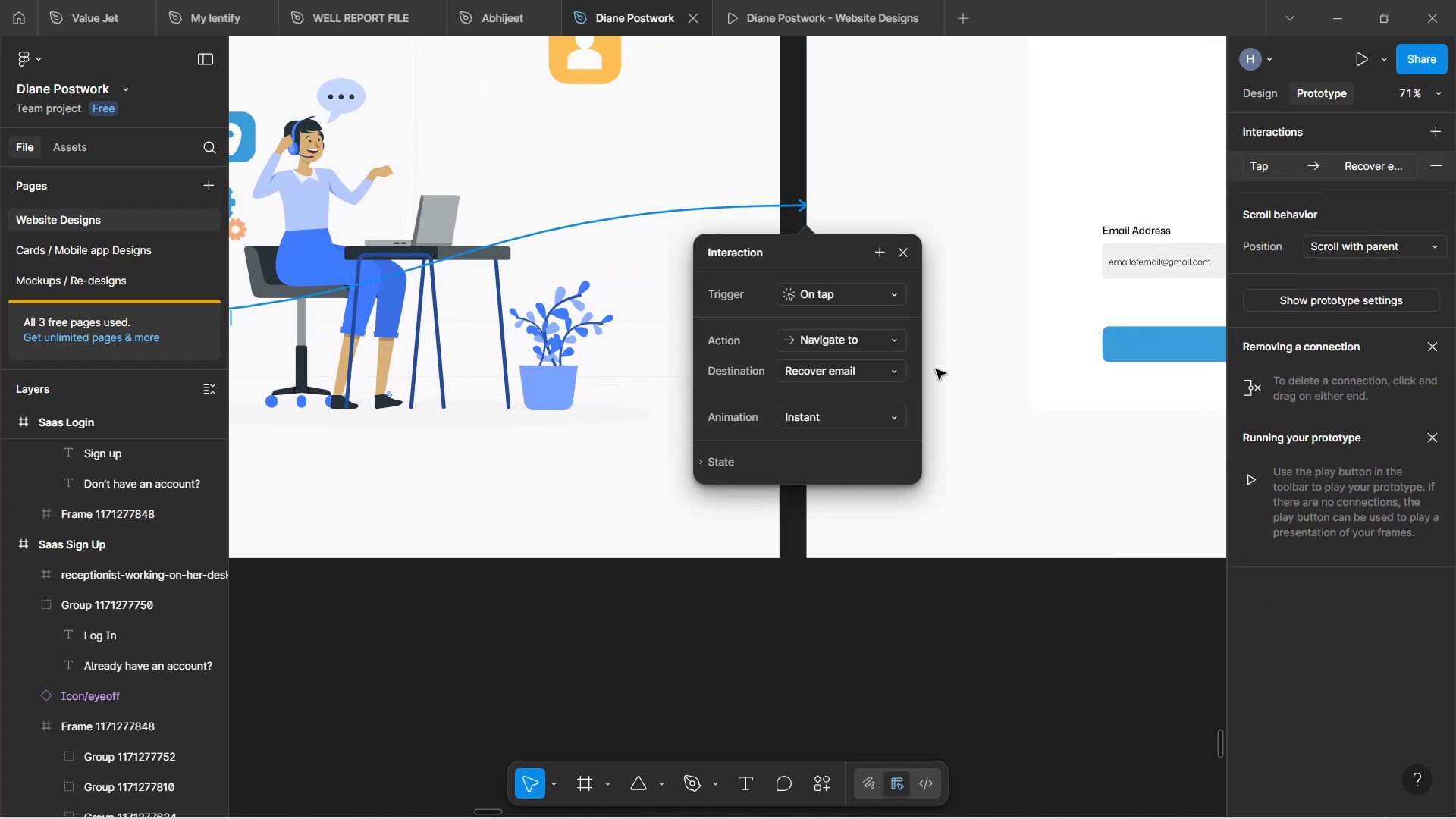 
hold_key(key=ControlLeft, duration=1.03)
scroll: coordinate [928, 377], scroll_direction: down, amount: 4.0
 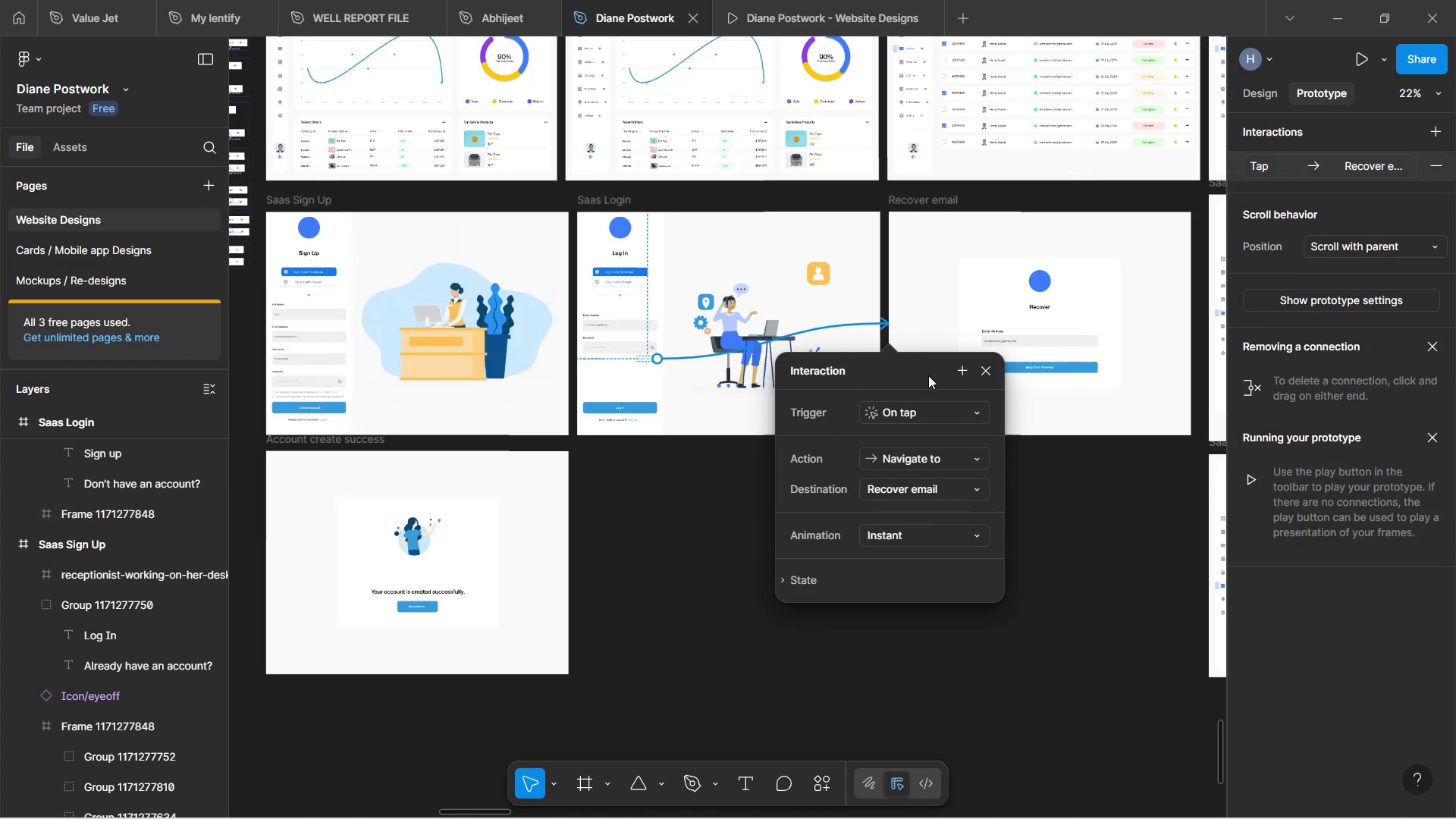 
scroll: coordinate [935, 370], scroll_direction: up, amount: 1.0
 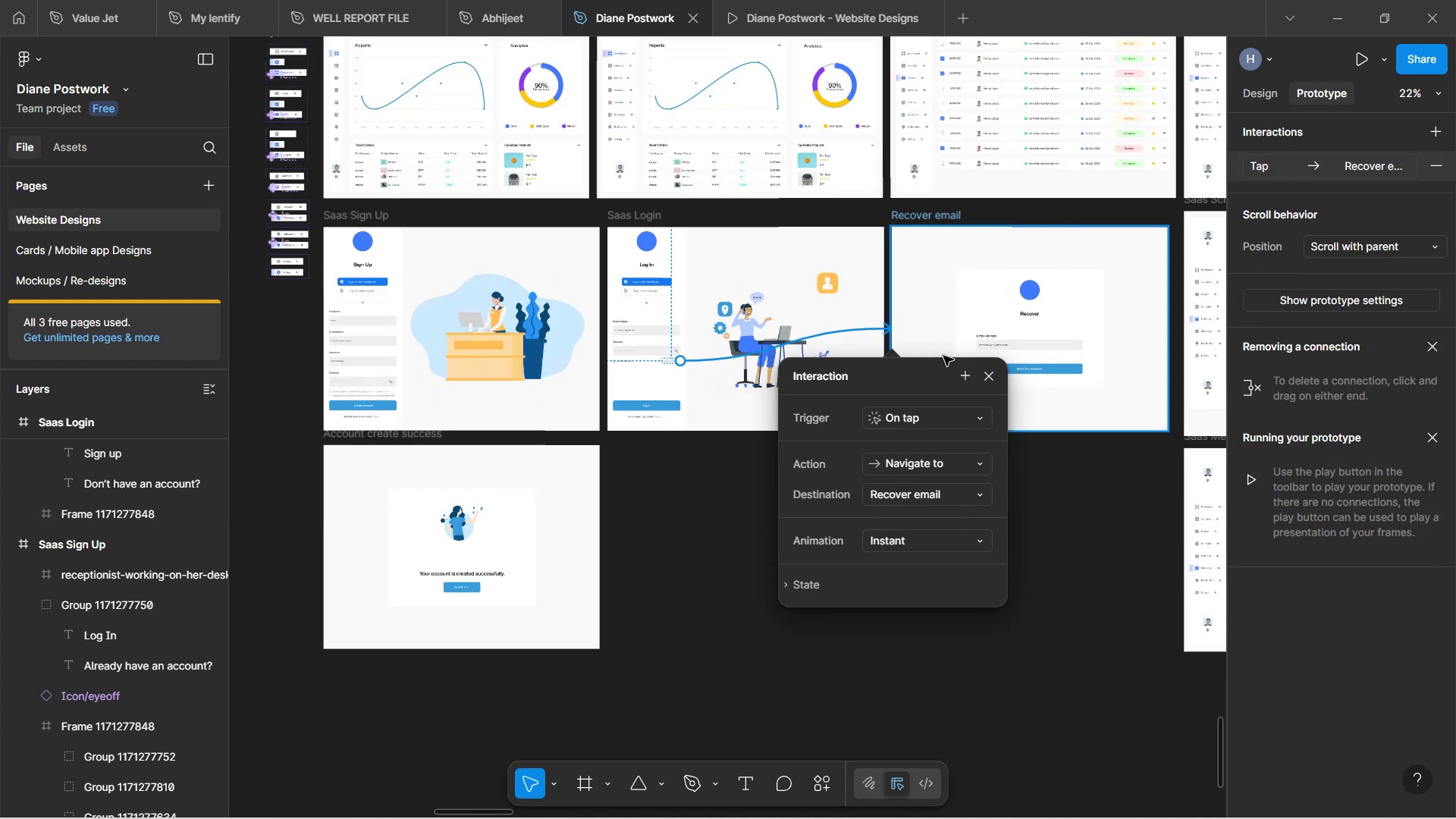 
hold_key(key=ShiftLeft, duration=1.41)
scroll: coordinate [946, 356], scroll_direction: down, amount: 2.0
 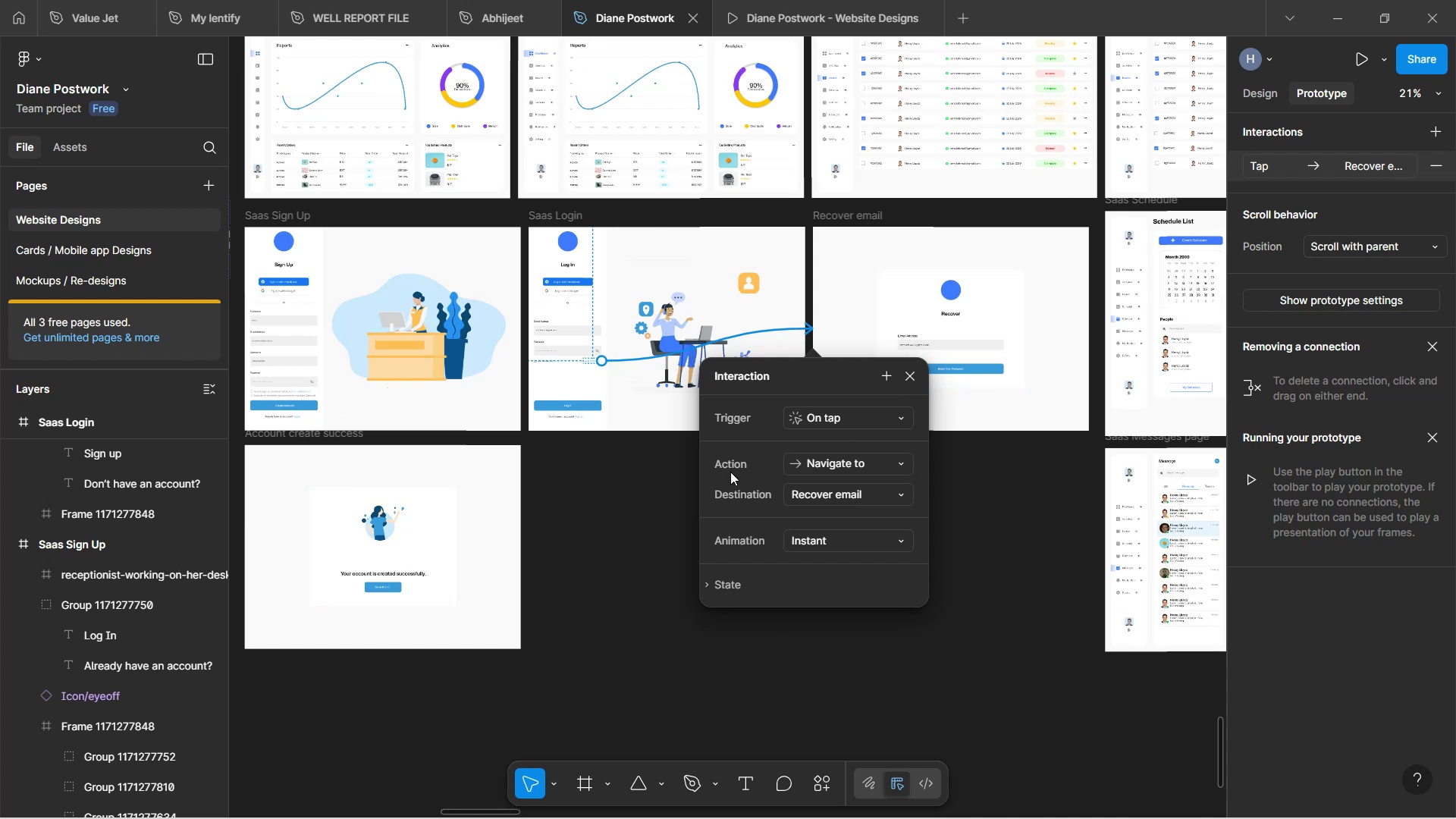 
left_click([603, 453])
 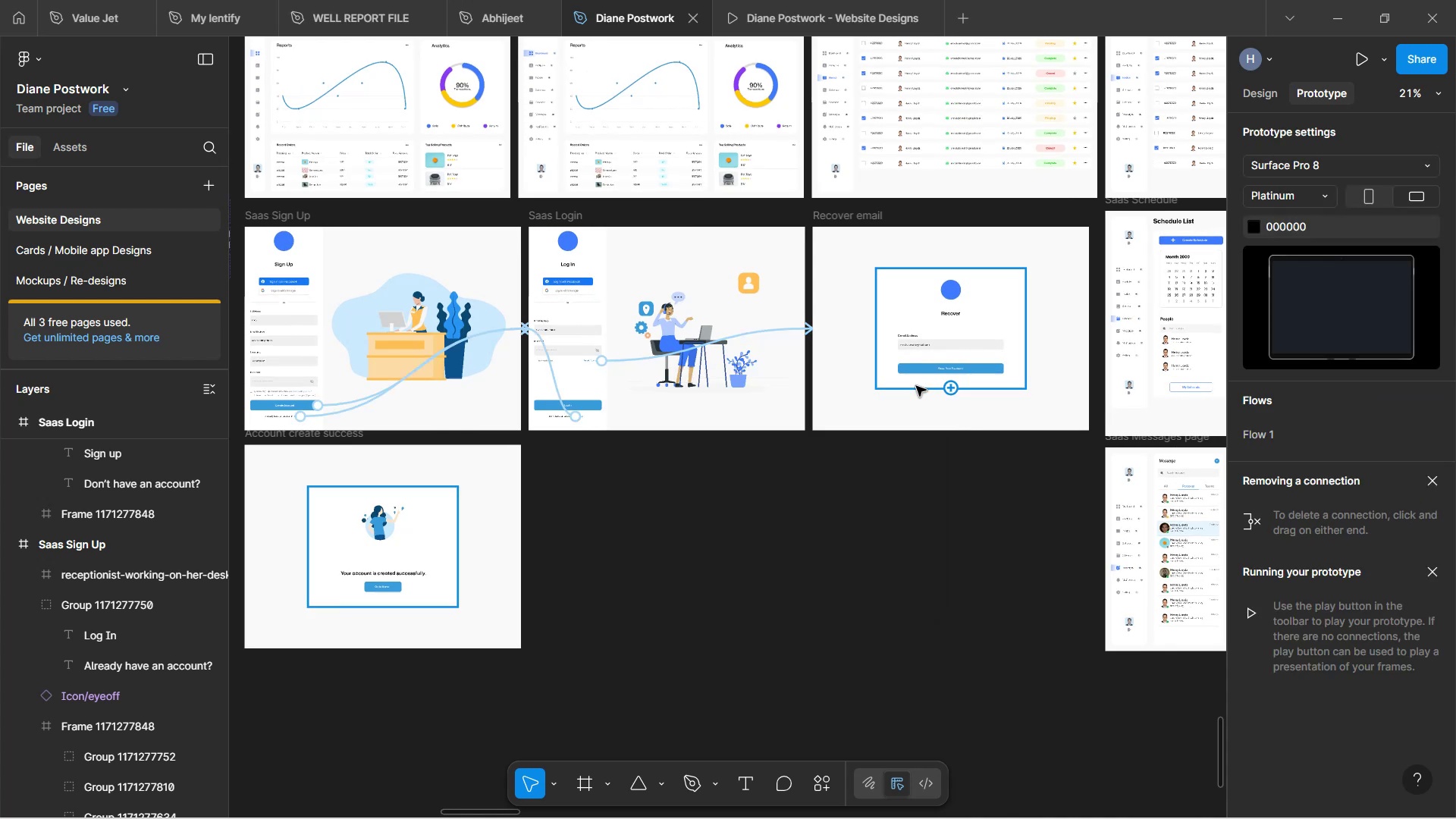 
hold_key(key=ControlLeft, duration=1.56)
scroll: coordinate [918, 377], scroll_direction: up, amount: 7.0
 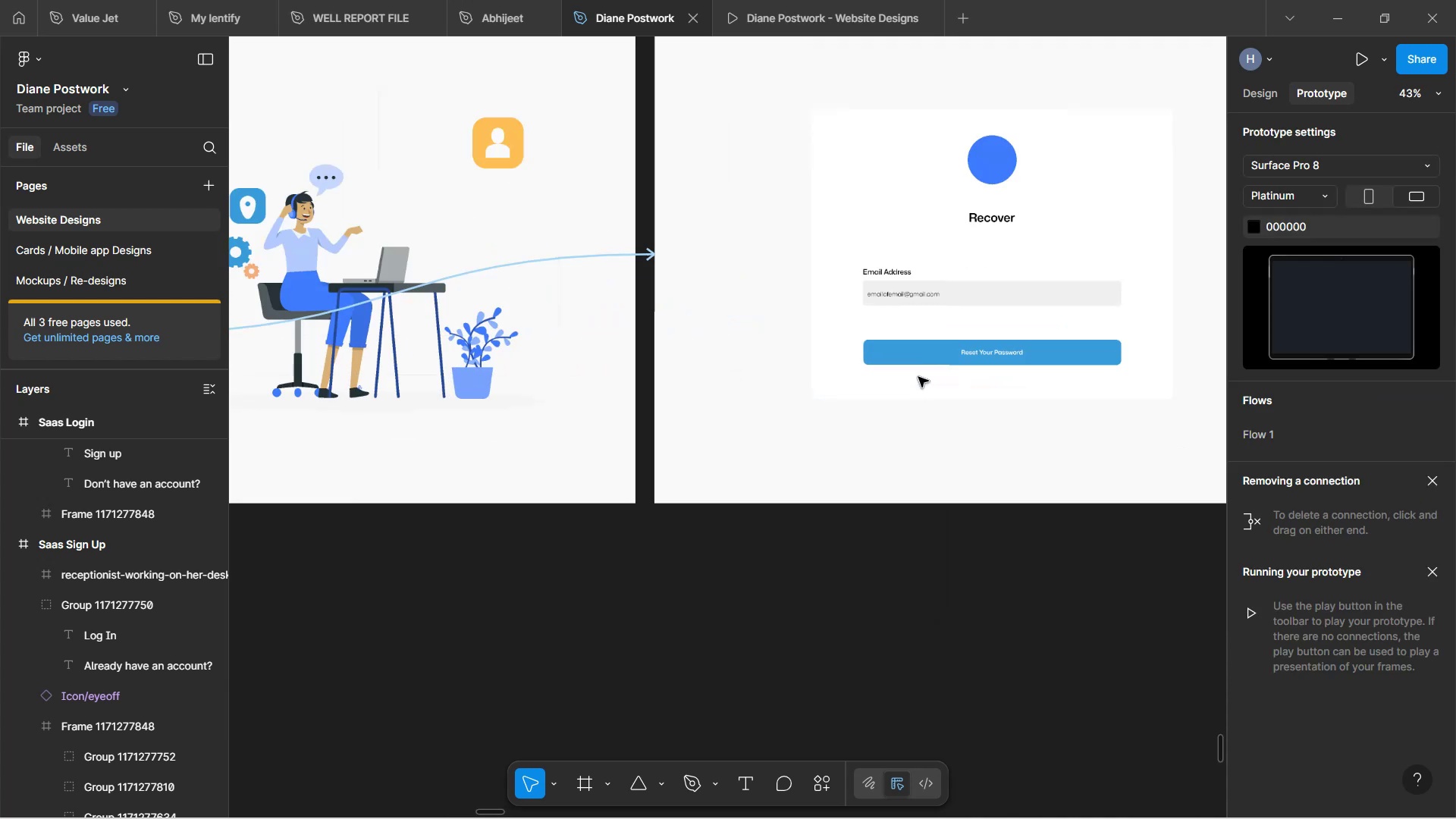 
hold_key(key=ControlLeft, duration=1.3)
left_click([944, 347])
 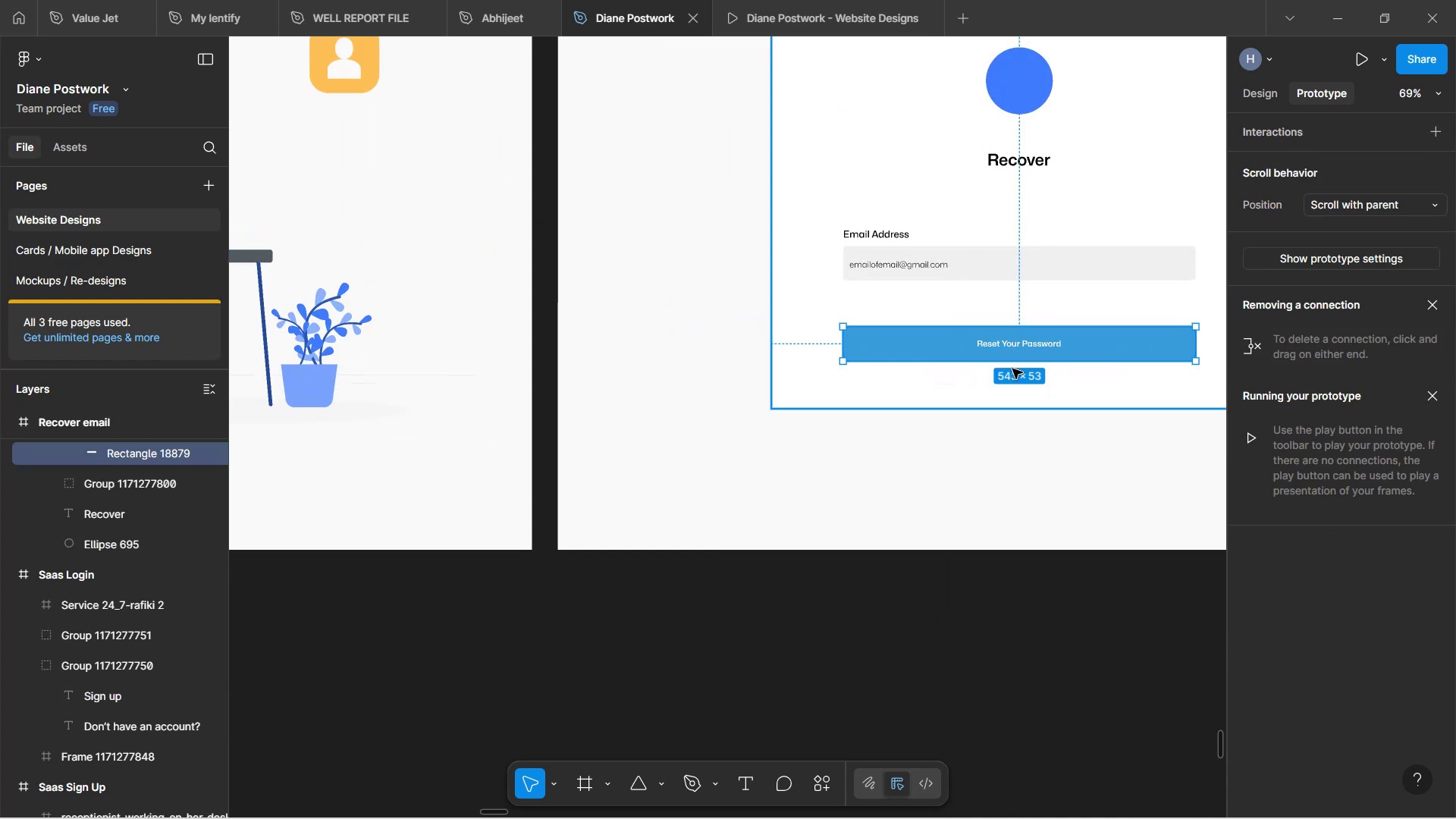 
left_click_drag(start_coordinate=[1019, 362], to_coordinate=[512, 635])
 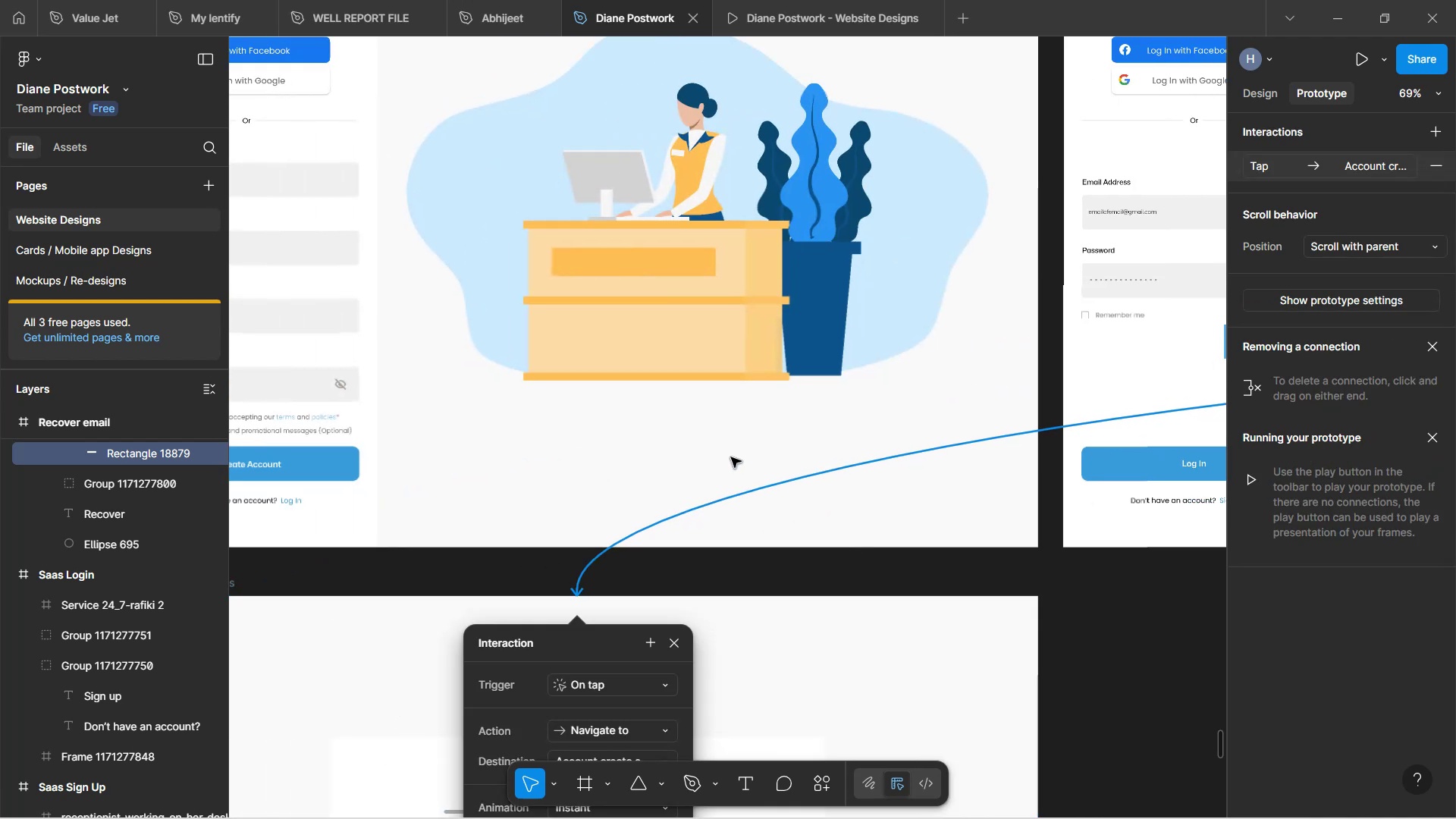 
hold_key(key=ControlLeft, duration=1.29)
scroll: coordinate [785, 375], scroll_direction: down, amount: 6.0
 